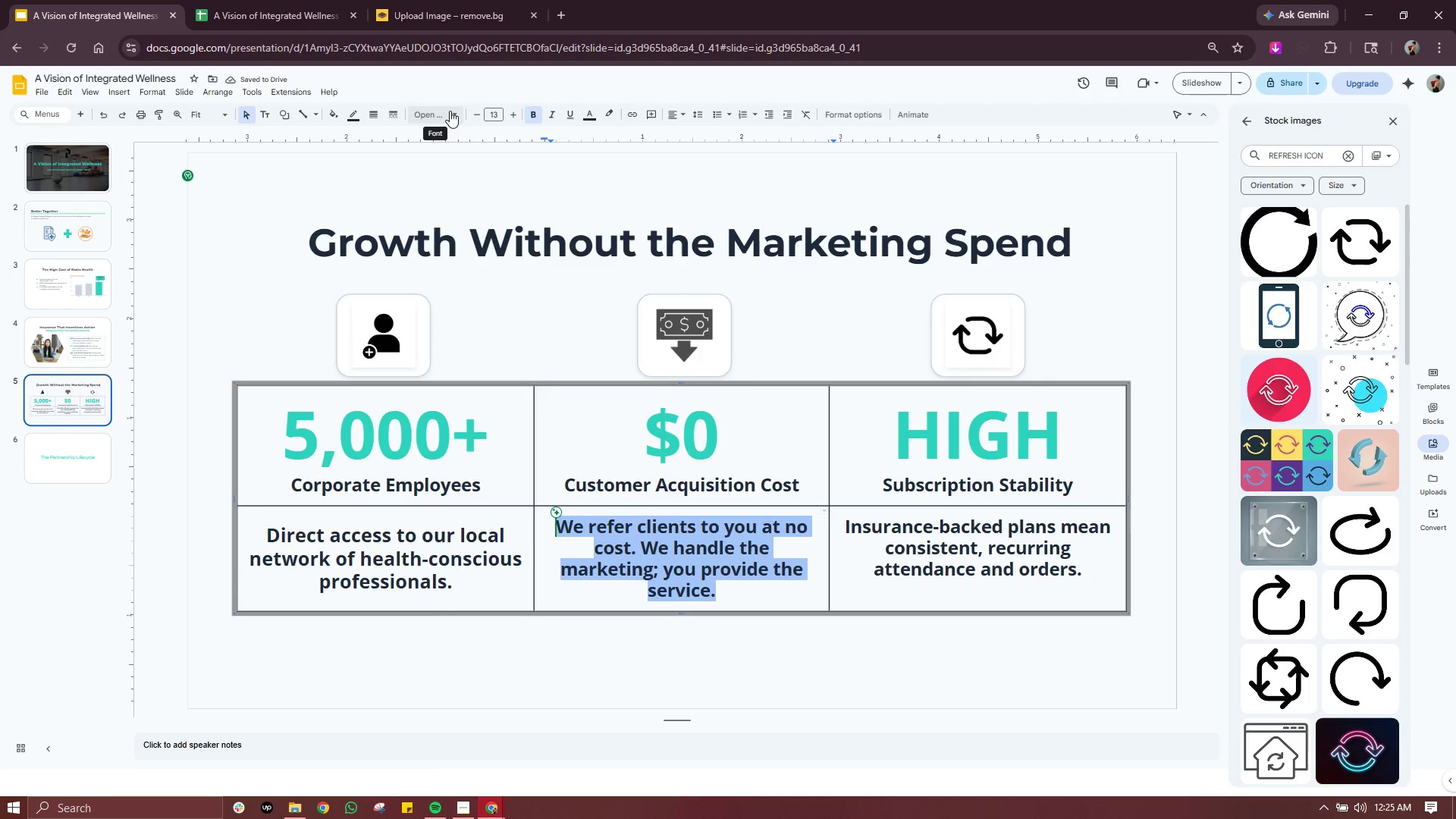 
left_click([450, 110])
 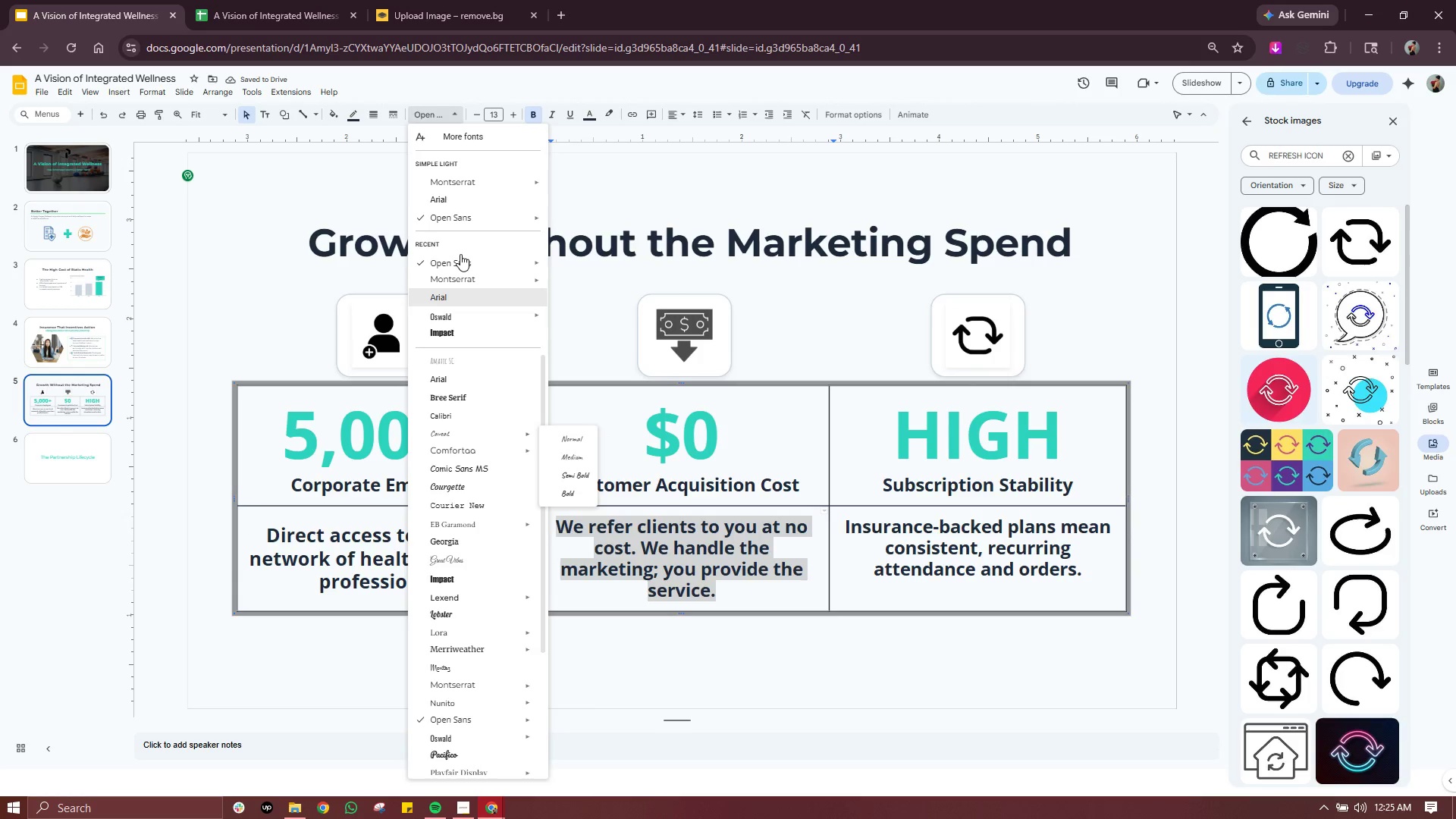 
left_click([456, 261])
 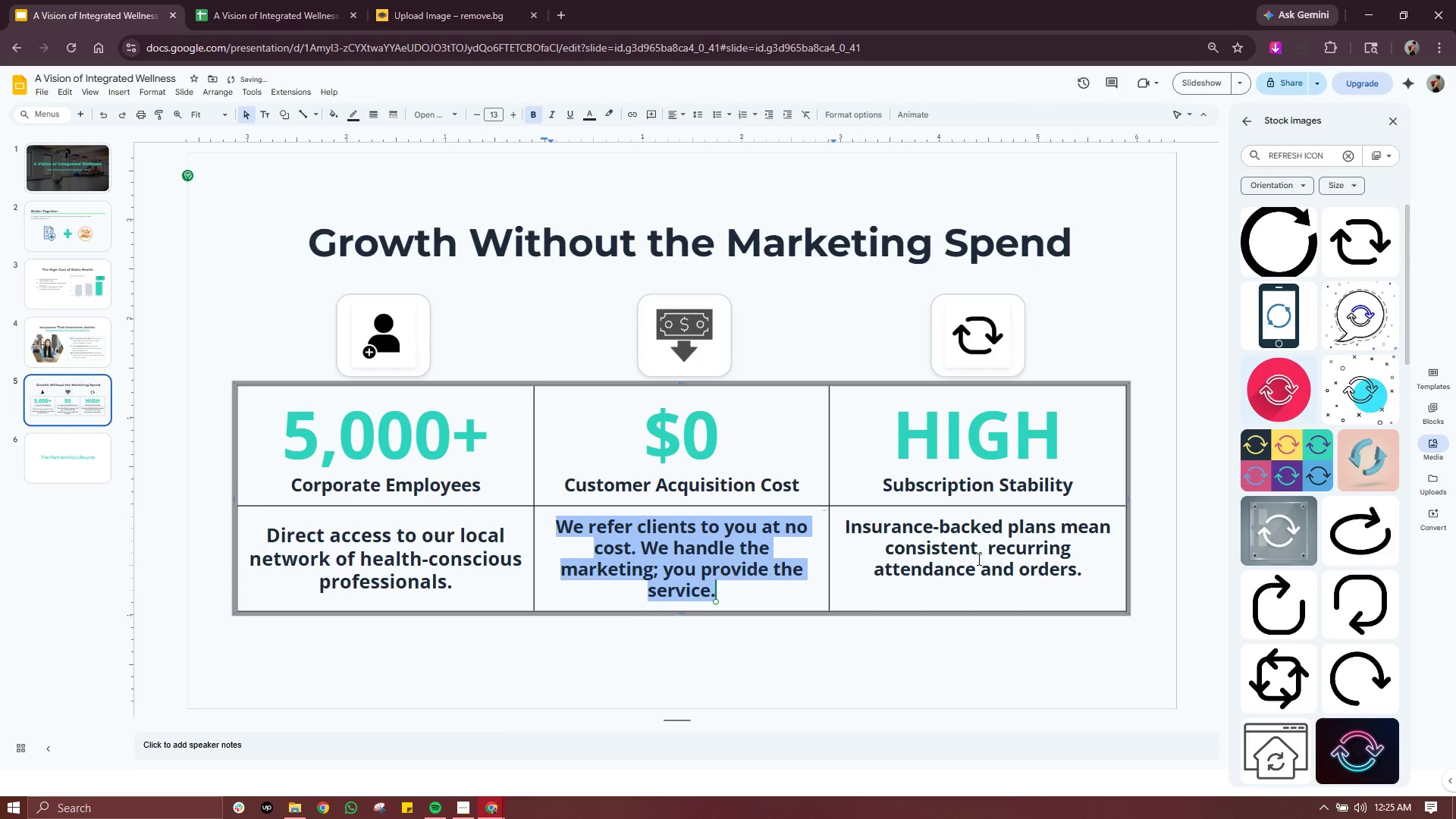 
left_click([977, 559])
 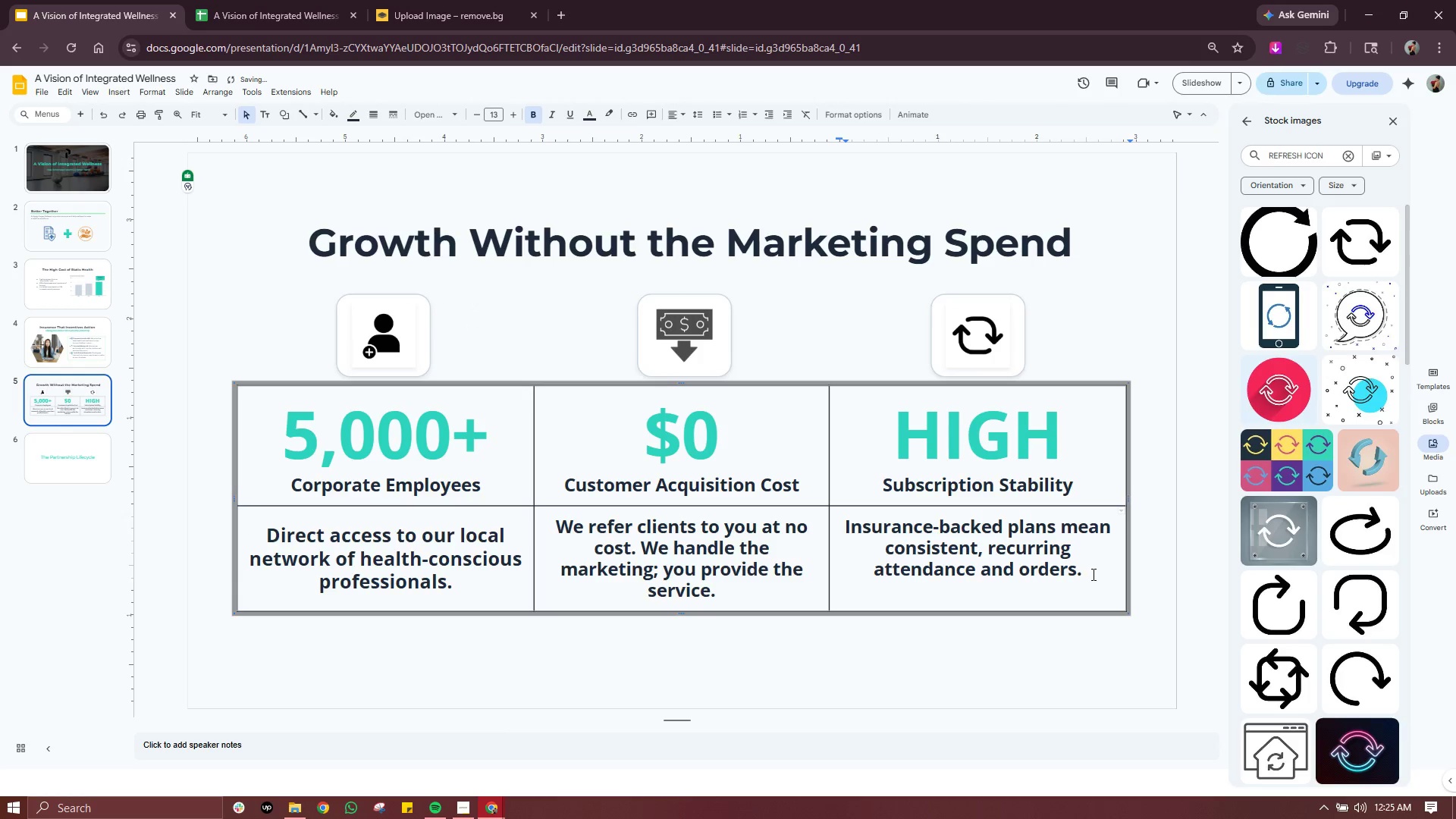 
left_click_drag(start_coordinate=[1092, 574], to_coordinate=[840, 513])
 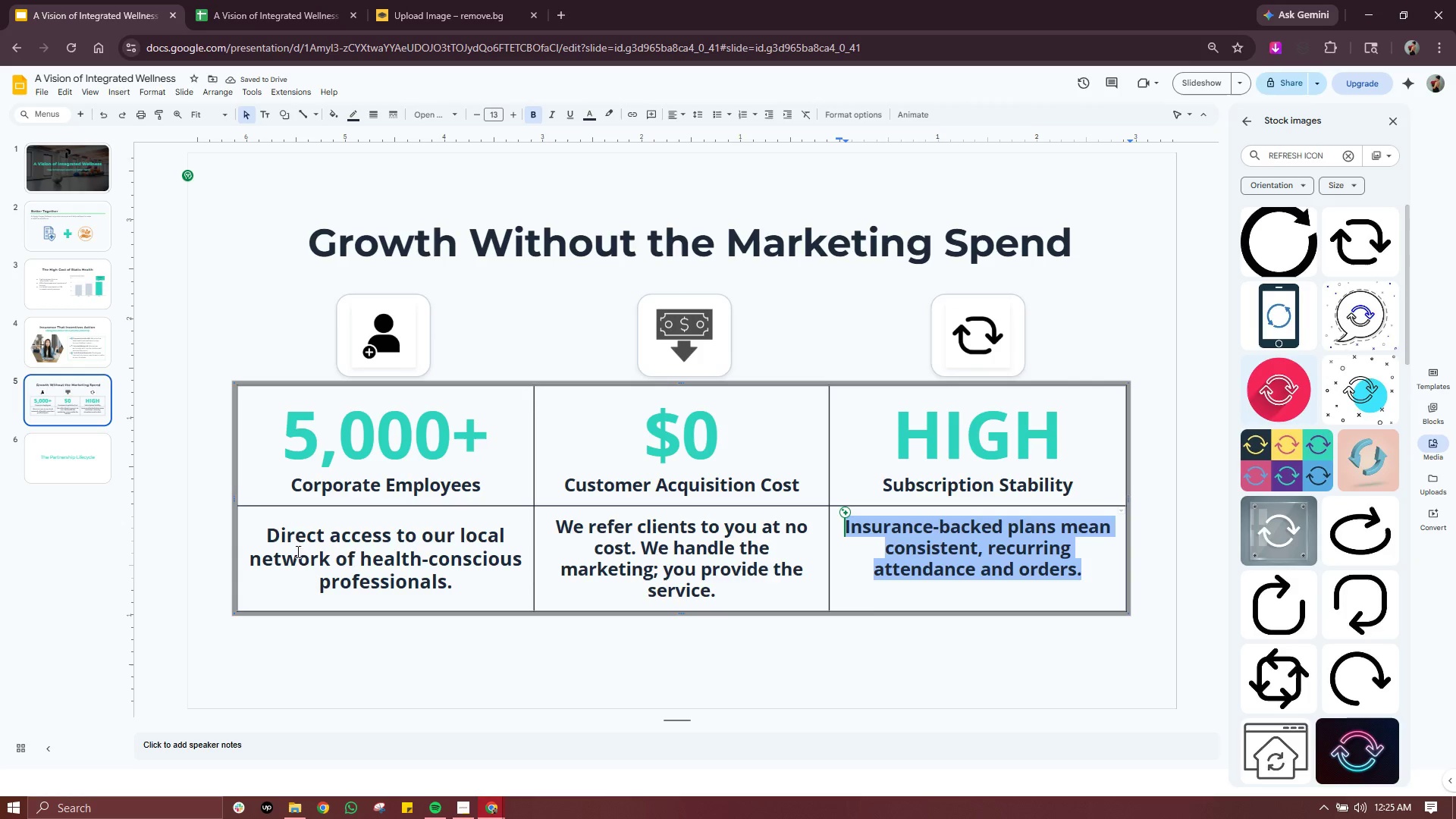 
left_click([309, 563])
 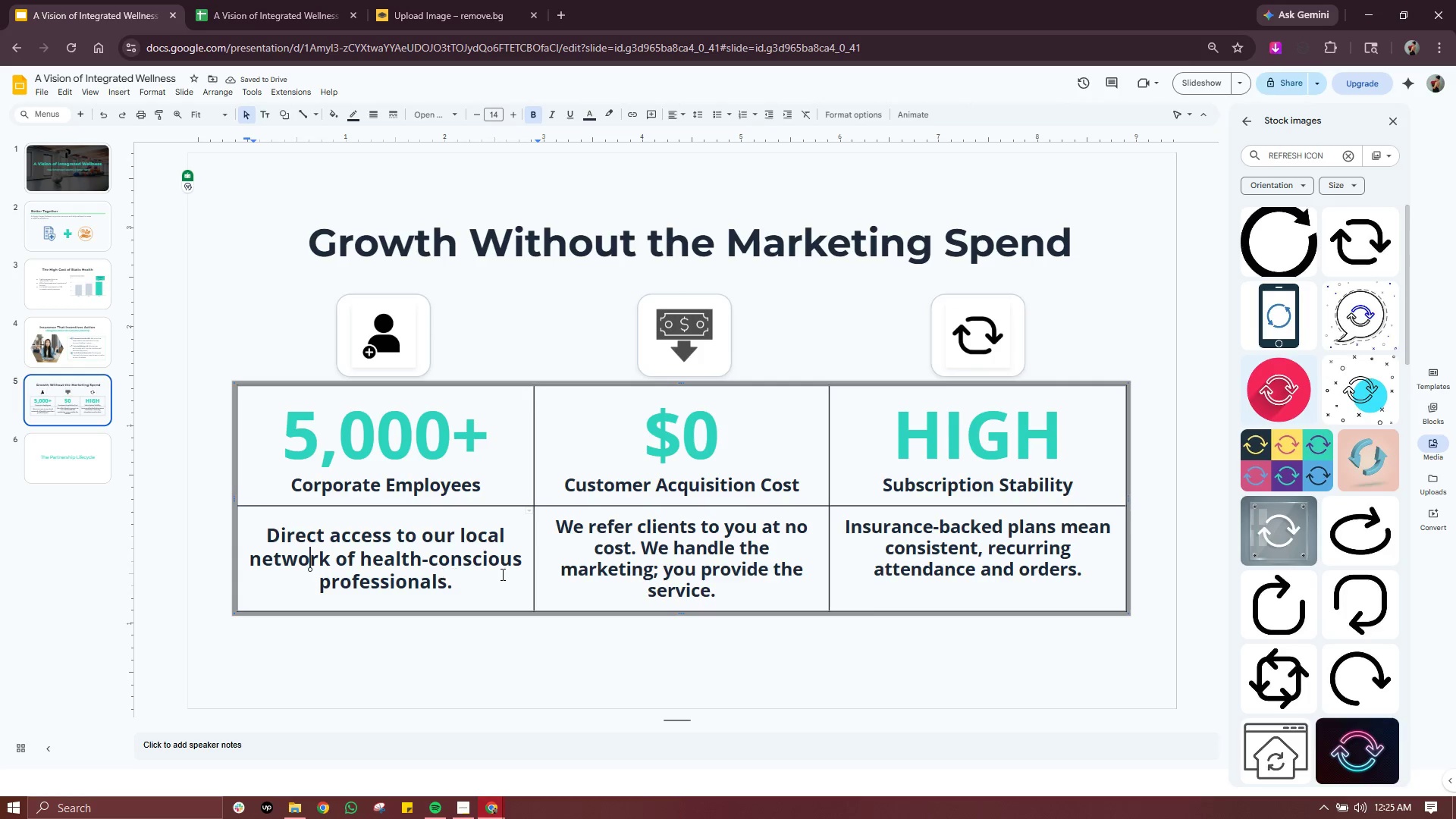 
left_click([665, 569])
 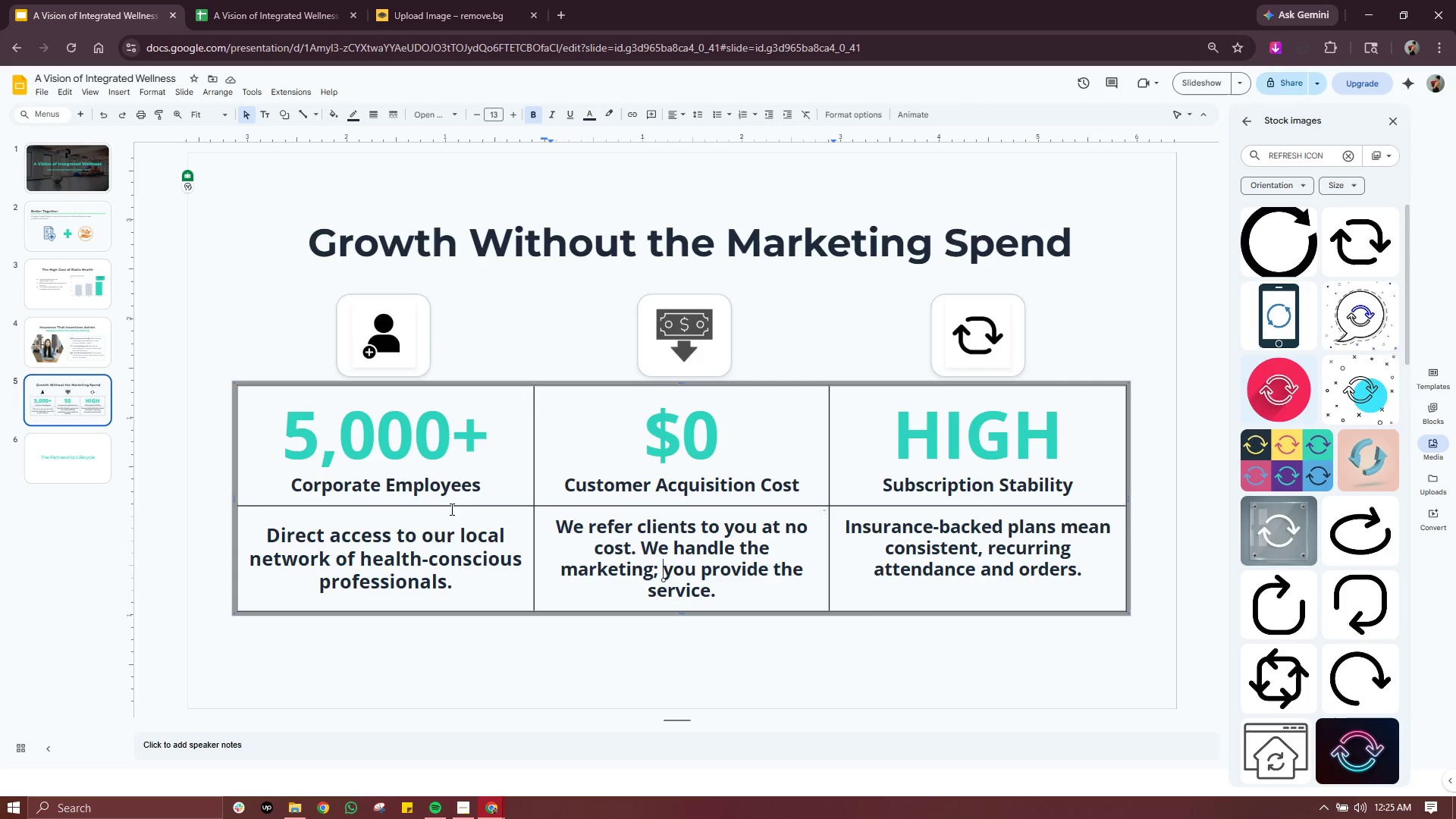 
left_click([461, 480])
 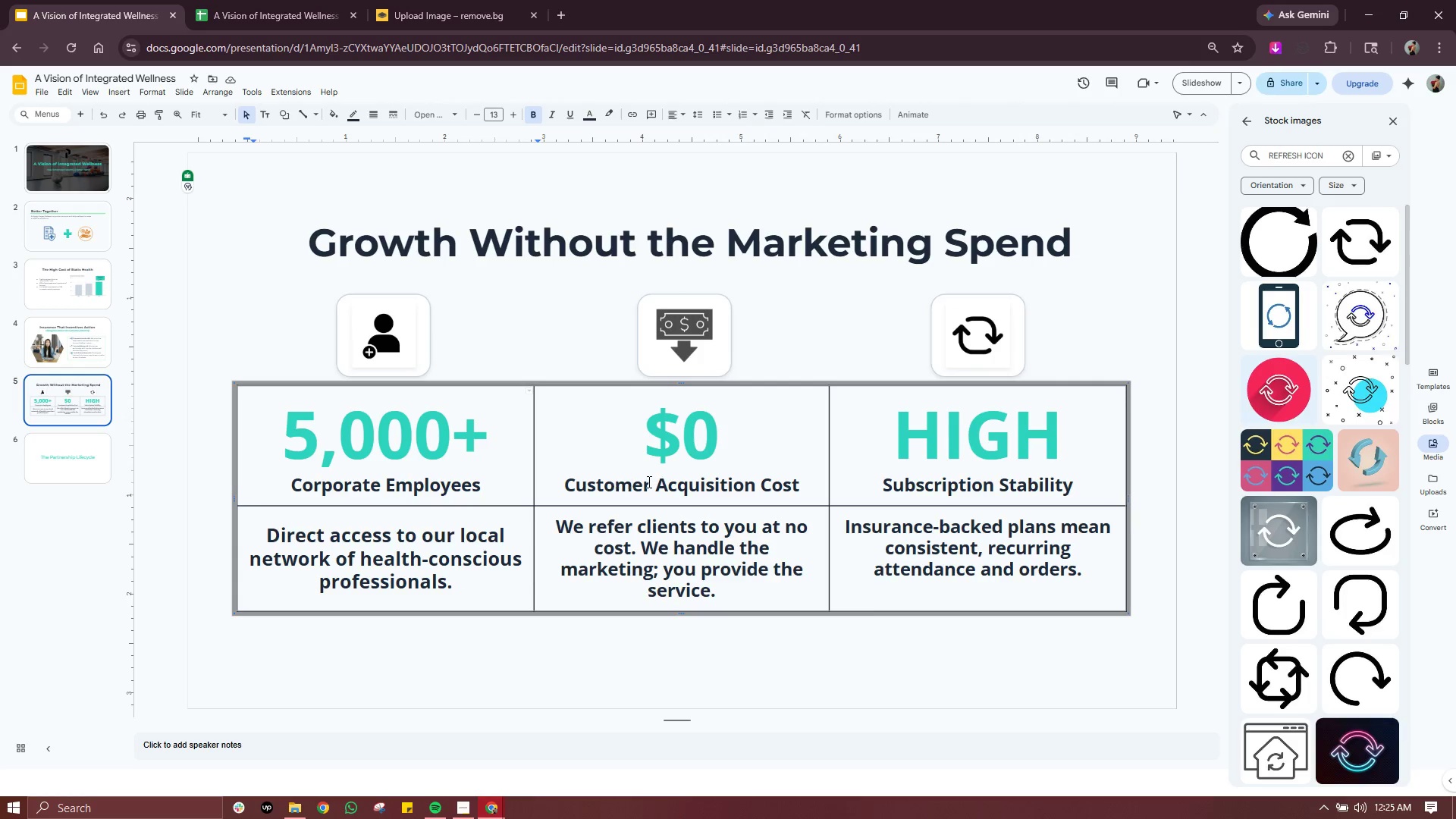 
left_click([650, 482])
 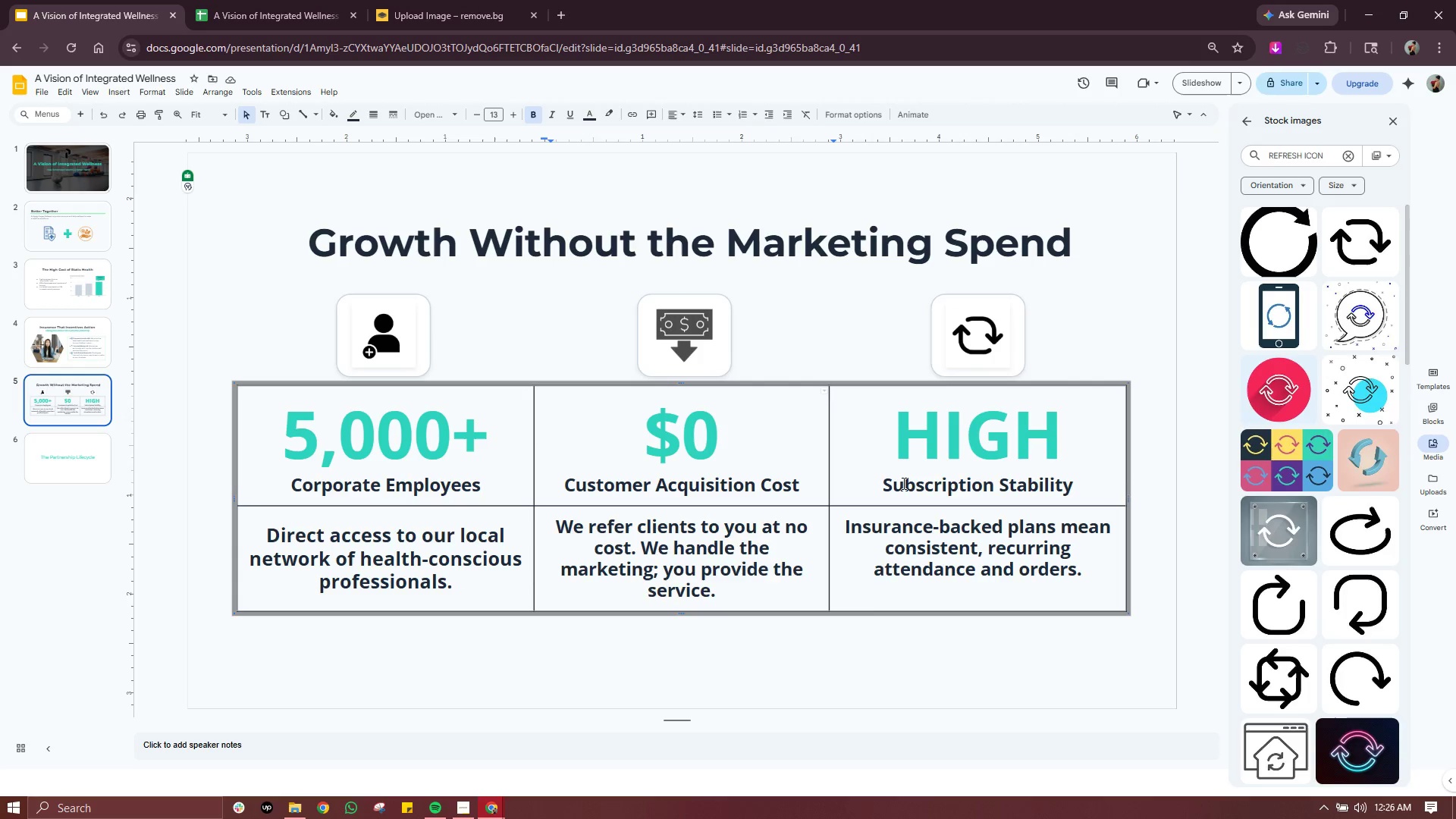 
left_click([903, 483])
 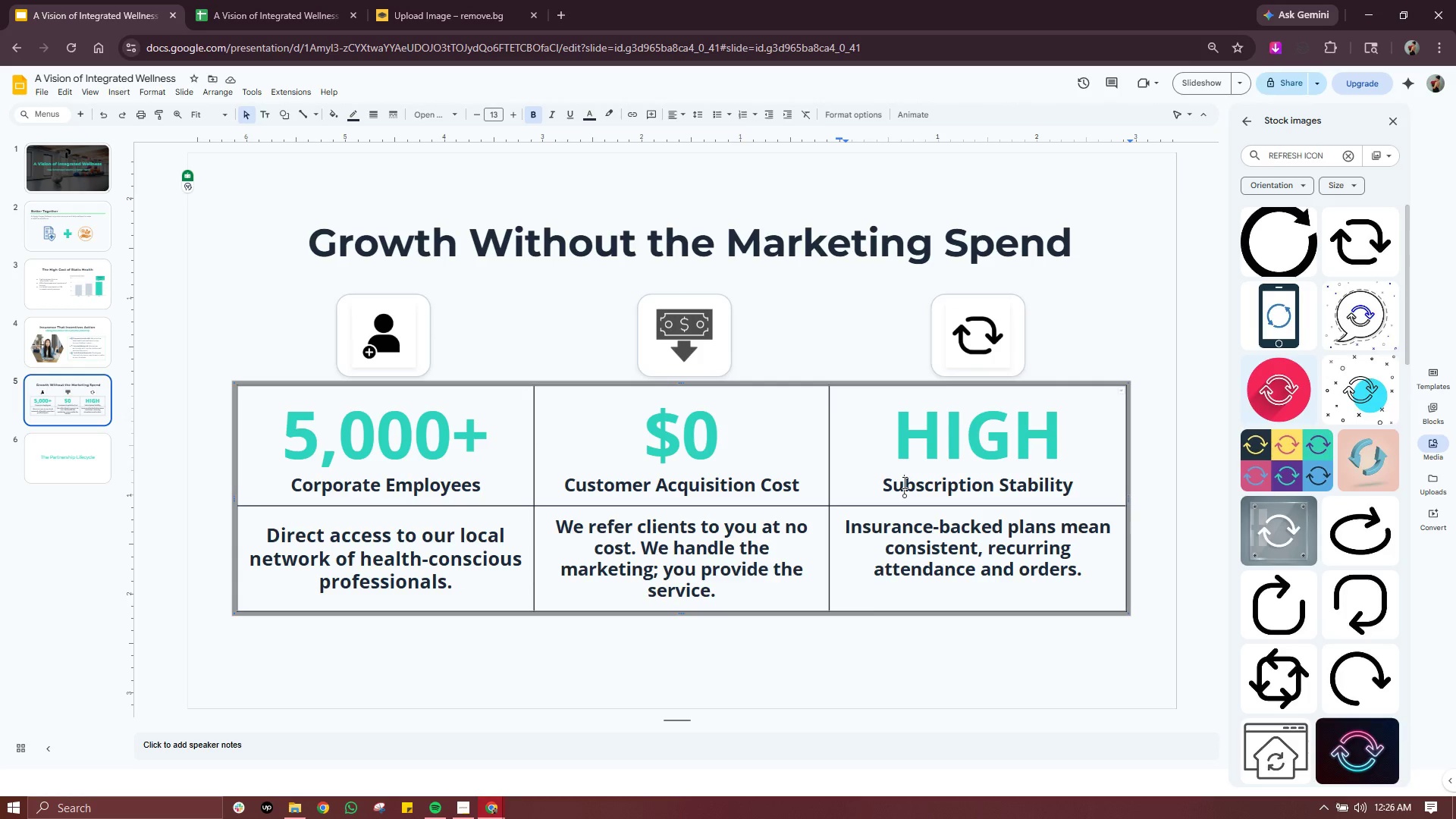 
wait(8.11)
 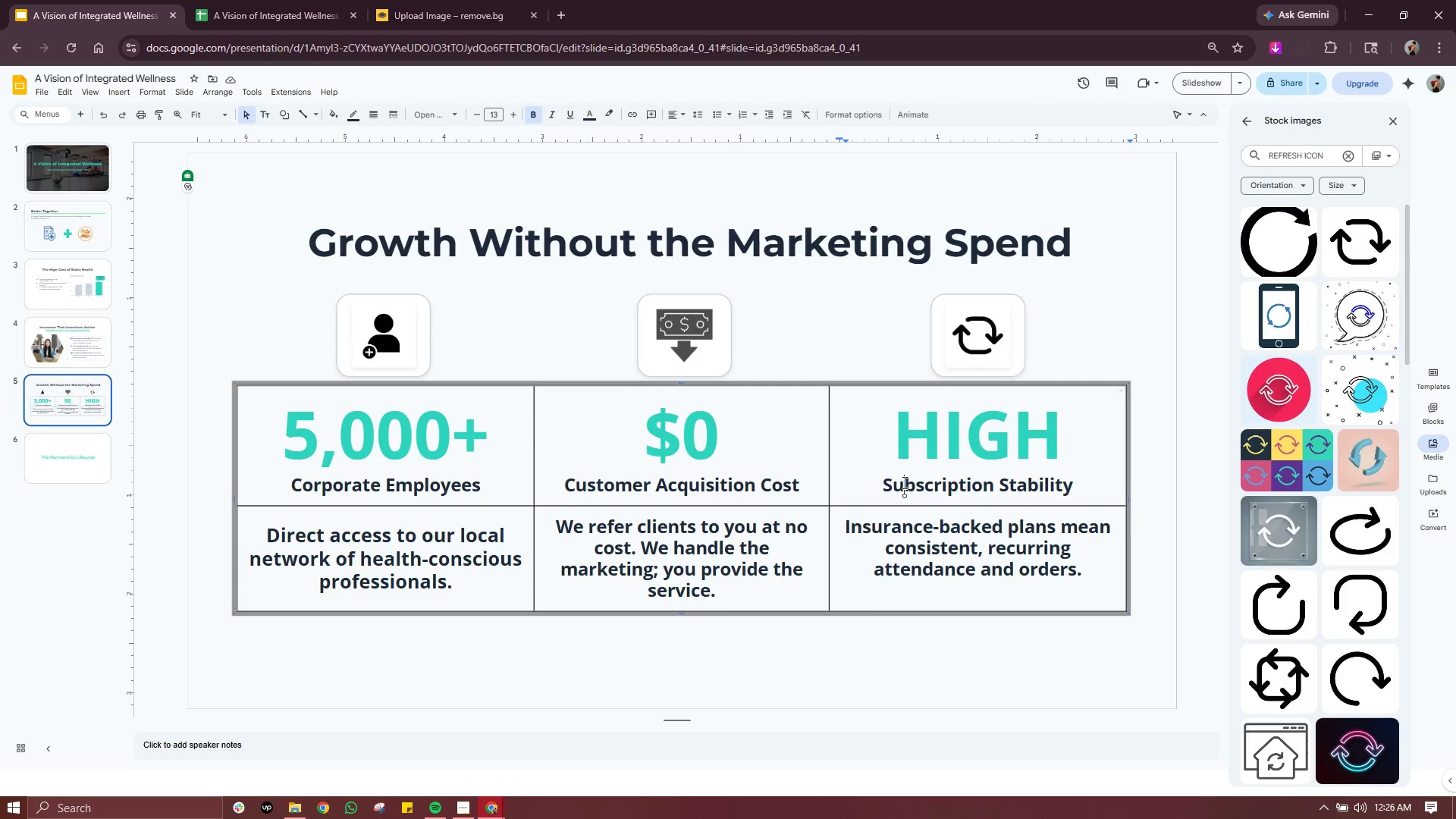 
double_click([344, 475])
 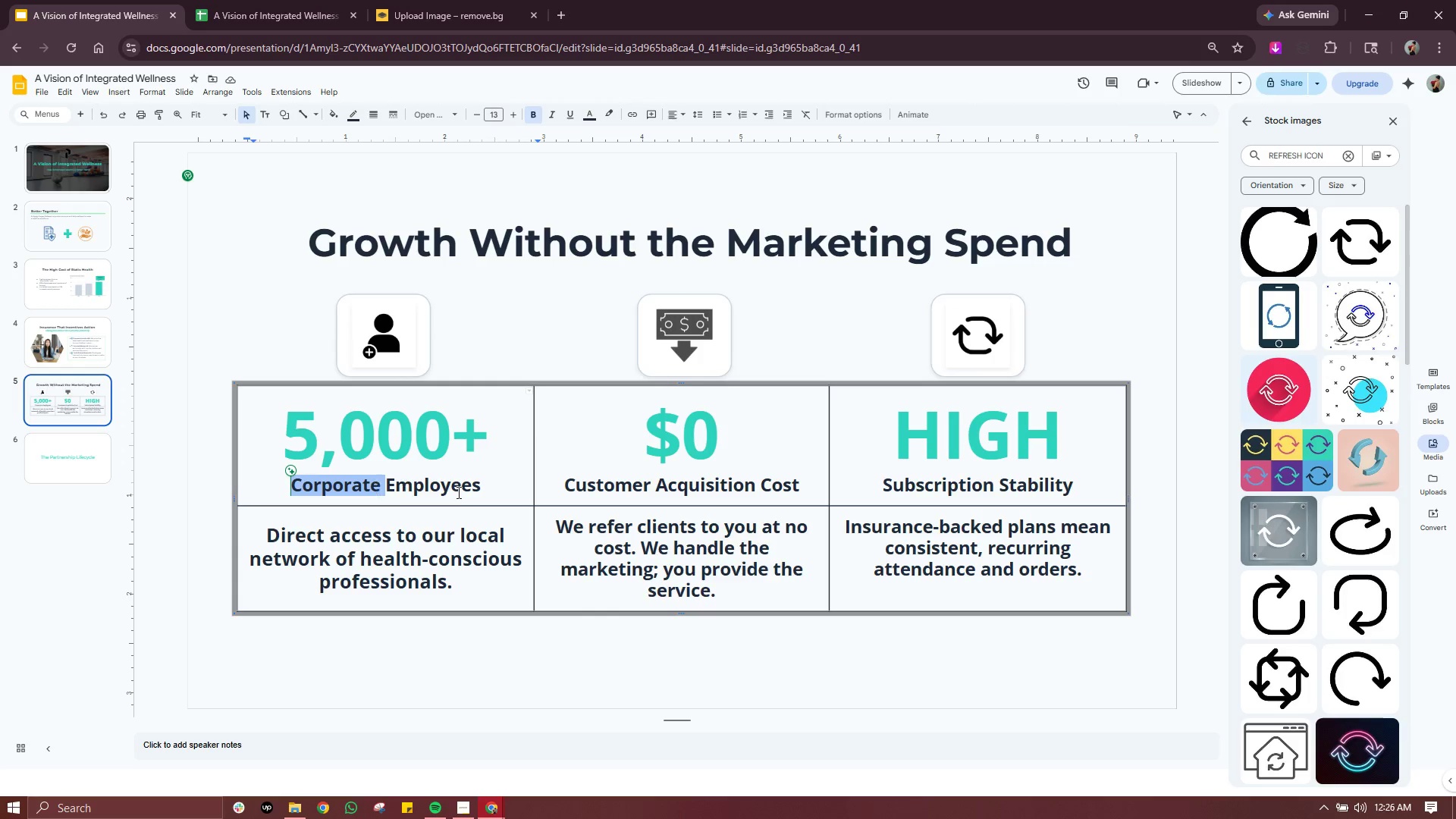 
left_click([458, 492])
 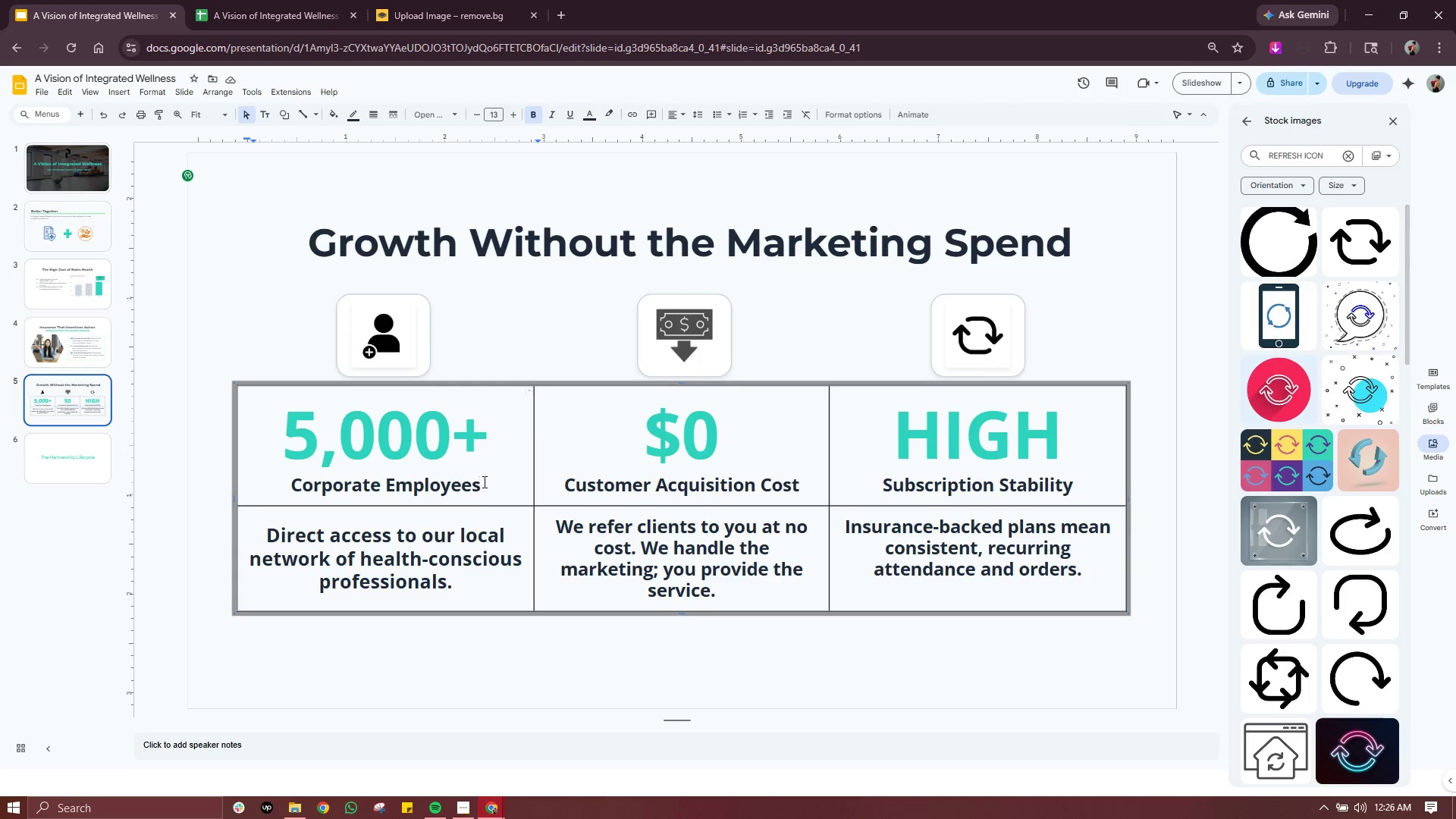 
left_click_drag(start_coordinate=[485, 482], to_coordinate=[279, 493])
 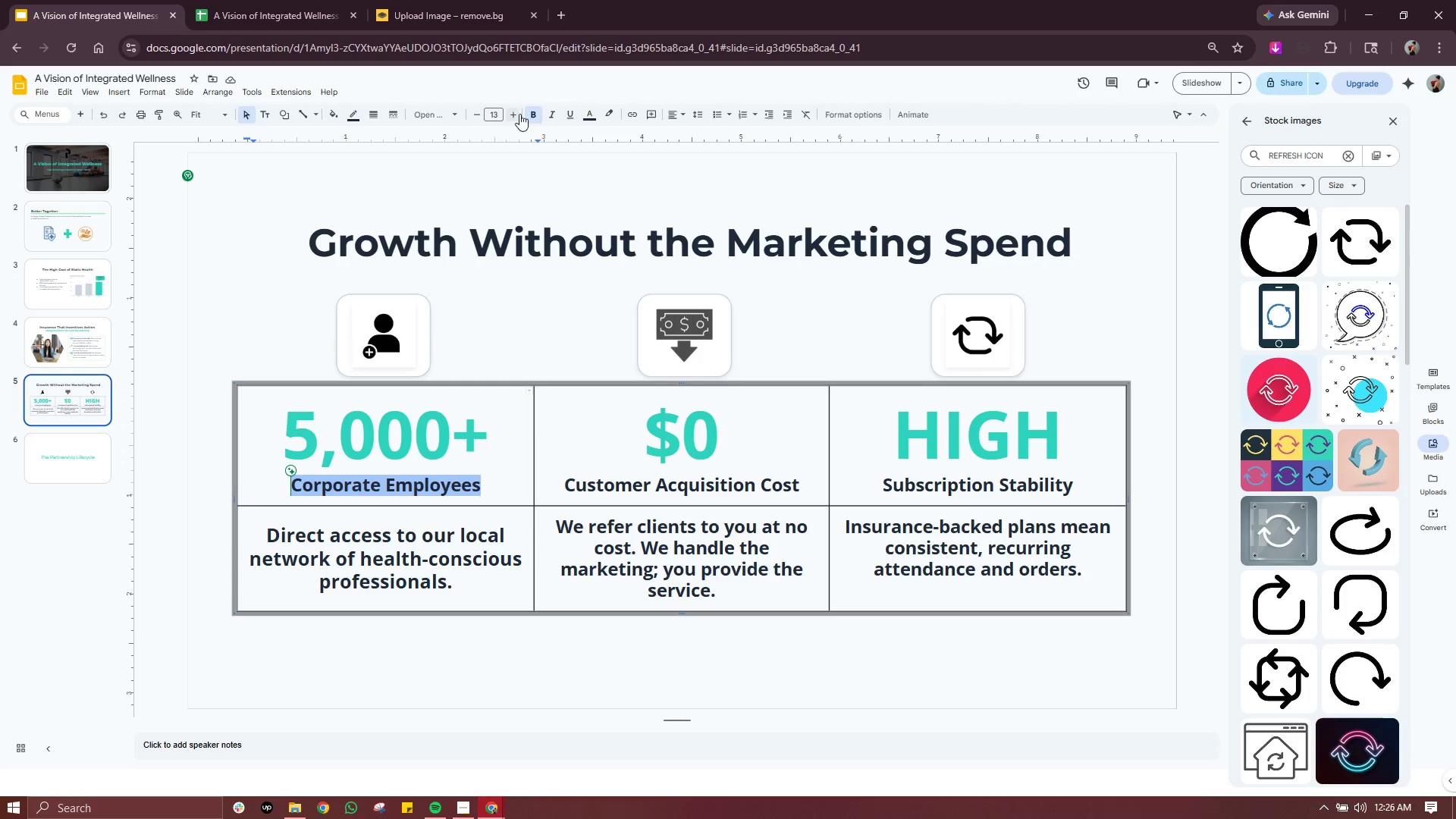 
left_click([519, 111])
 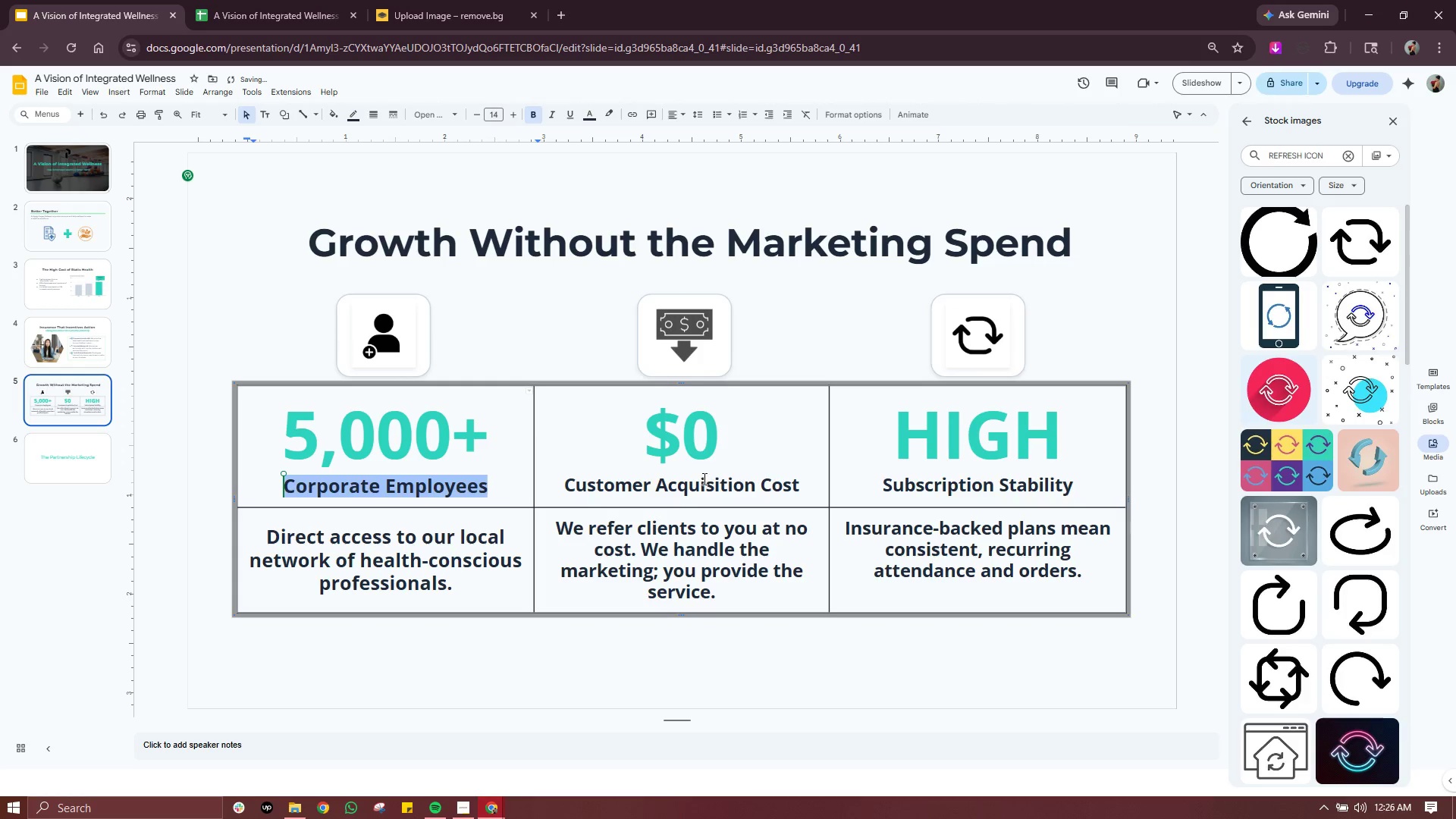 
left_click([704, 479])
 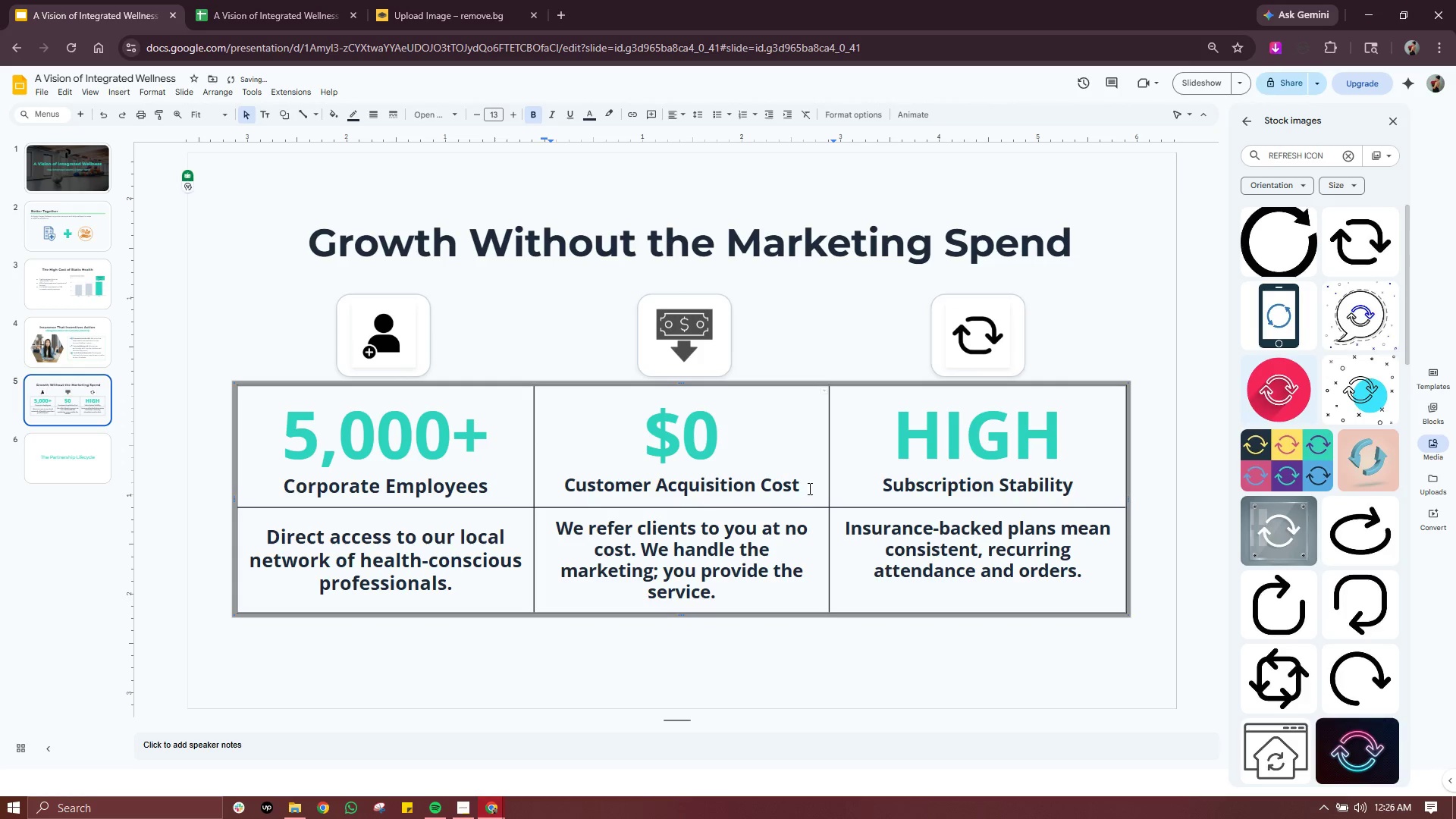 
left_click_drag(start_coordinate=[808, 488], to_coordinate=[555, 485])
 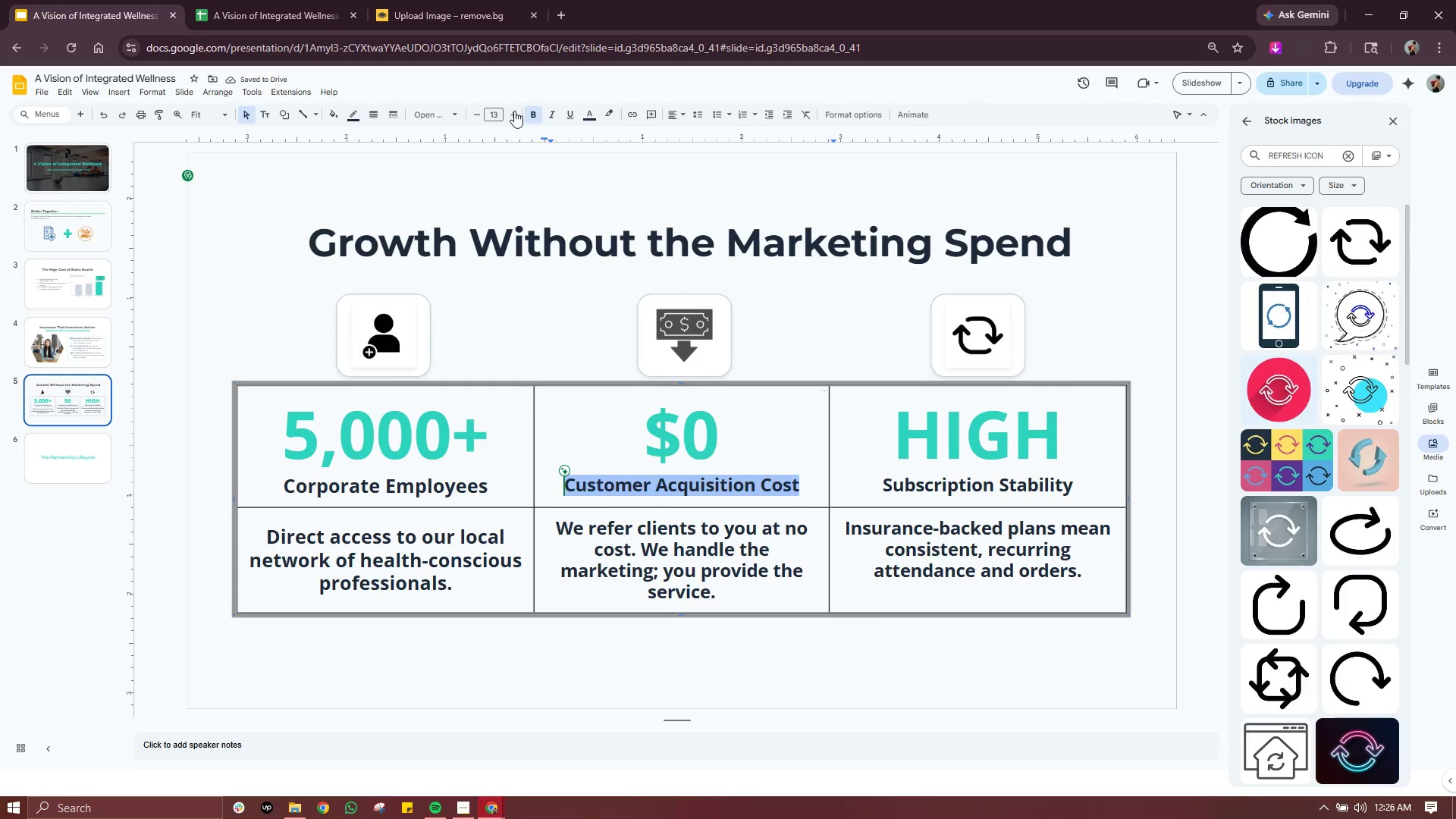 
left_click([516, 111])
 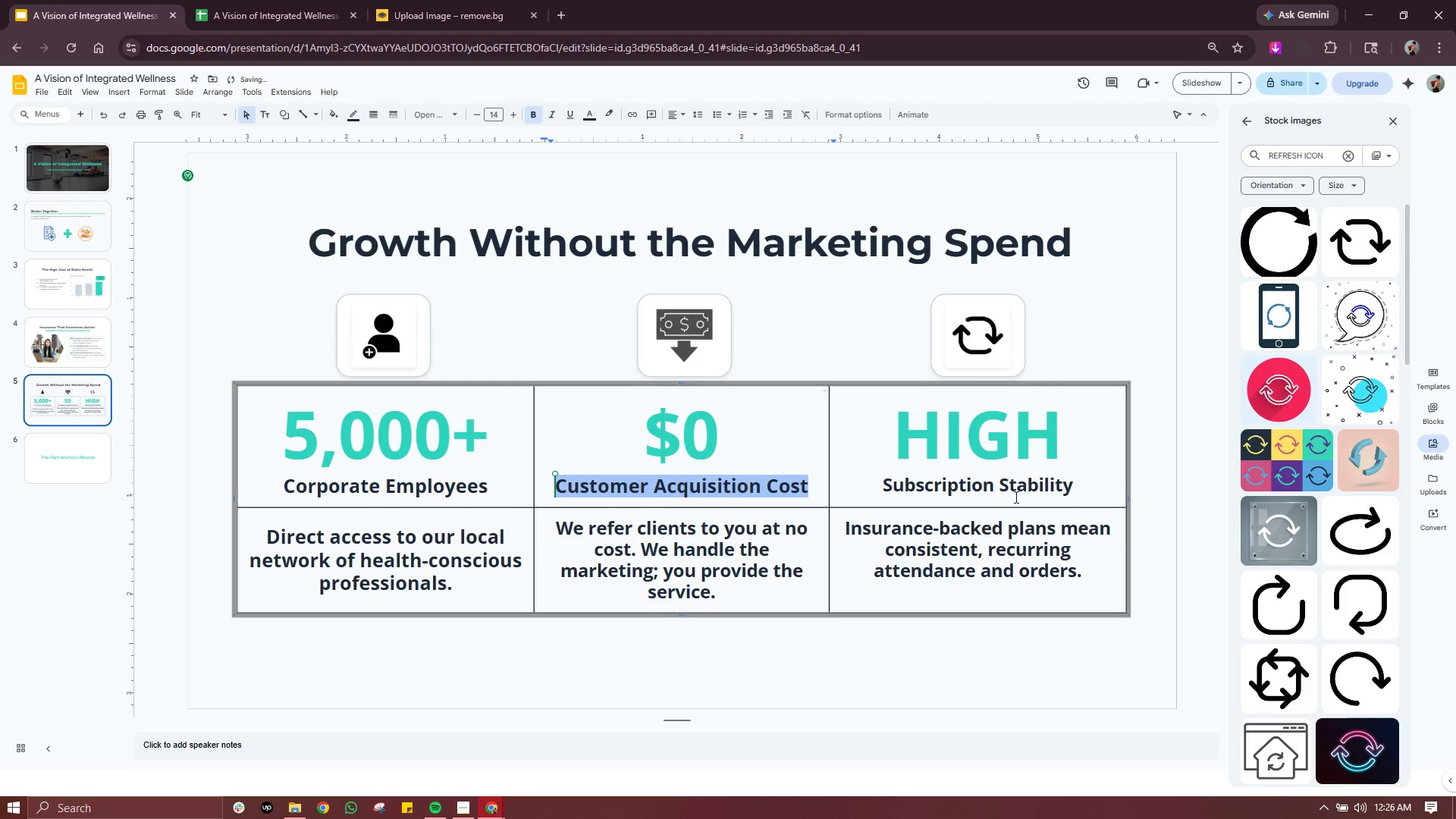 
left_click([1018, 491])
 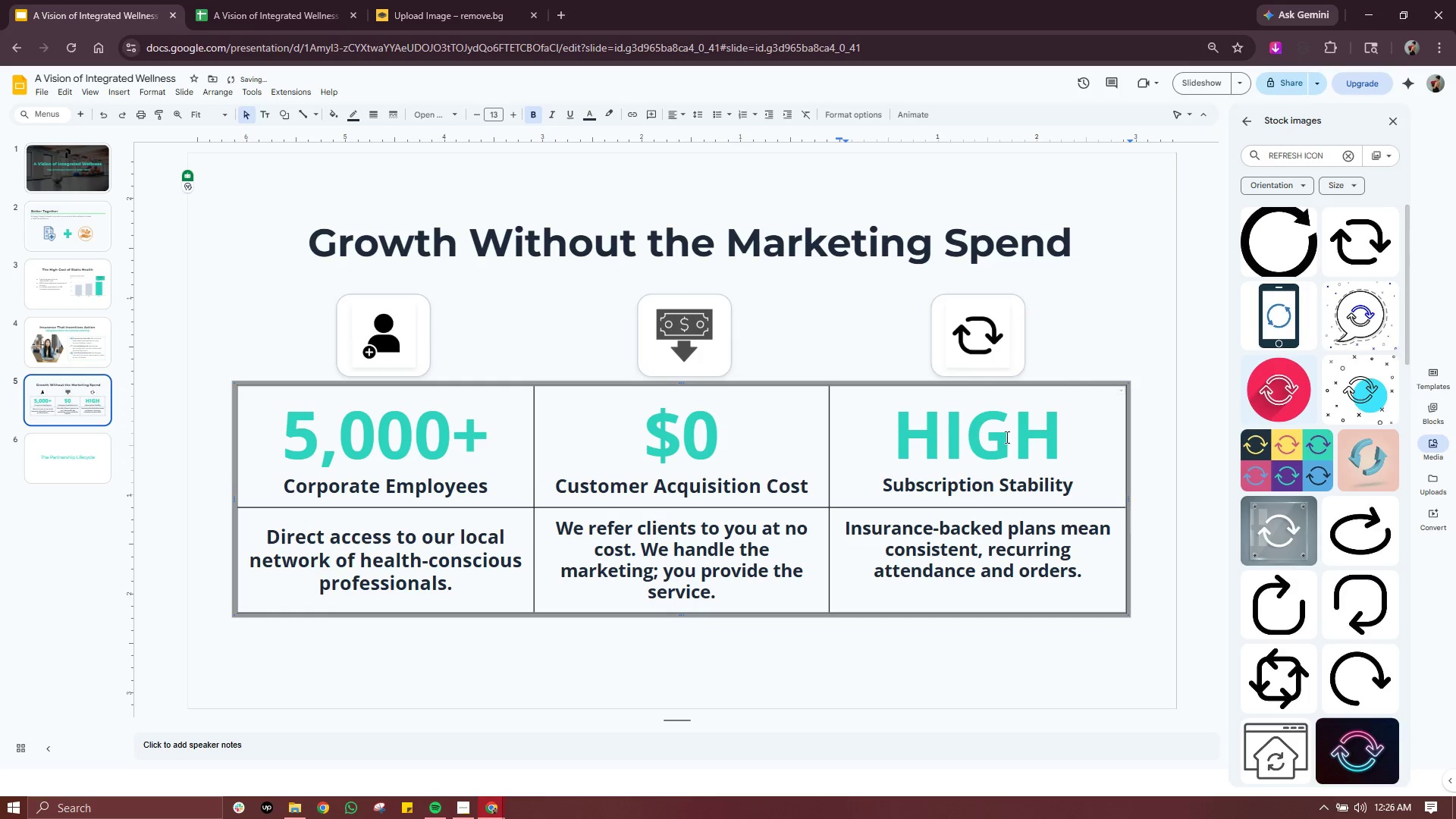 
left_click([1003, 429])
 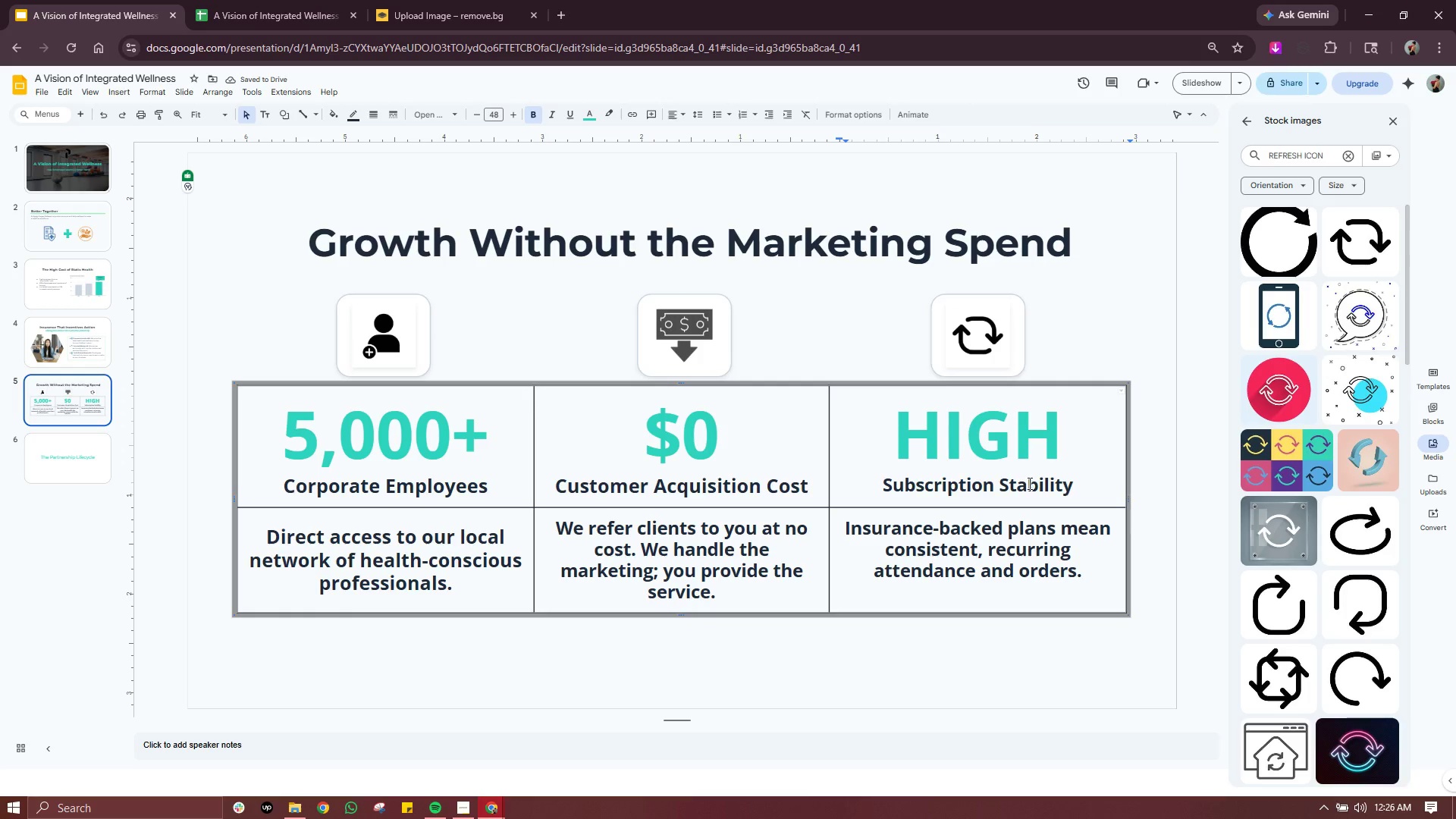 
left_click([1029, 483])
 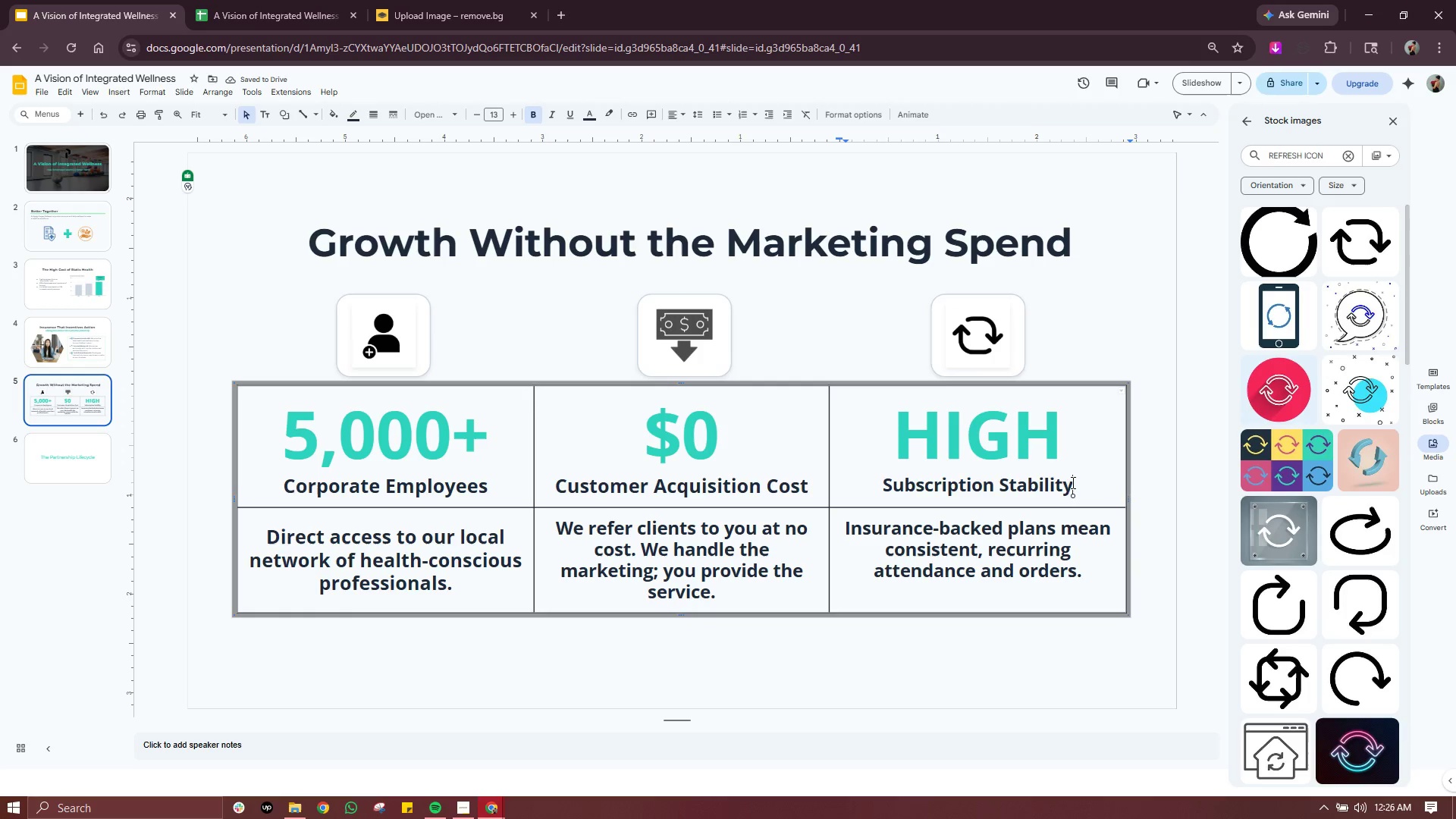 
left_click_drag(start_coordinate=[1079, 482], to_coordinate=[871, 491])
 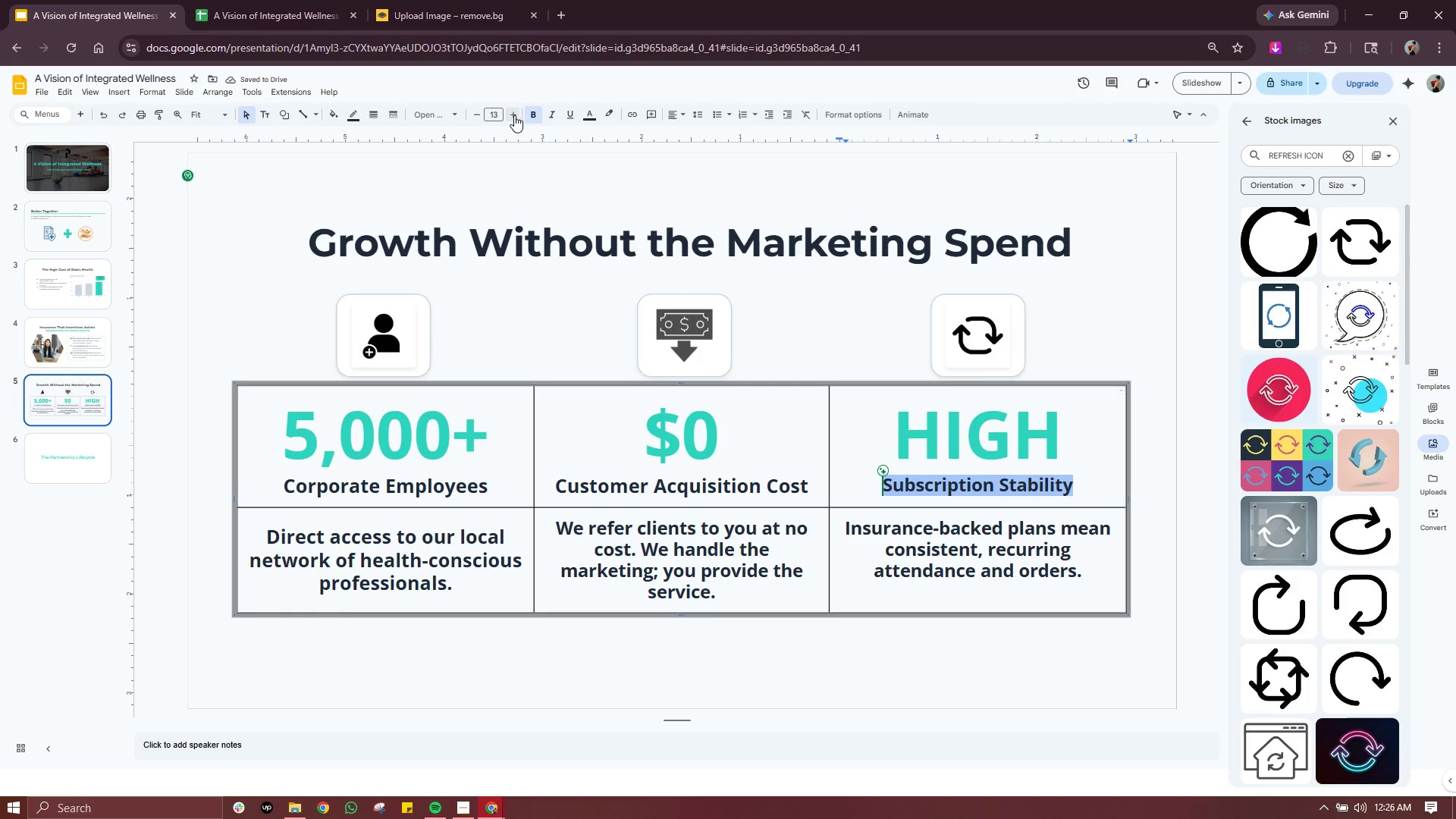 
left_click([514, 115])
 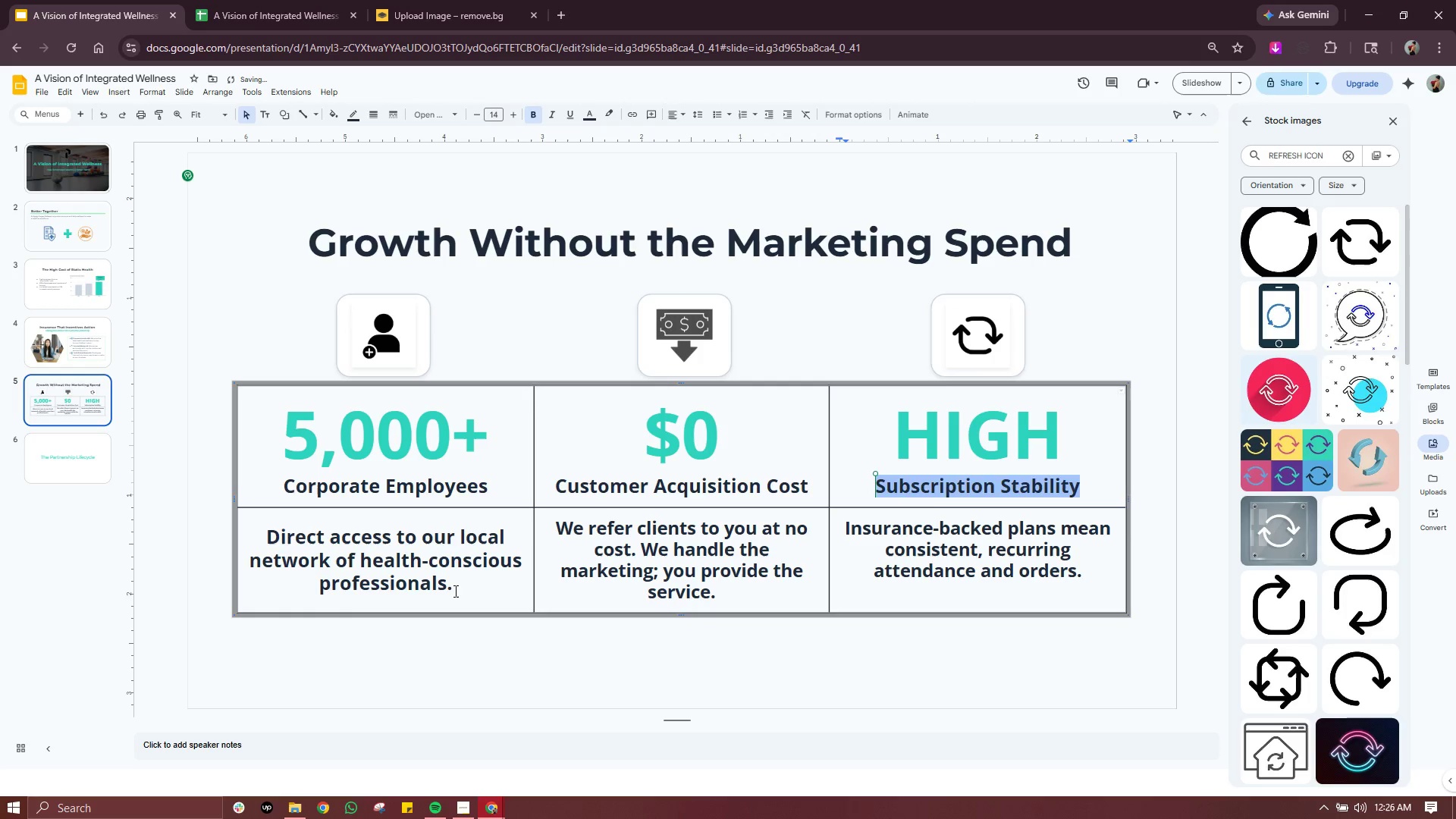 
left_click([454, 592])
 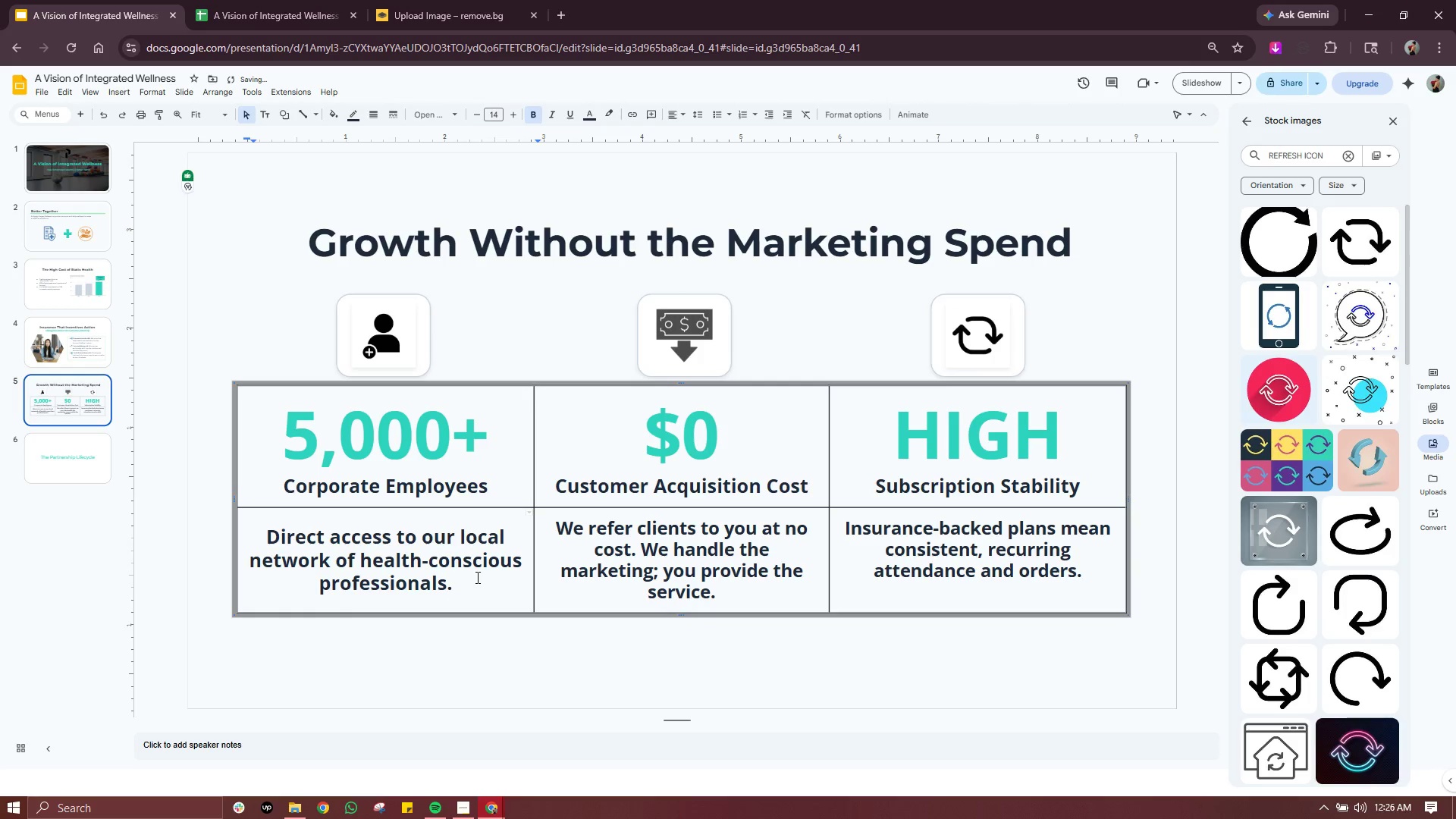 
left_click_drag(start_coordinate=[476, 577], to_coordinate=[199, 528])
 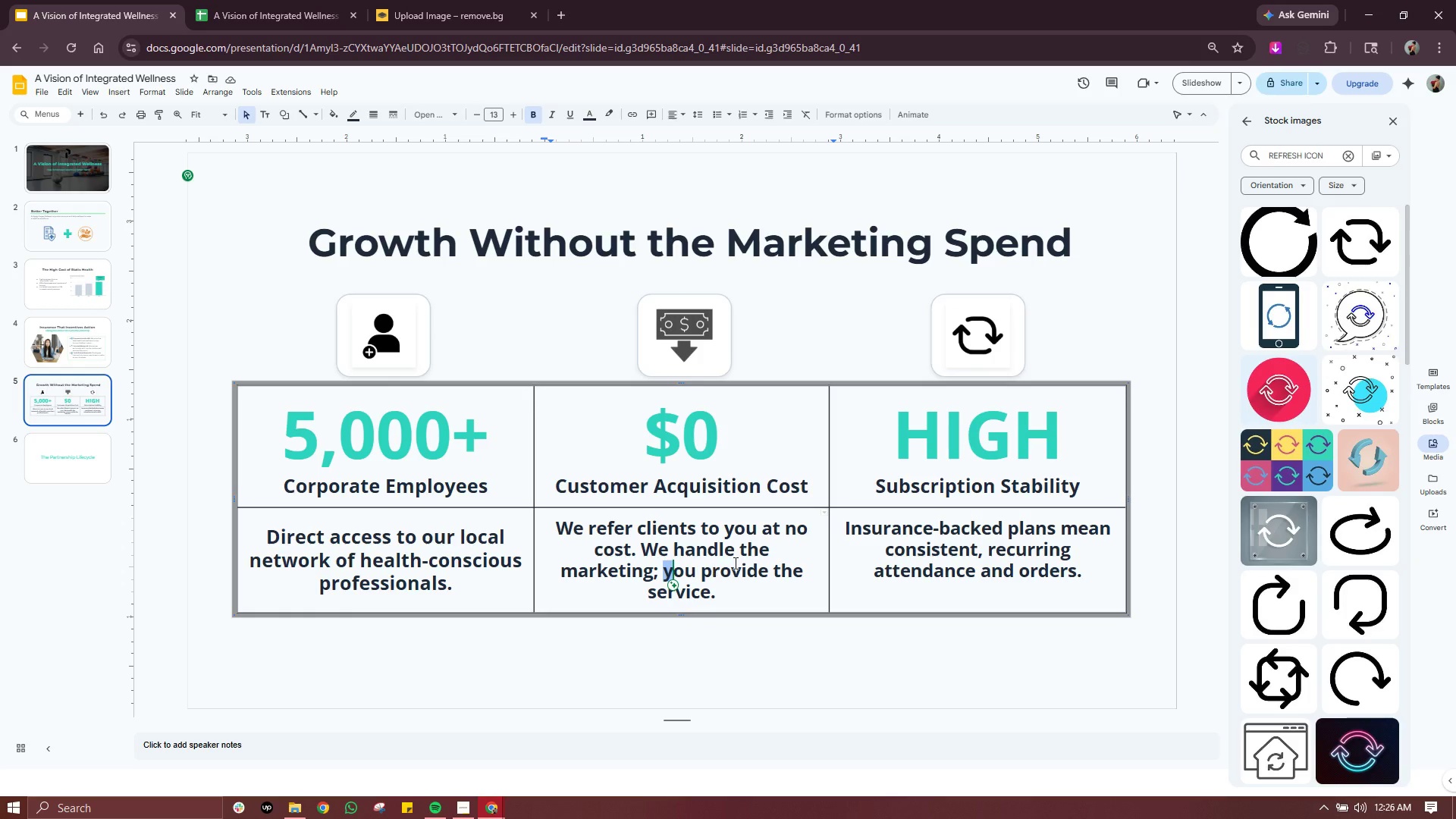 
left_click_drag(start_coordinate=[730, 594], to_coordinate=[558, 530])
 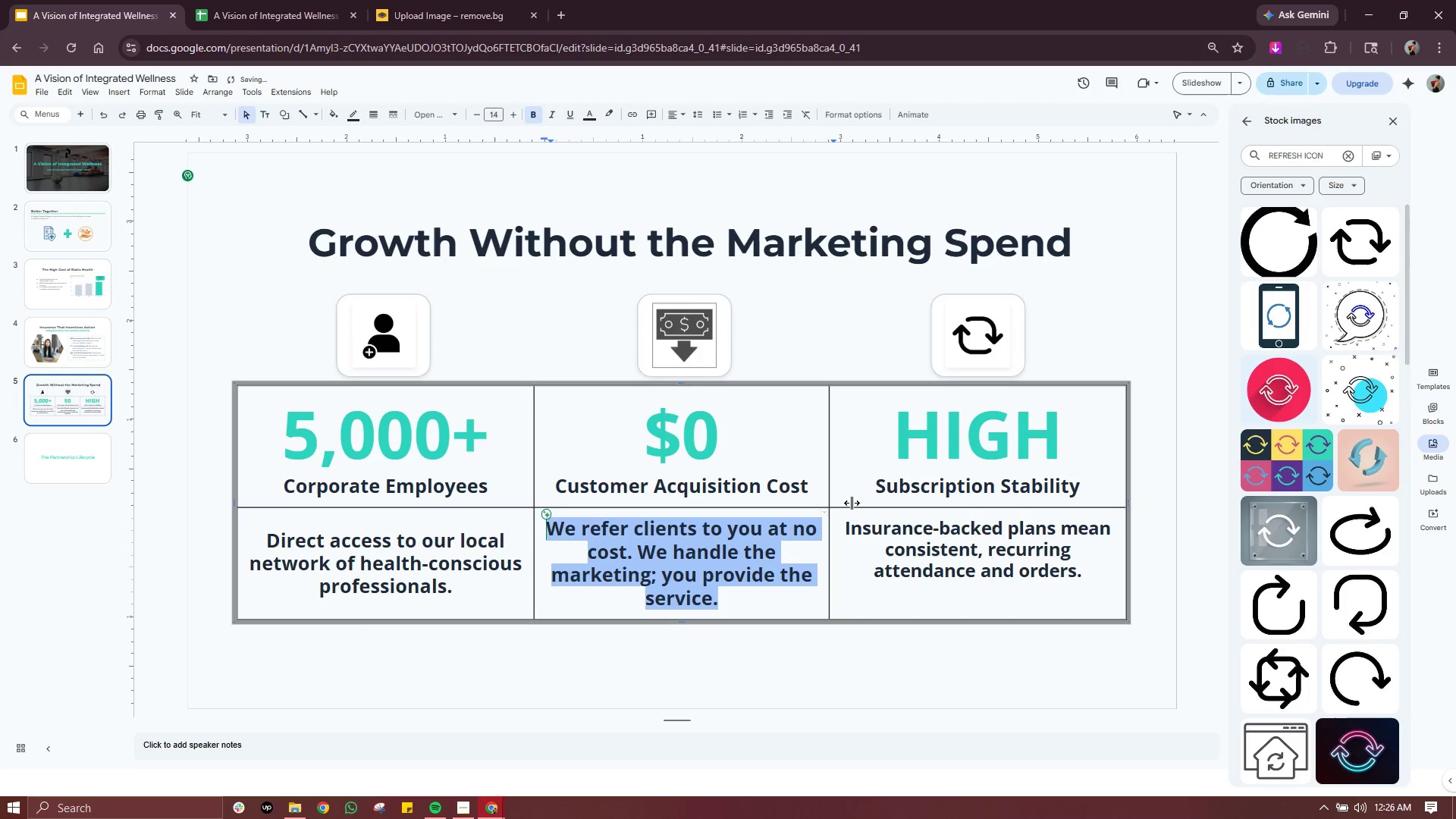 
left_click([964, 545])
 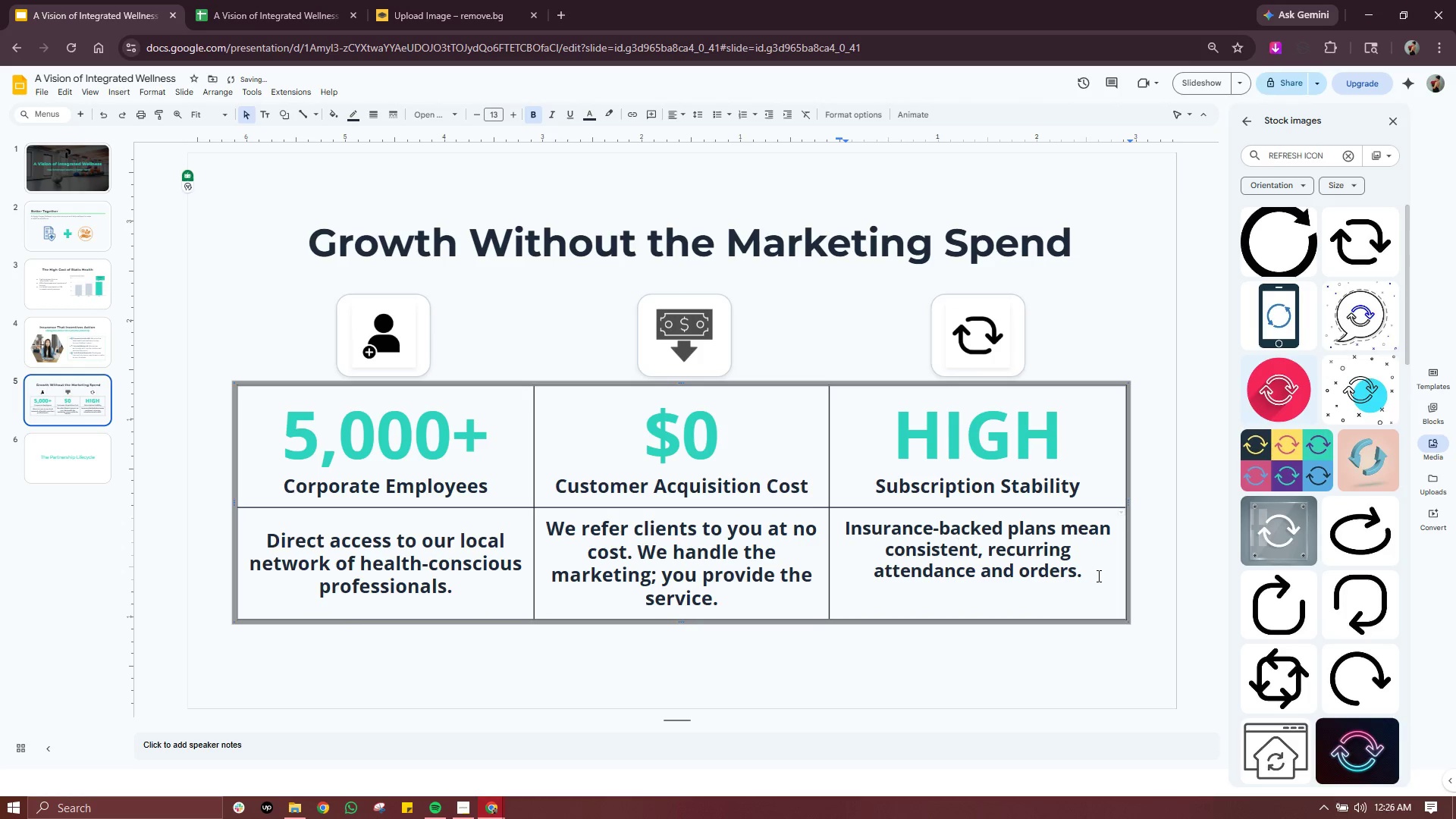 
left_click_drag(start_coordinate=[1097, 576], to_coordinate=[846, 532])
 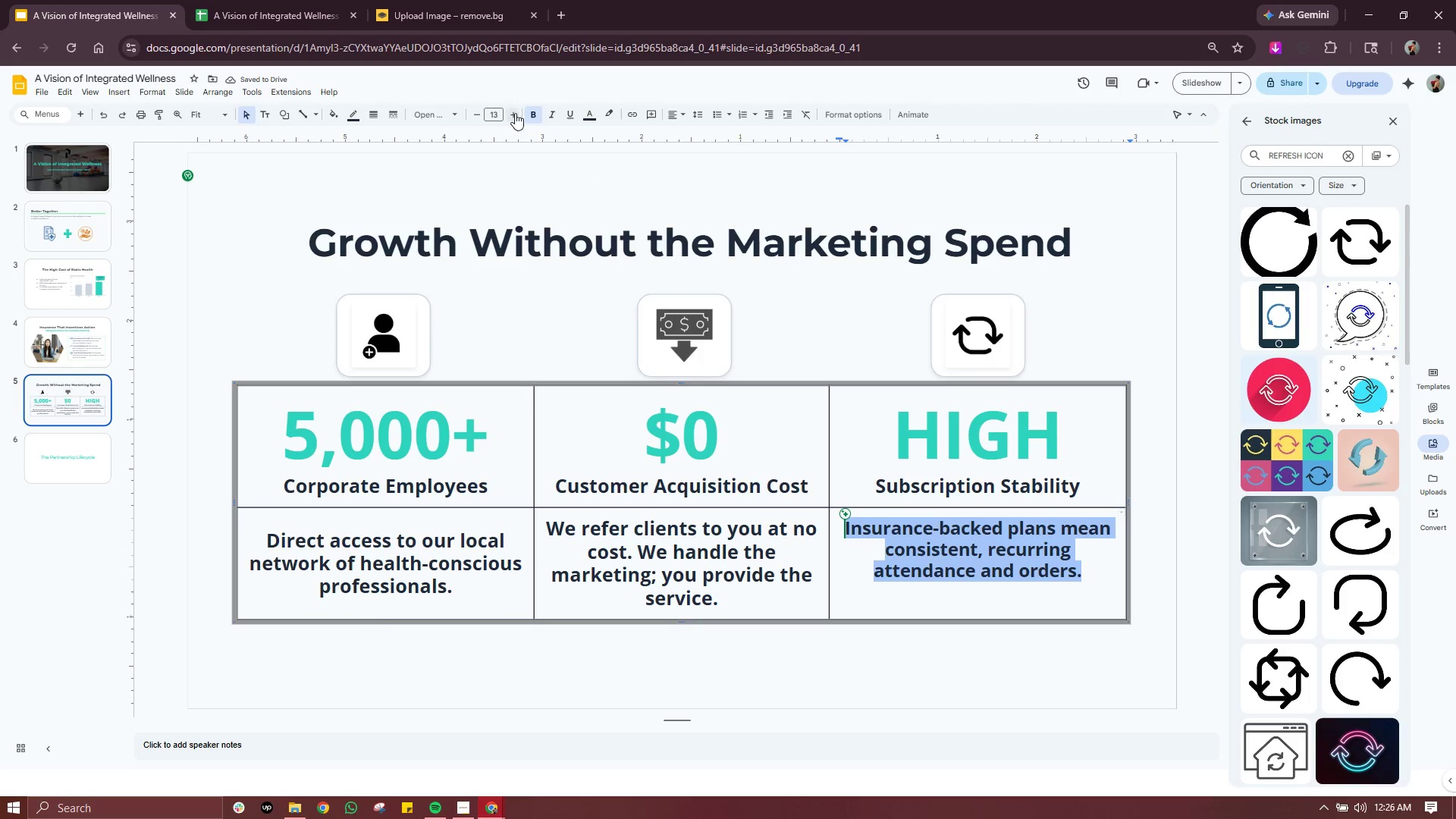 
left_click([515, 113])
 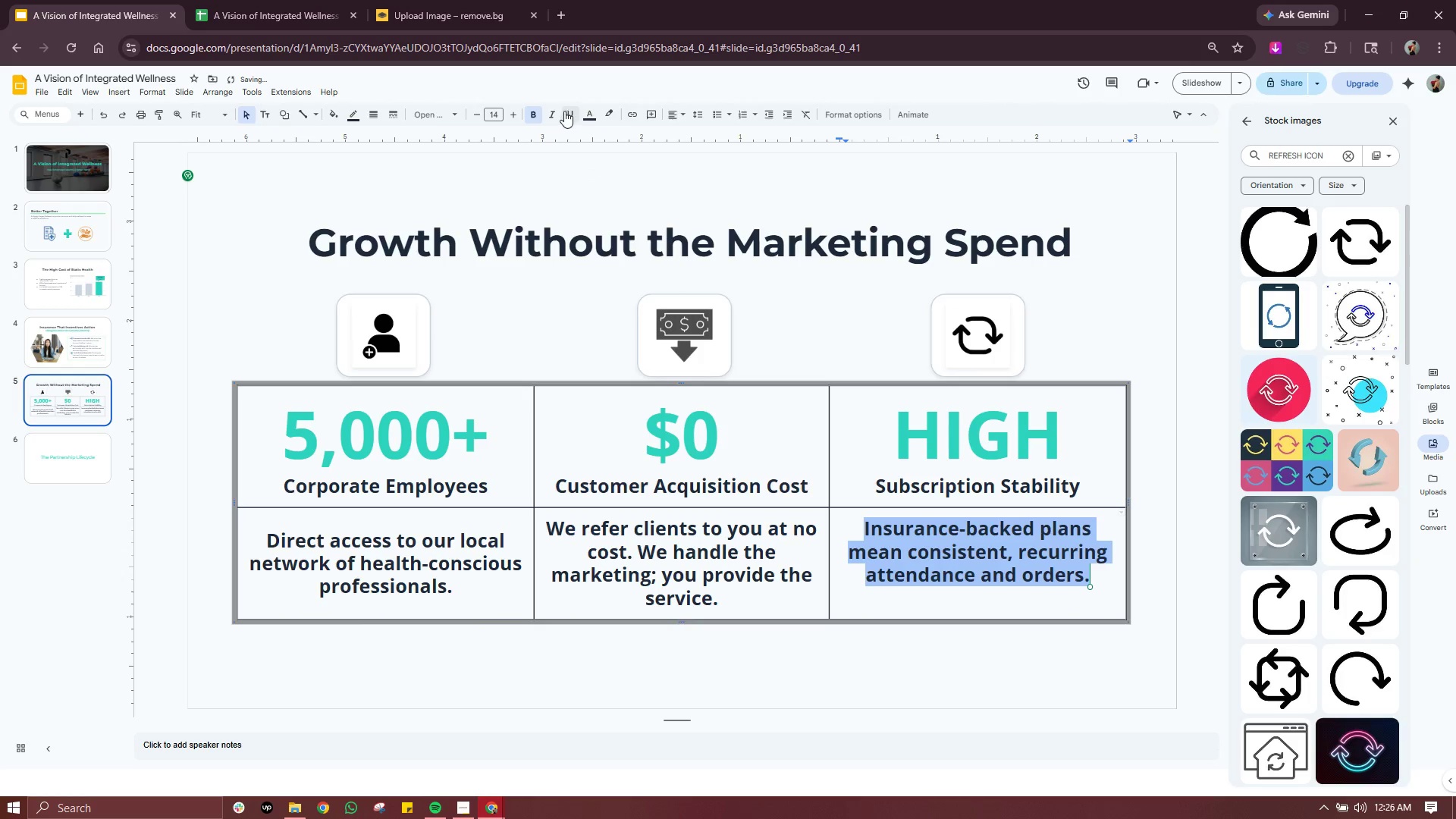 
left_click([540, 116])
 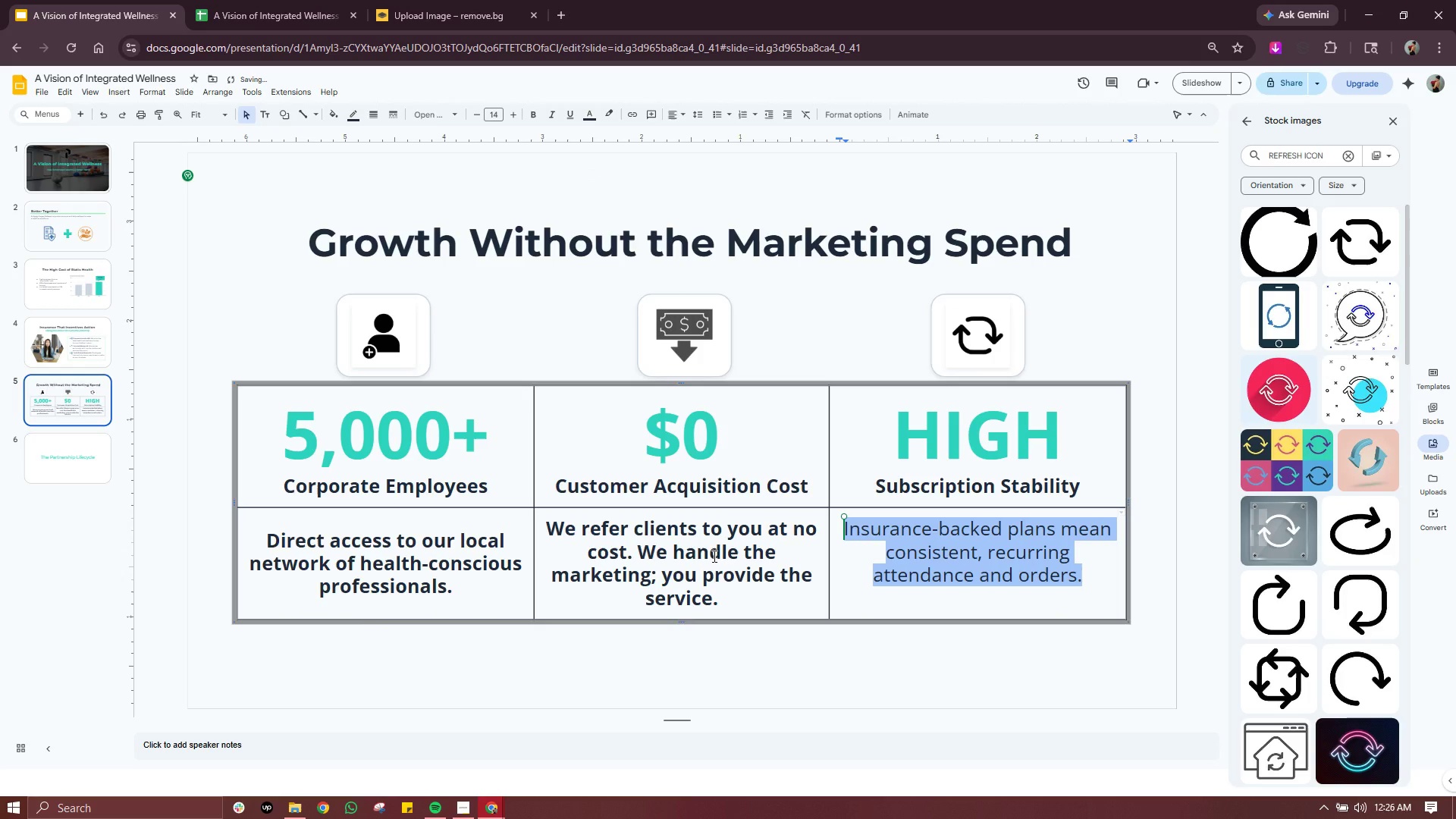 
left_click([713, 556])
 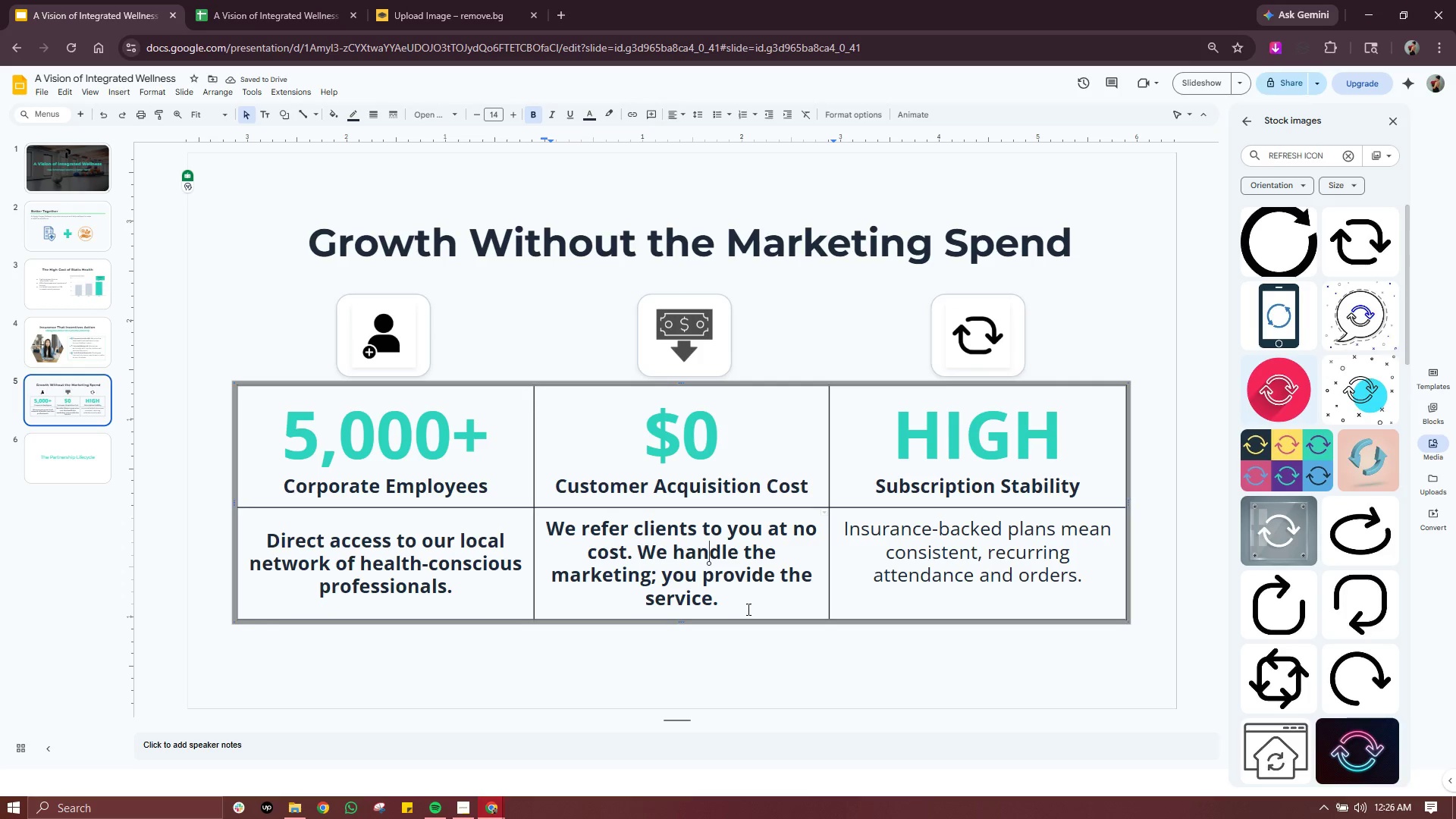 
left_click_drag(start_coordinate=[739, 601], to_coordinate=[546, 530])
 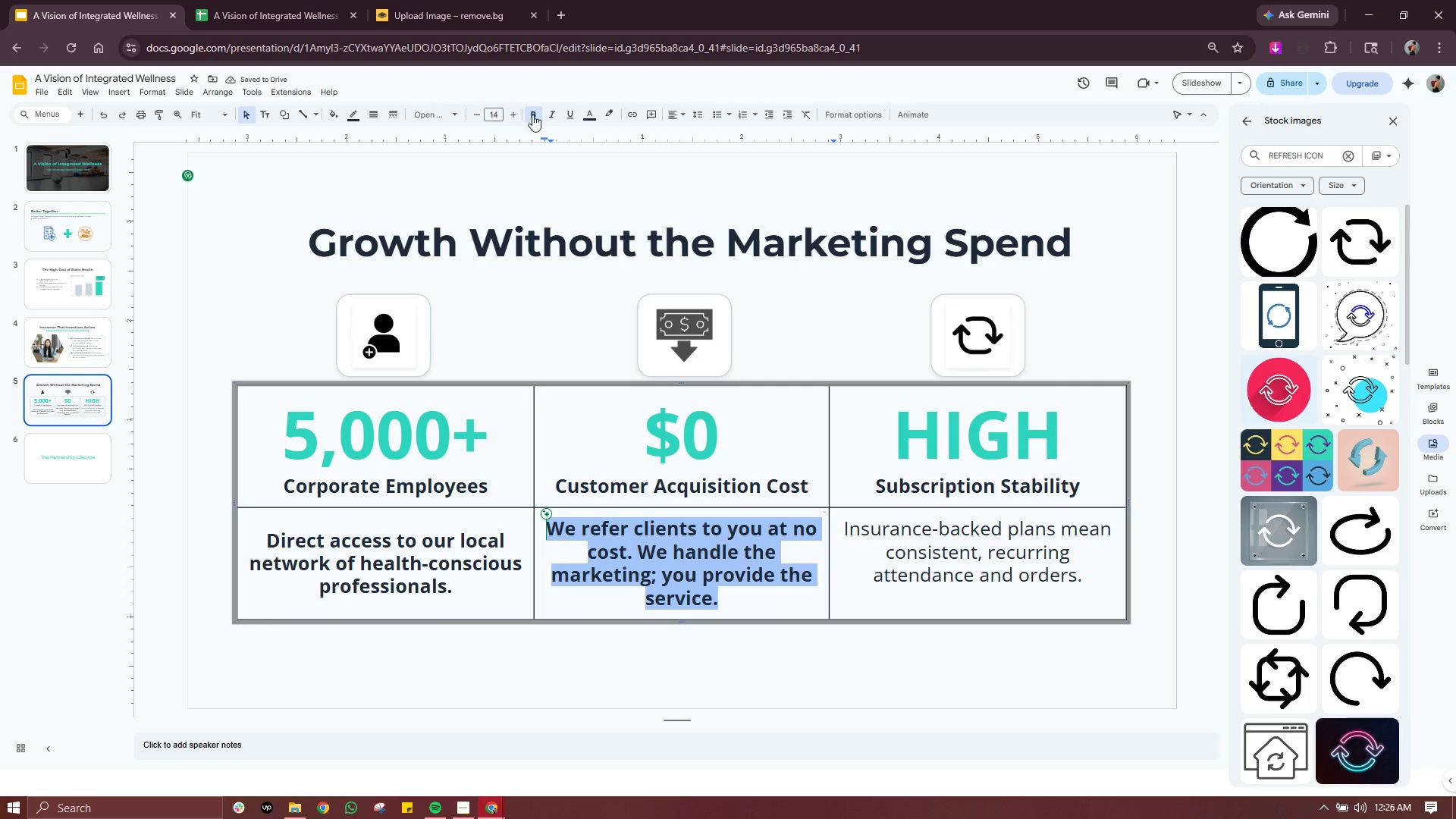 
left_click([538, 115])
 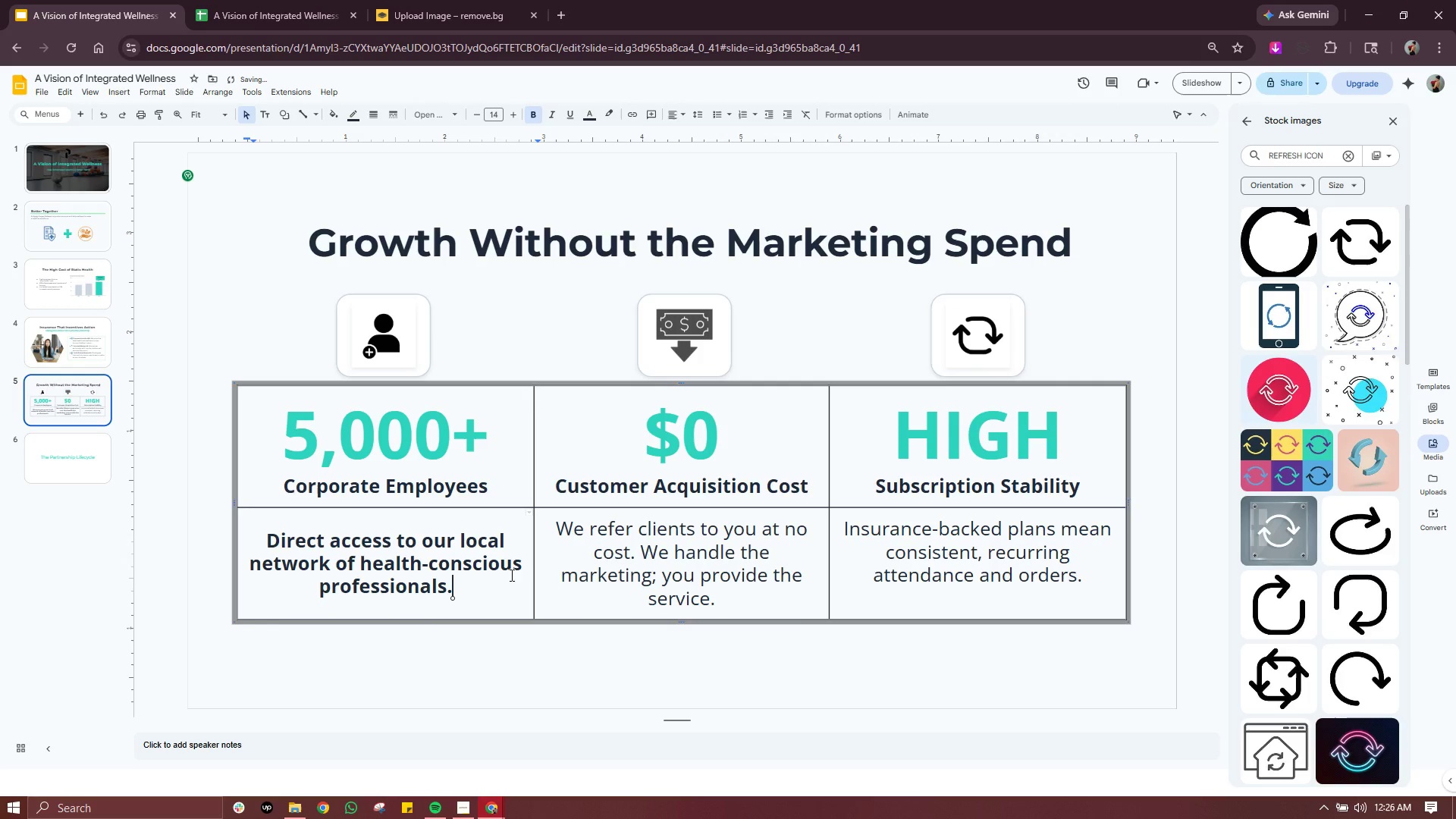 
left_click([510, 575])
 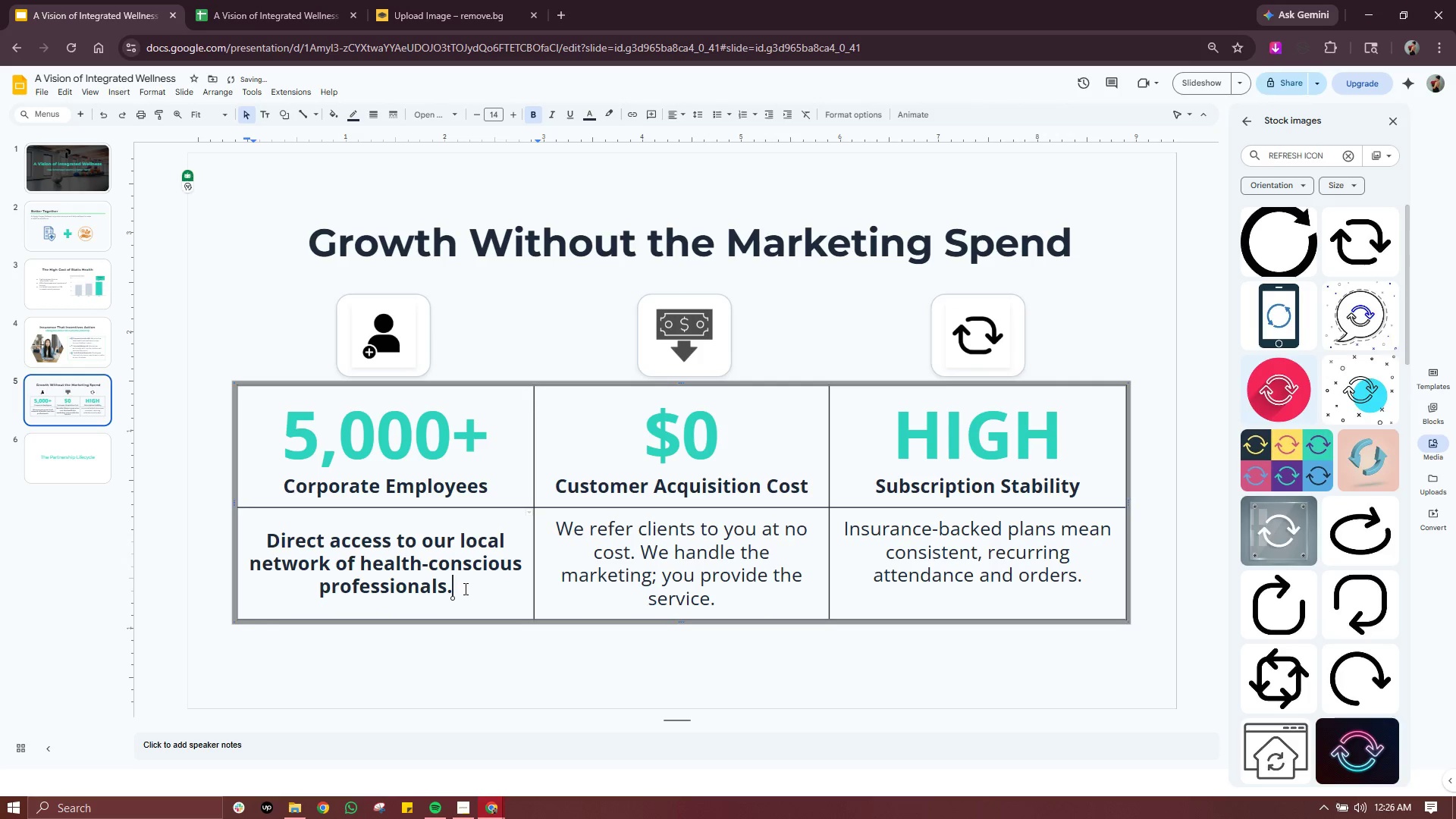 
left_click_drag(start_coordinate=[465, 588], to_coordinate=[255, 540])
 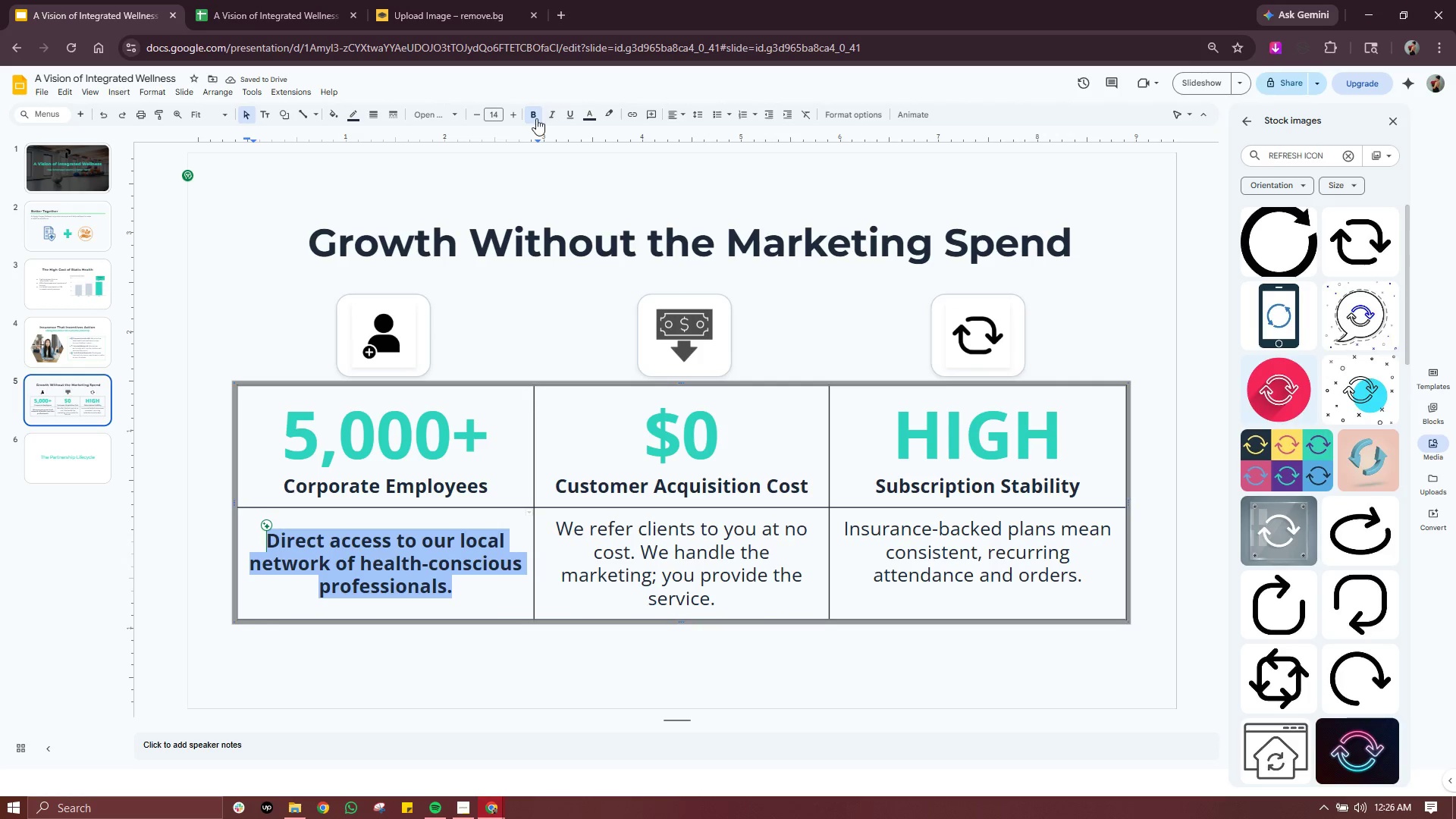 
left_click([536, 118])
 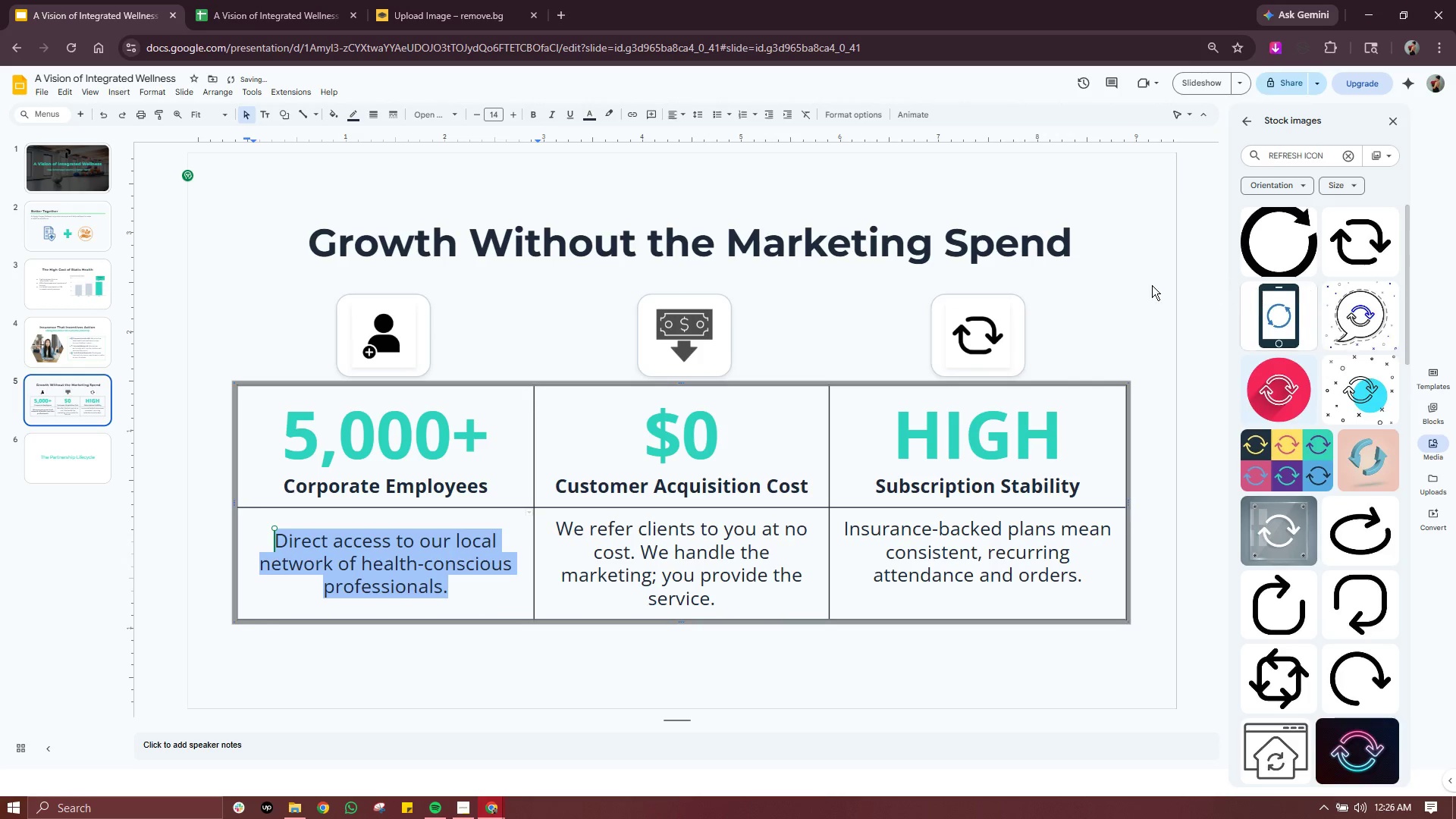 
left_click([1149, 285])
 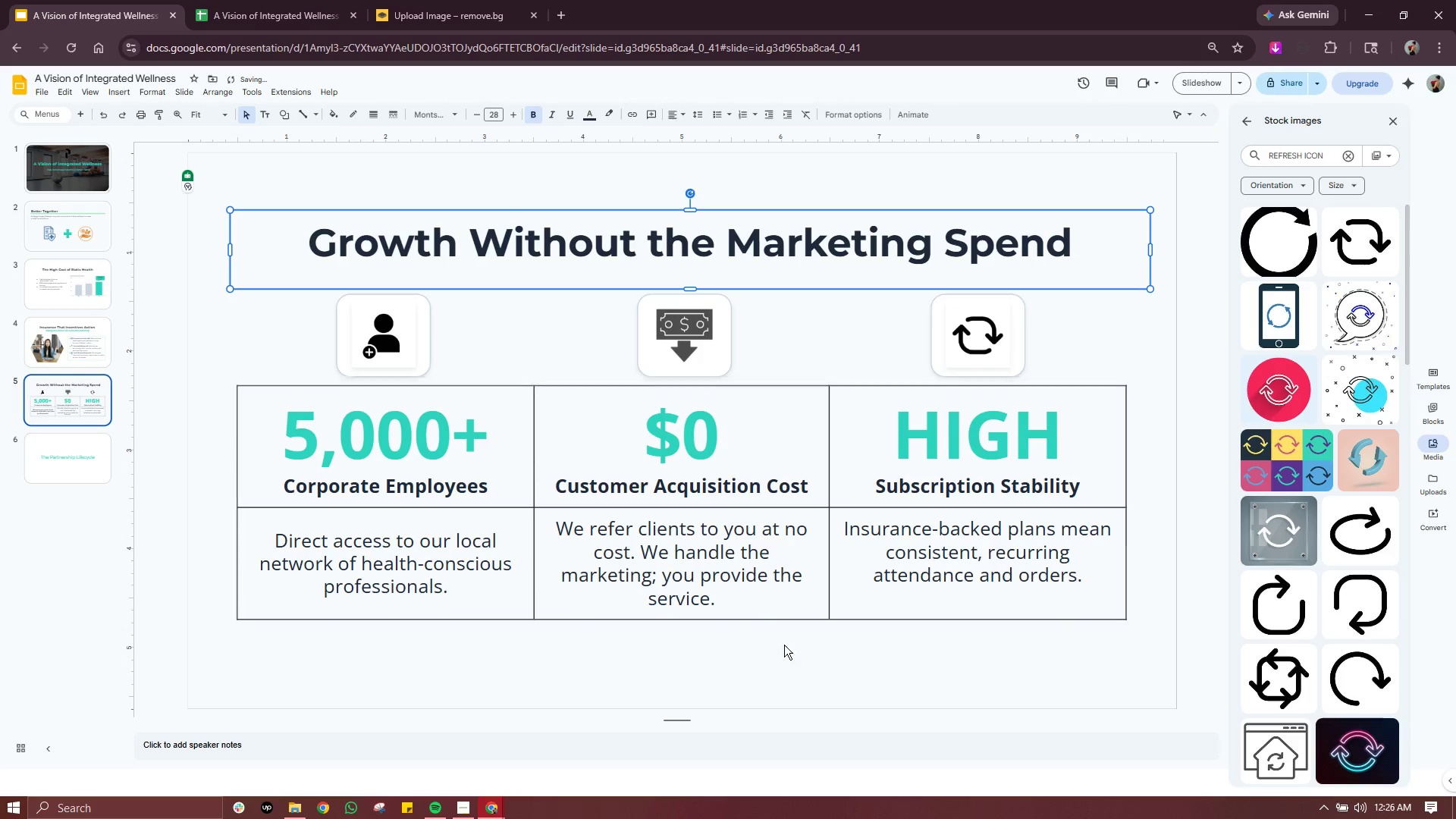 
left_click([770, 657])
 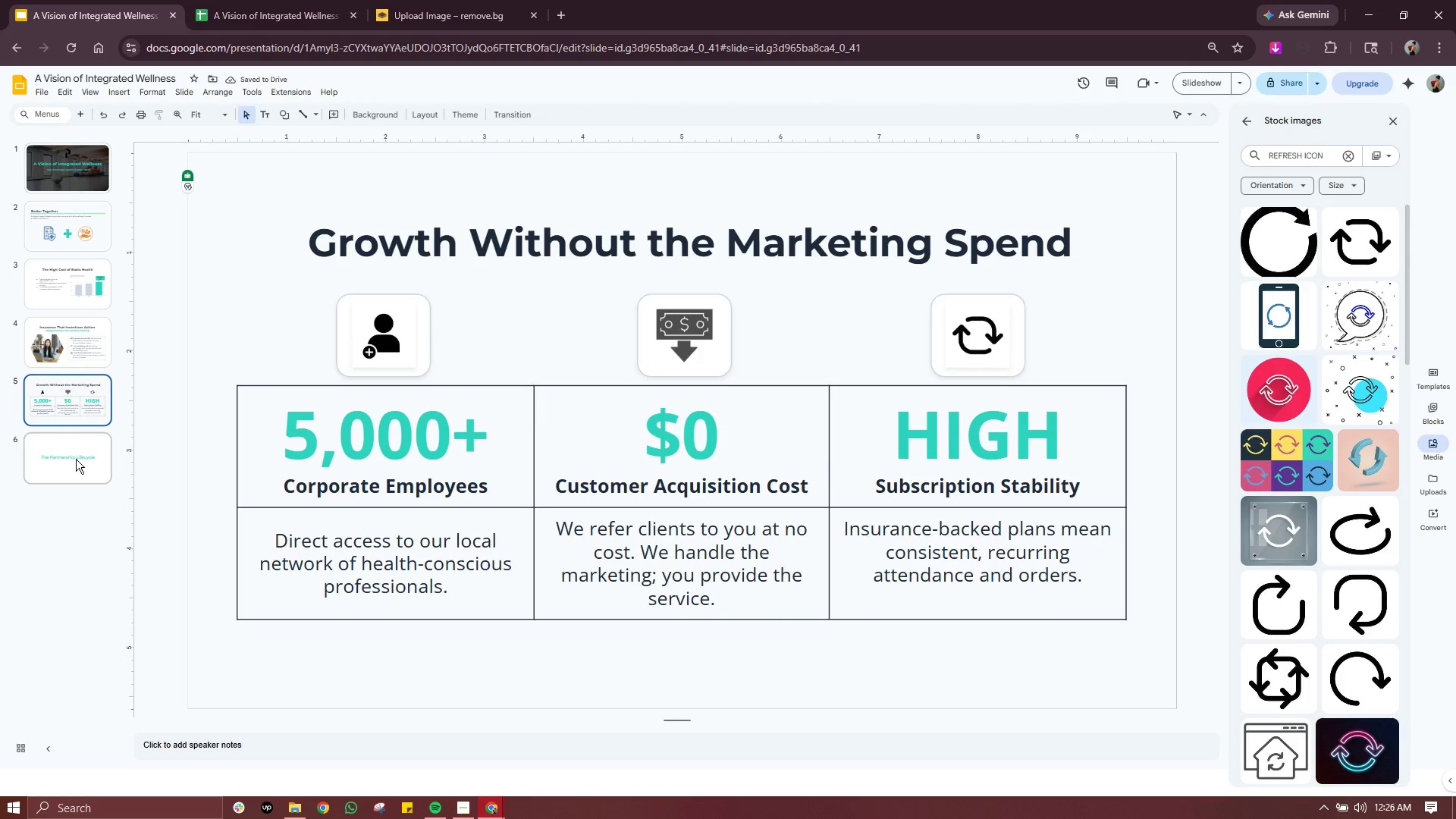 
left_click([77, 459])
 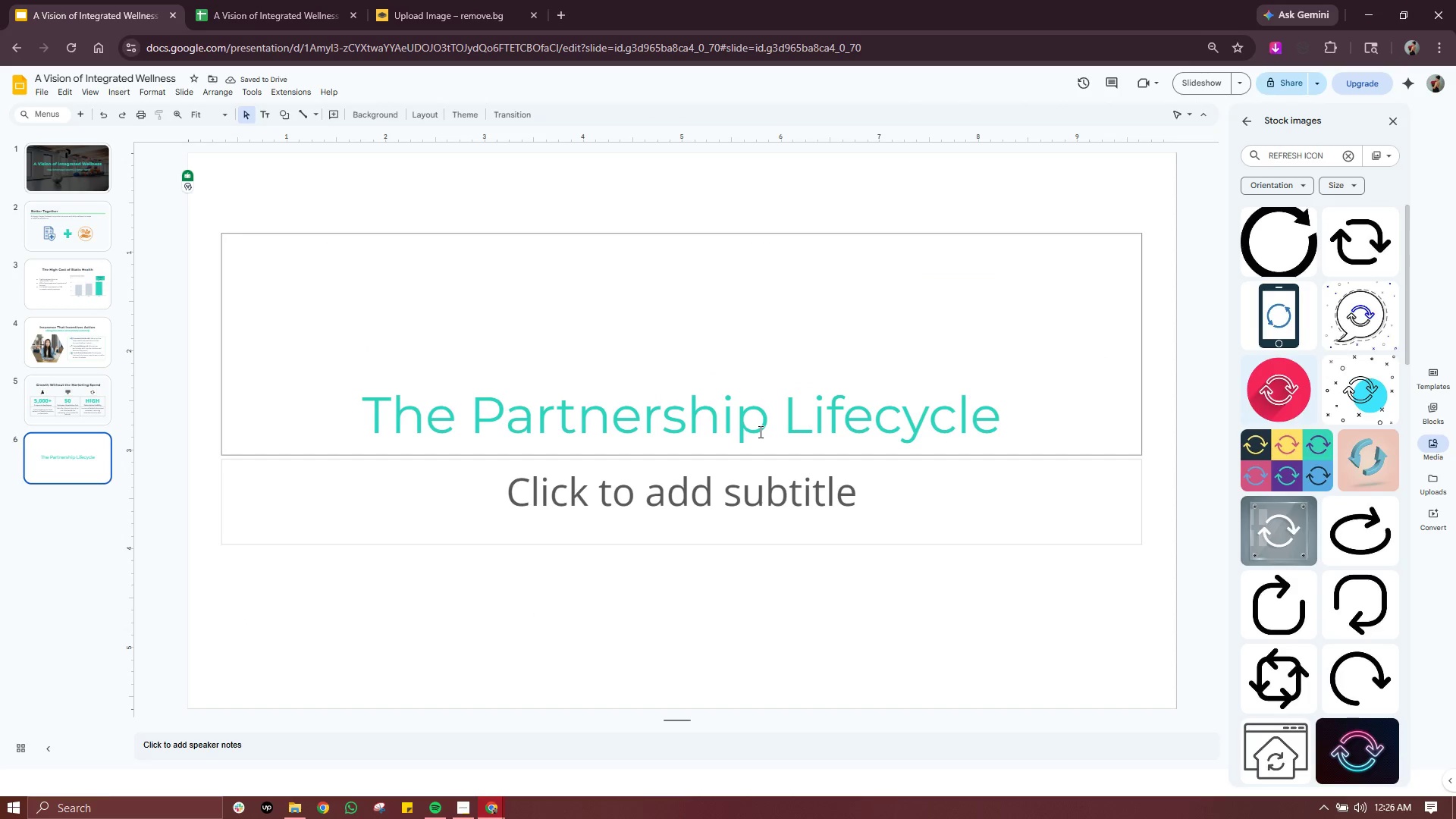 
double_click([759, 431])
 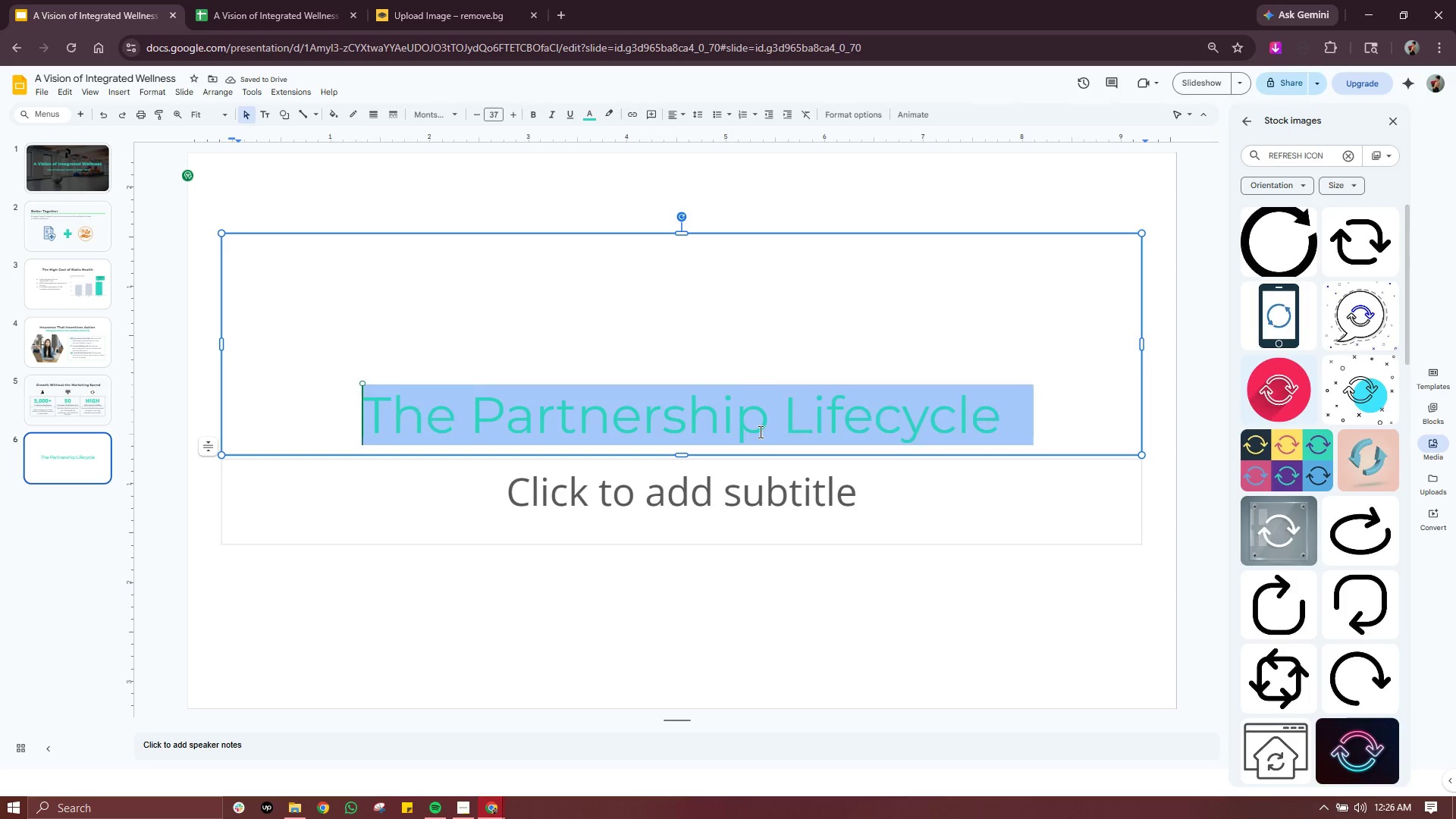 
triple_click([759, 431])
 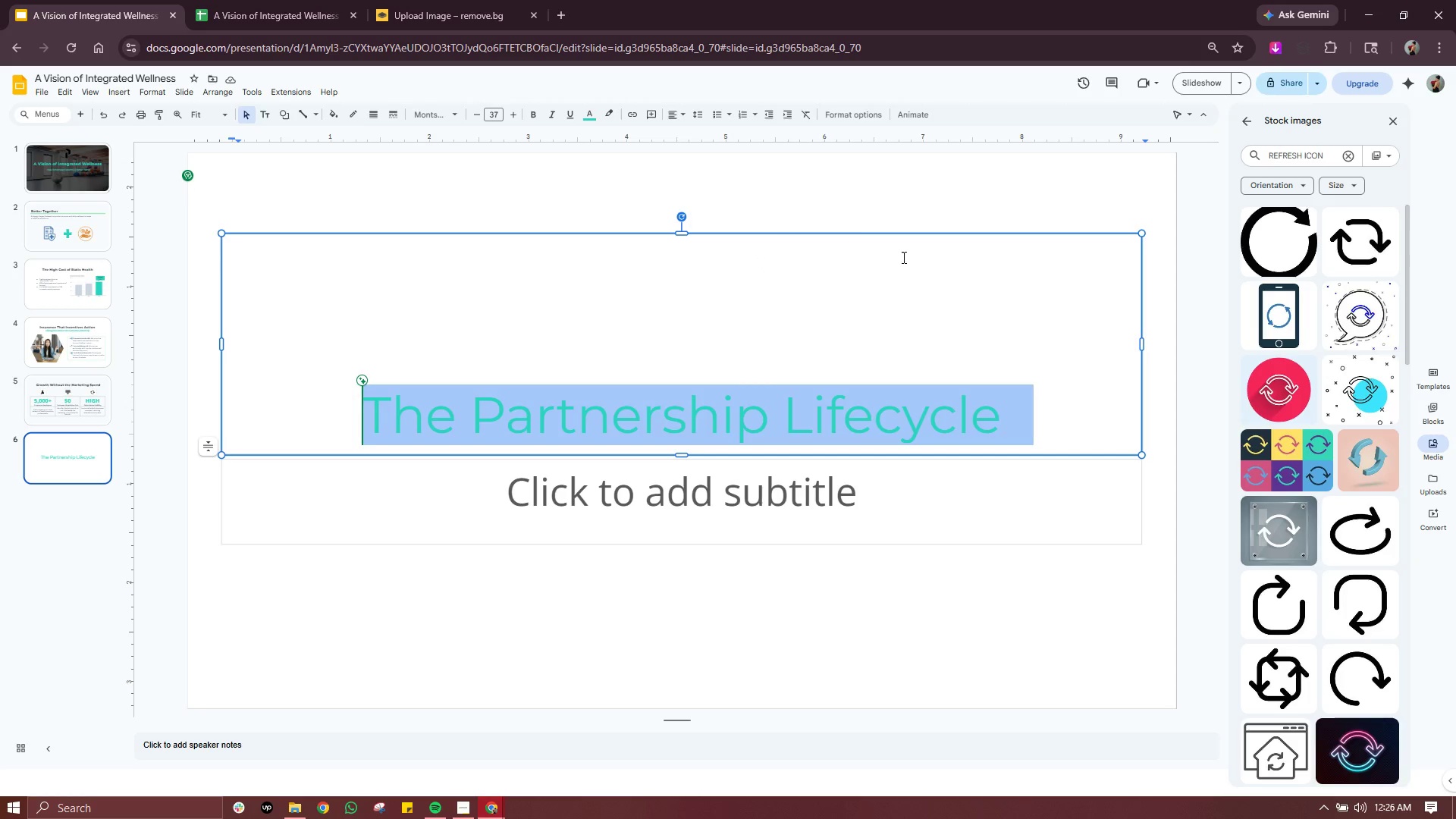 
wait(6.62)
 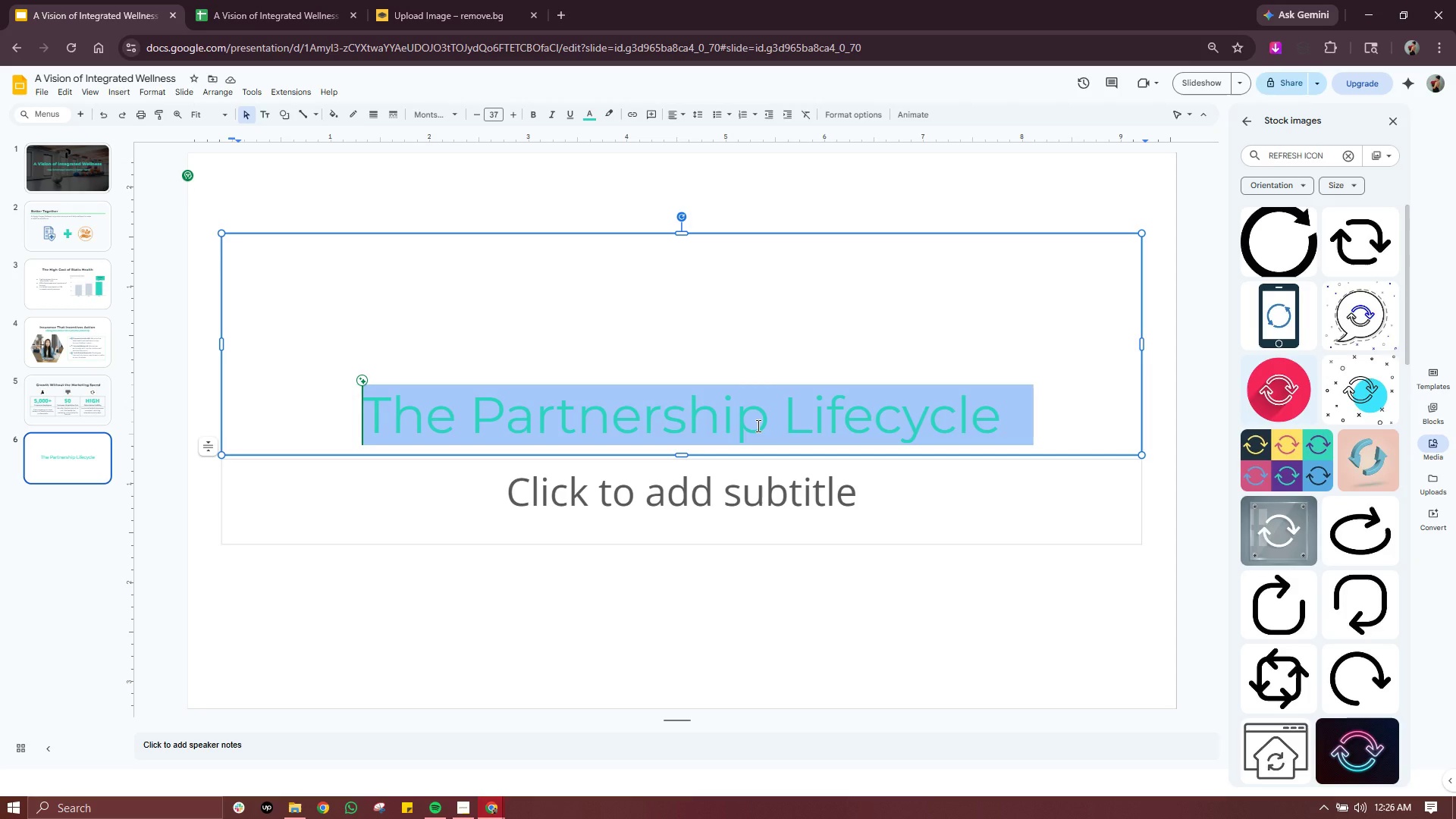 
left_click([540, 118])
 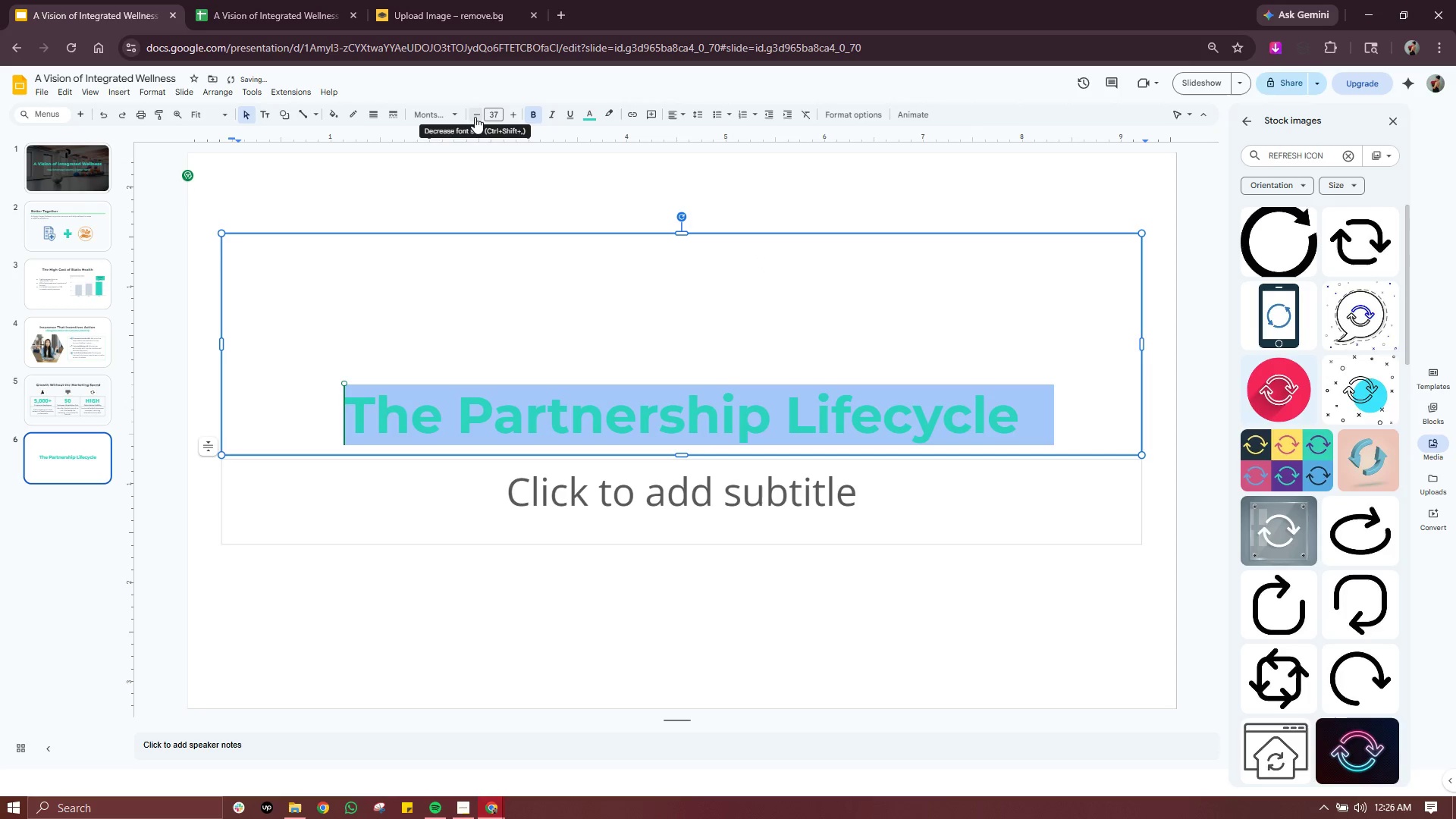 
double_click([475, 115])
 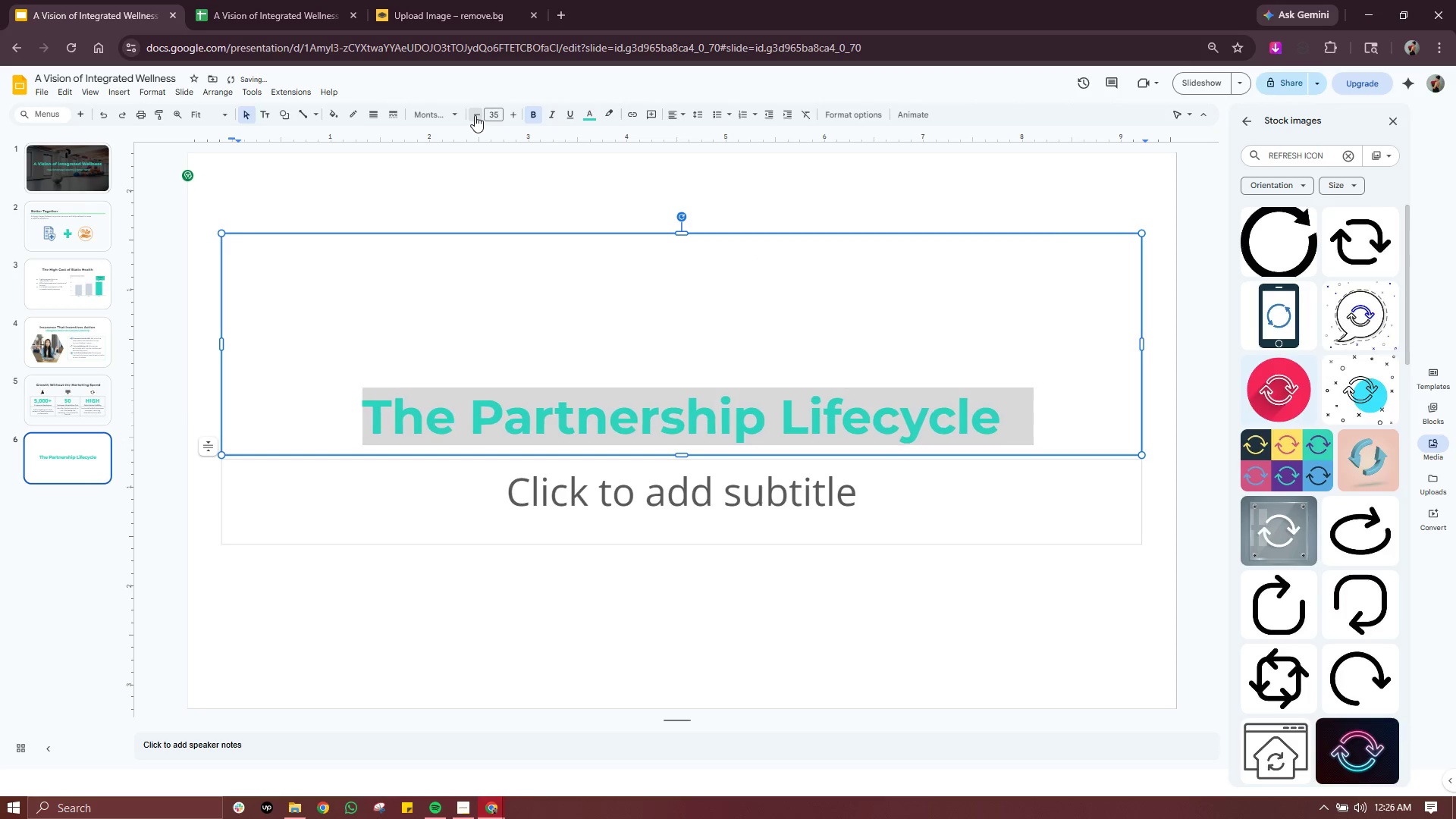 
triple_click([475, 115])
 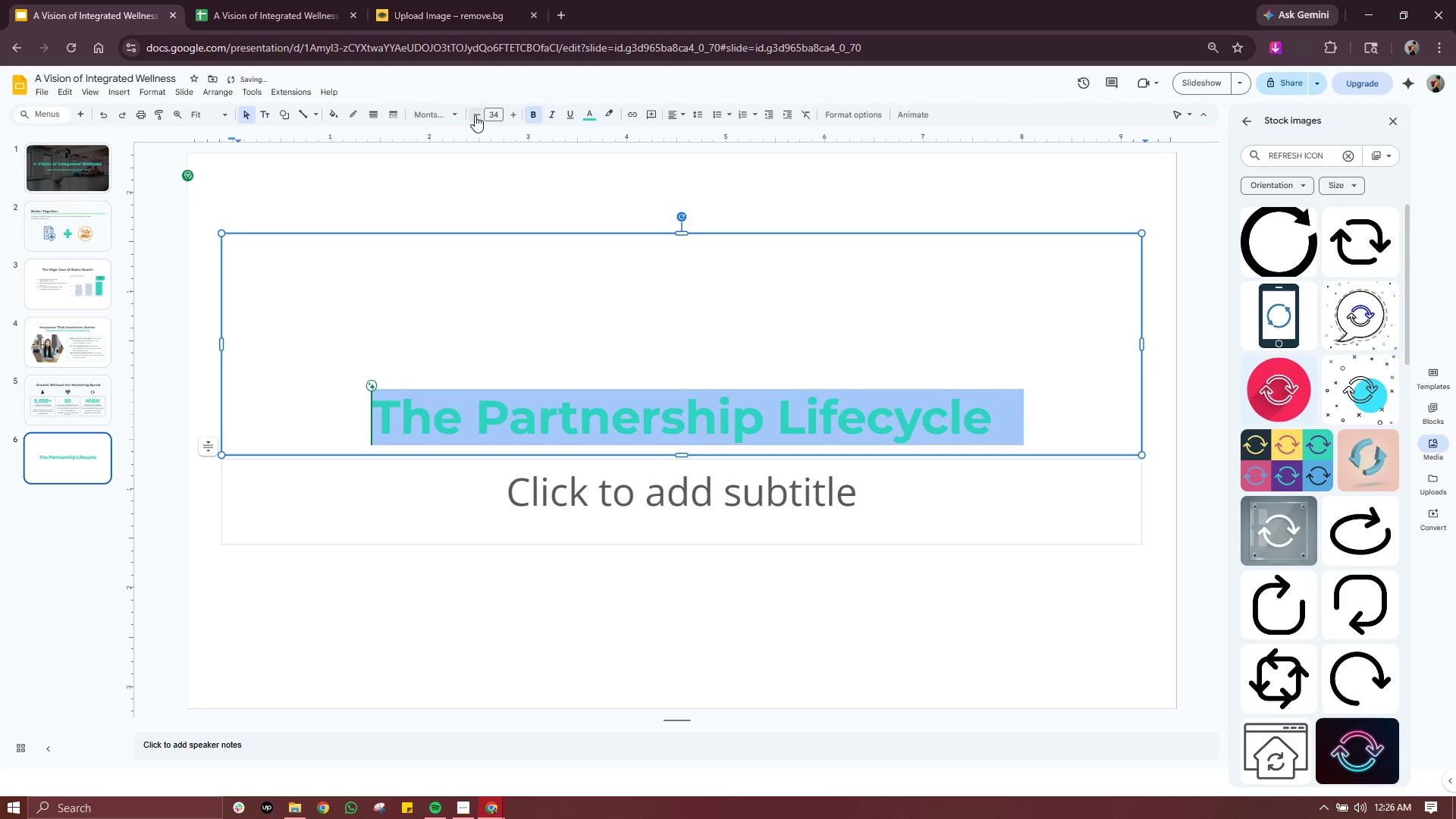 
triple_click([475, 115])
 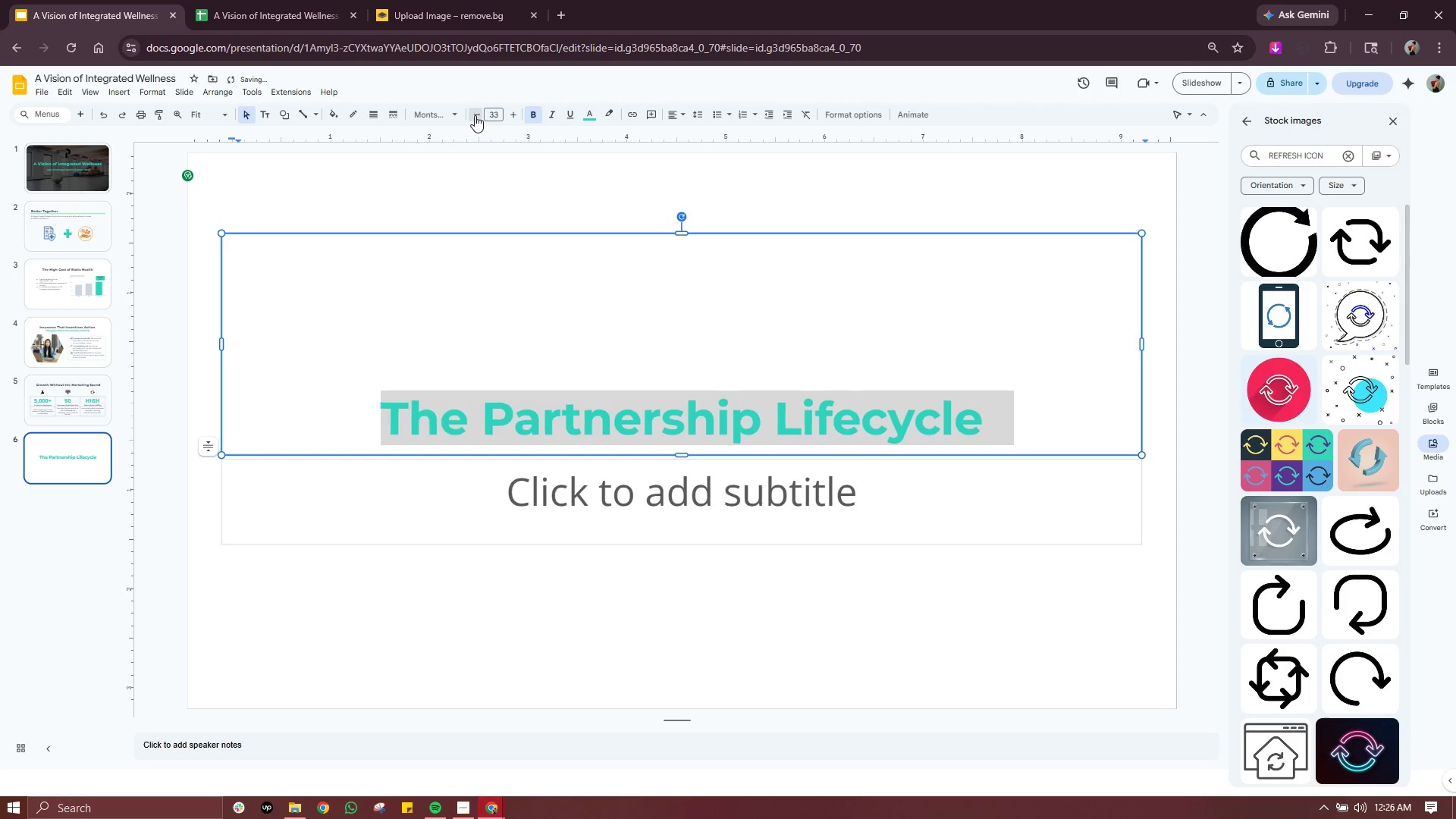 
triple_click([475, 115])
 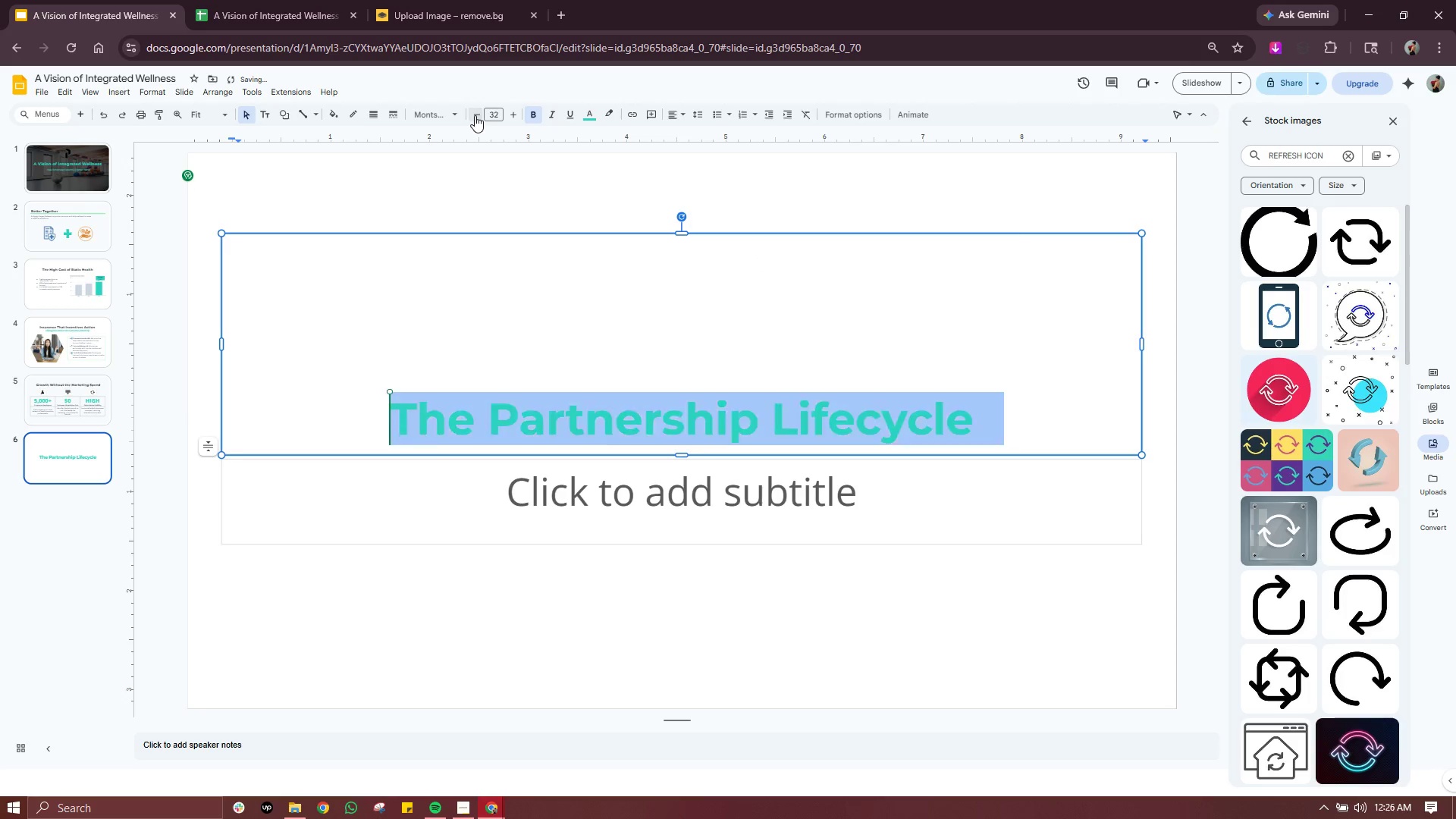 
triple_click([475, 115])
 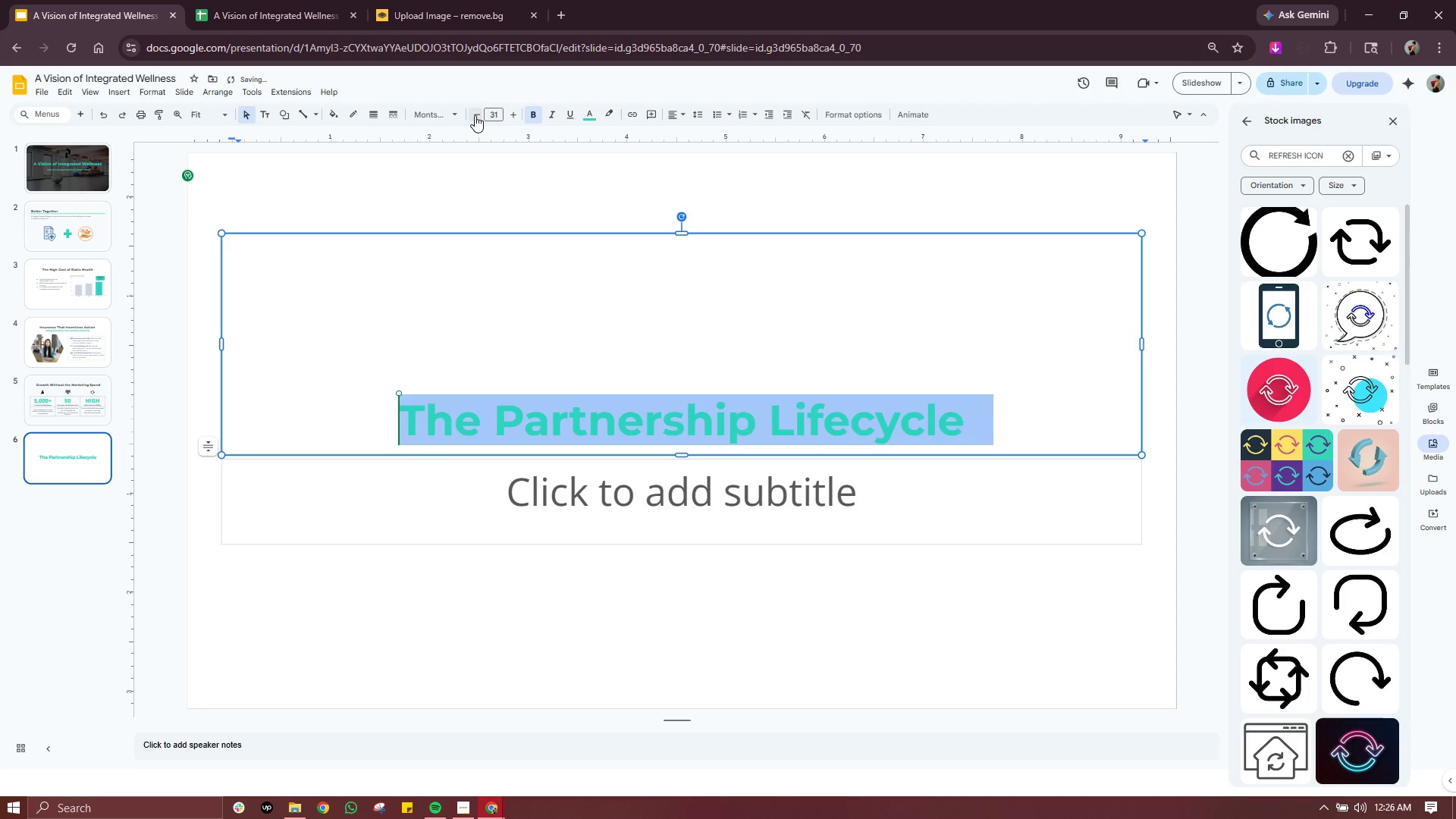 
triple_click([475, 115])
 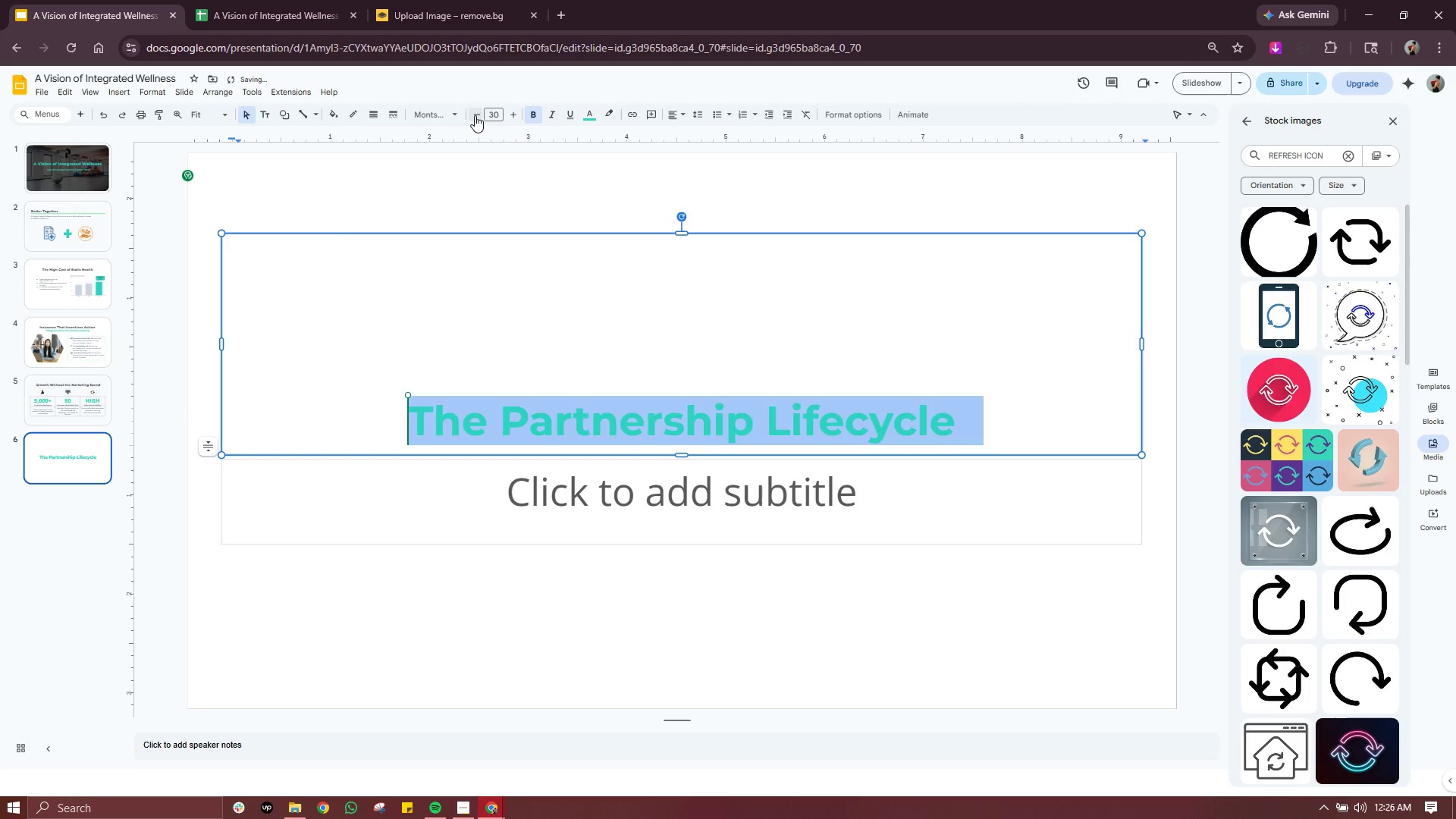 
triple_click([475, 115])
 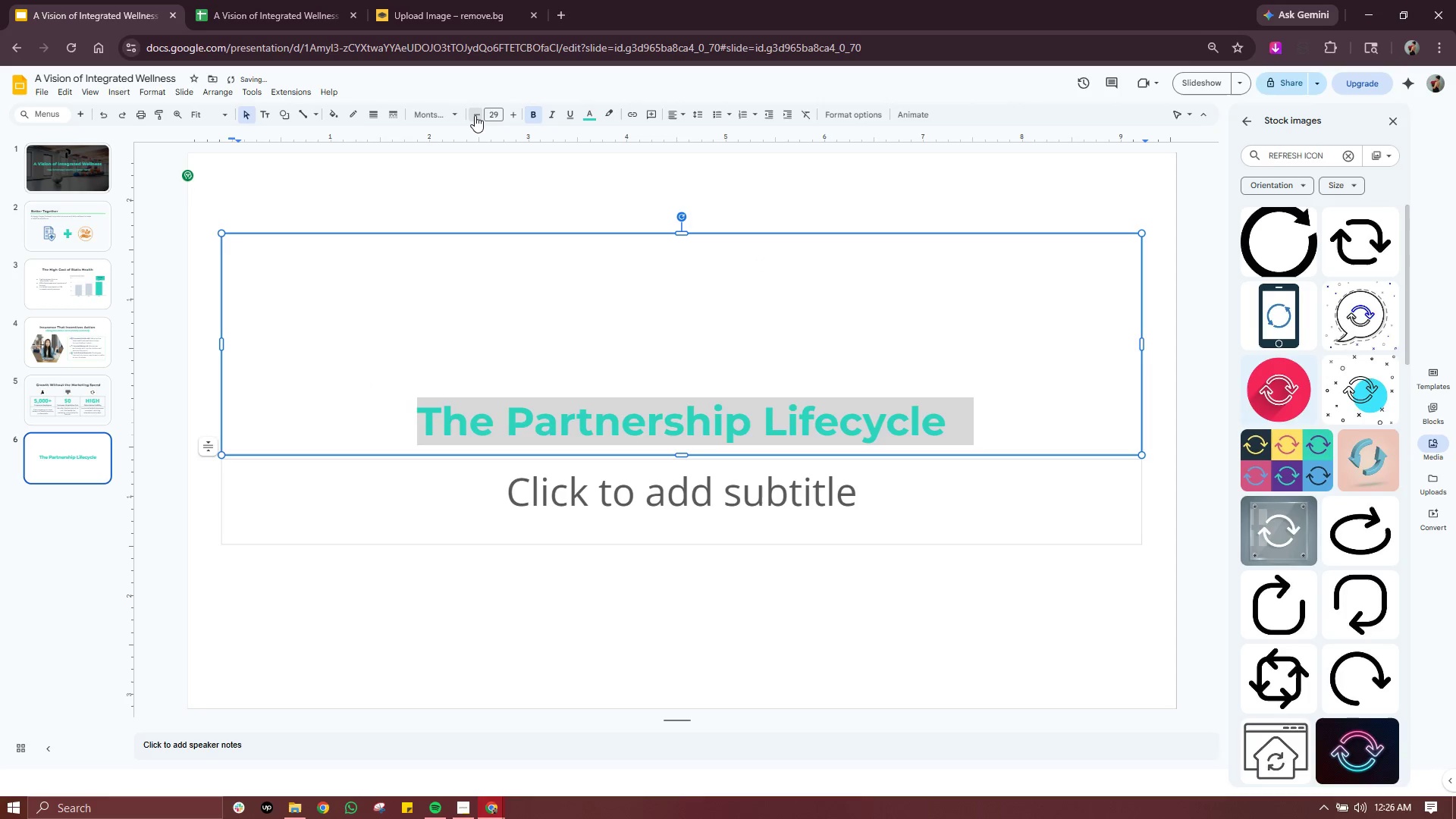 
triple_click([475, 115])
 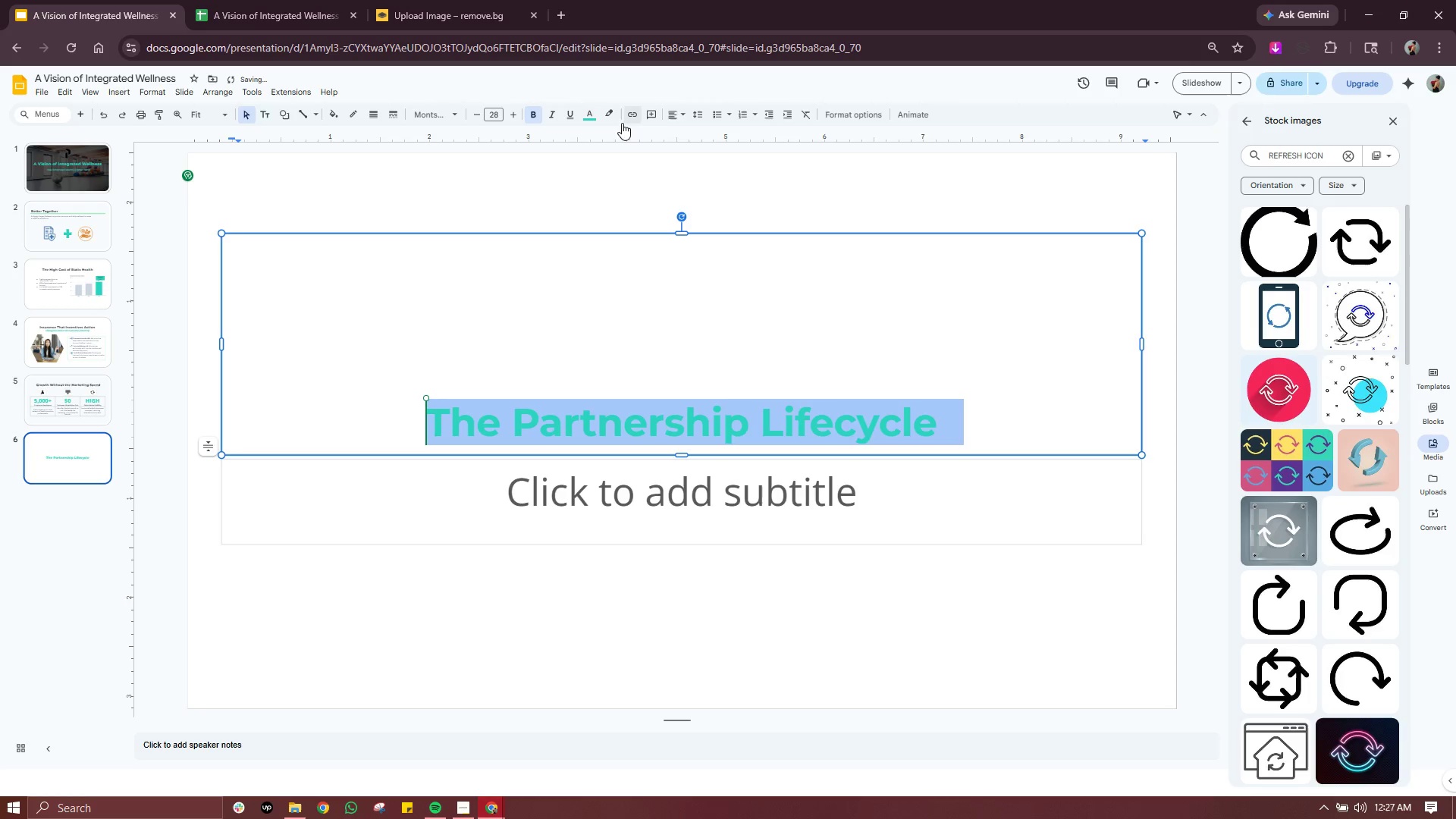 
left_click([594, 113])
 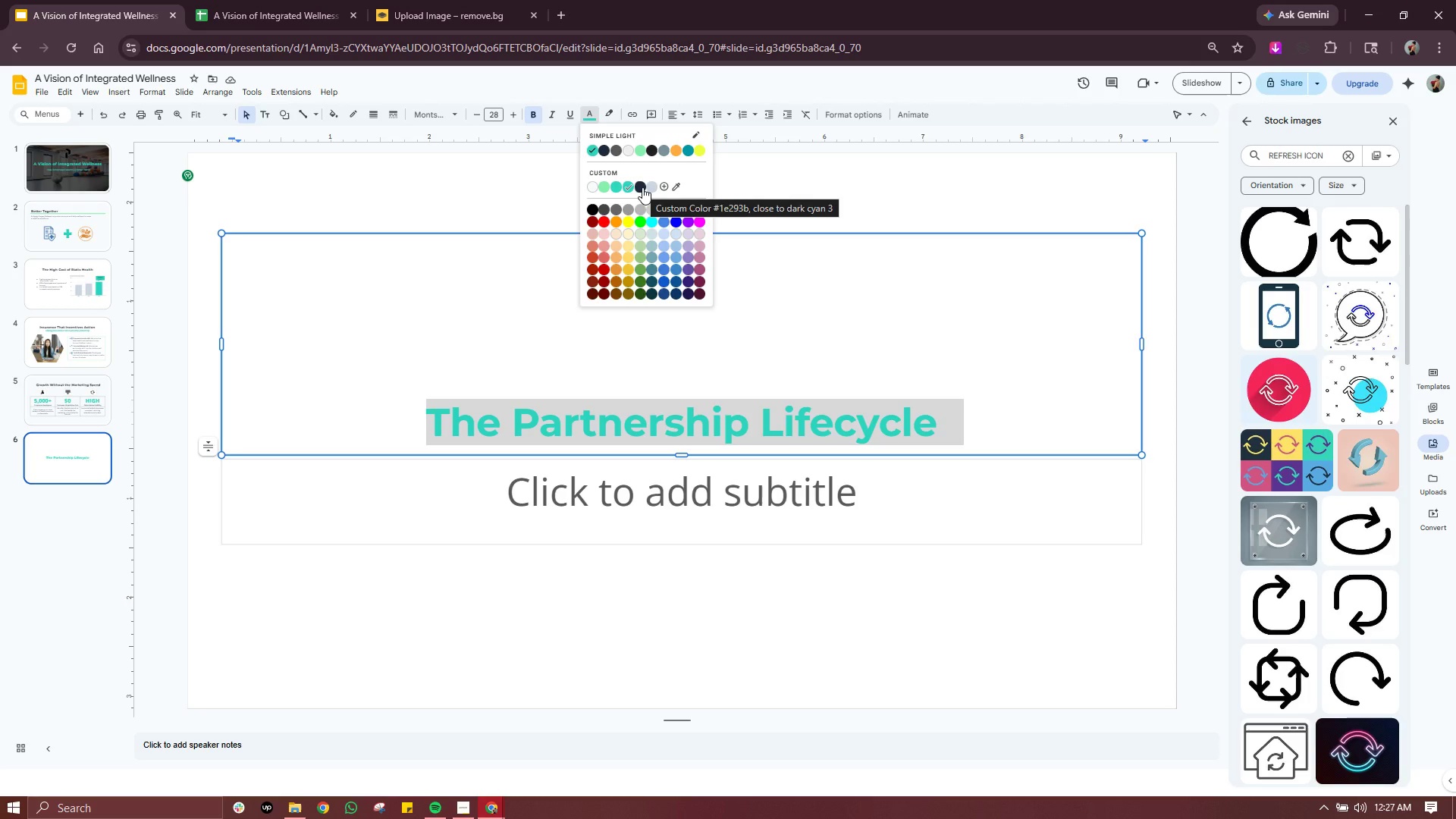 
wait(7.33)
 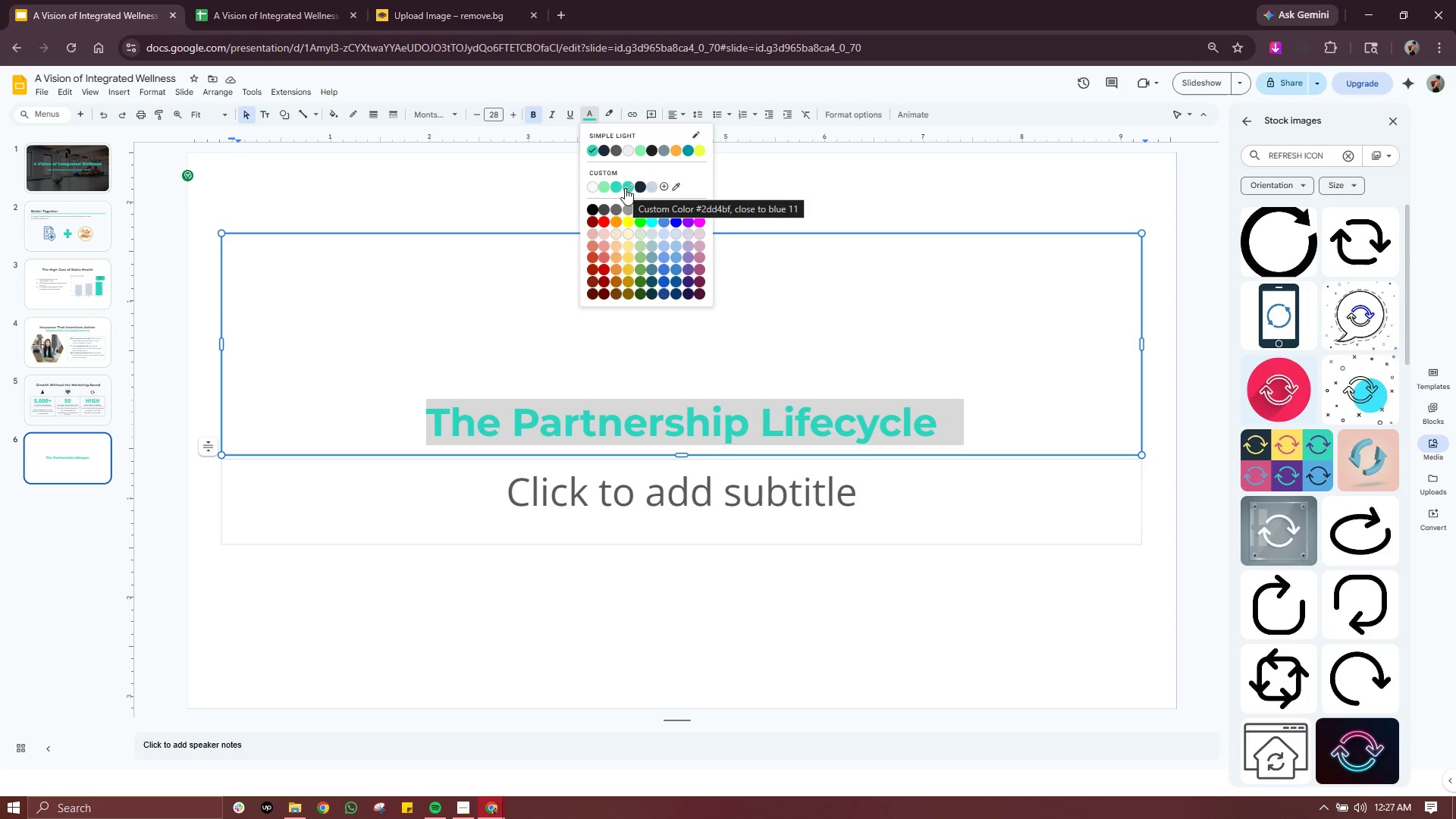 
left_click([642, 187])
 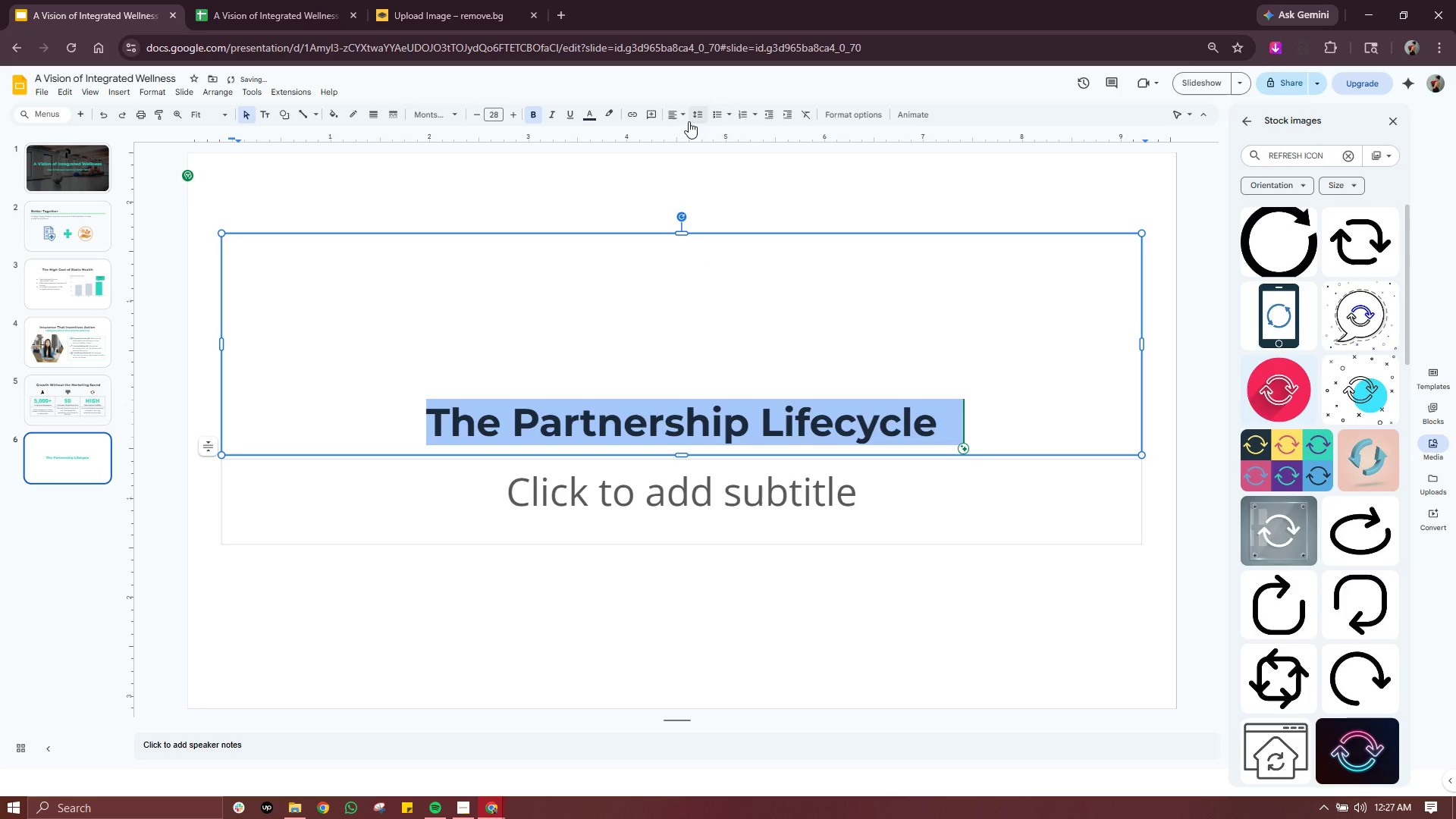 
left_click([682, 118])
 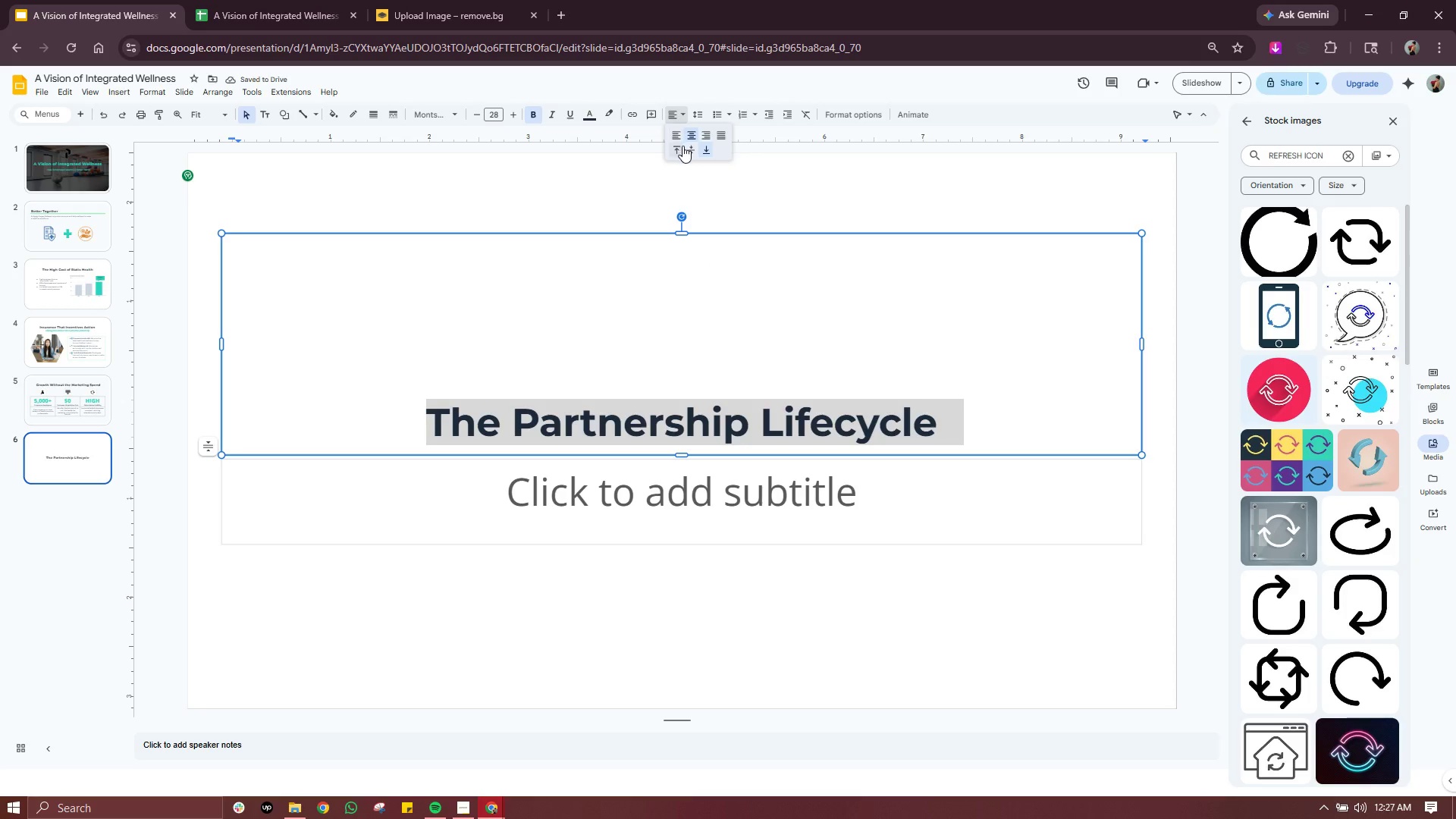 
left_click([688, 144])
 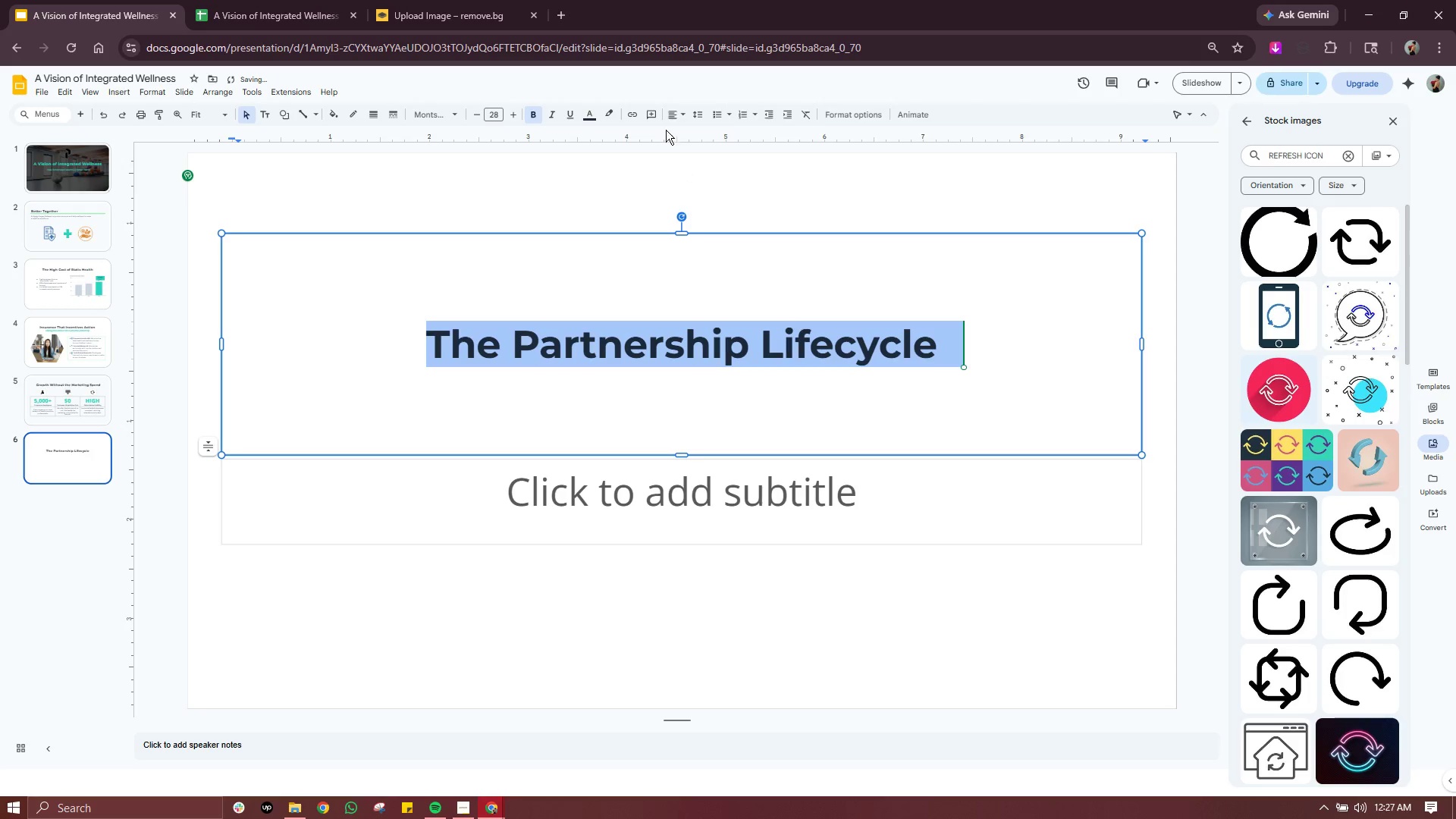 
left_click([685, 107])
 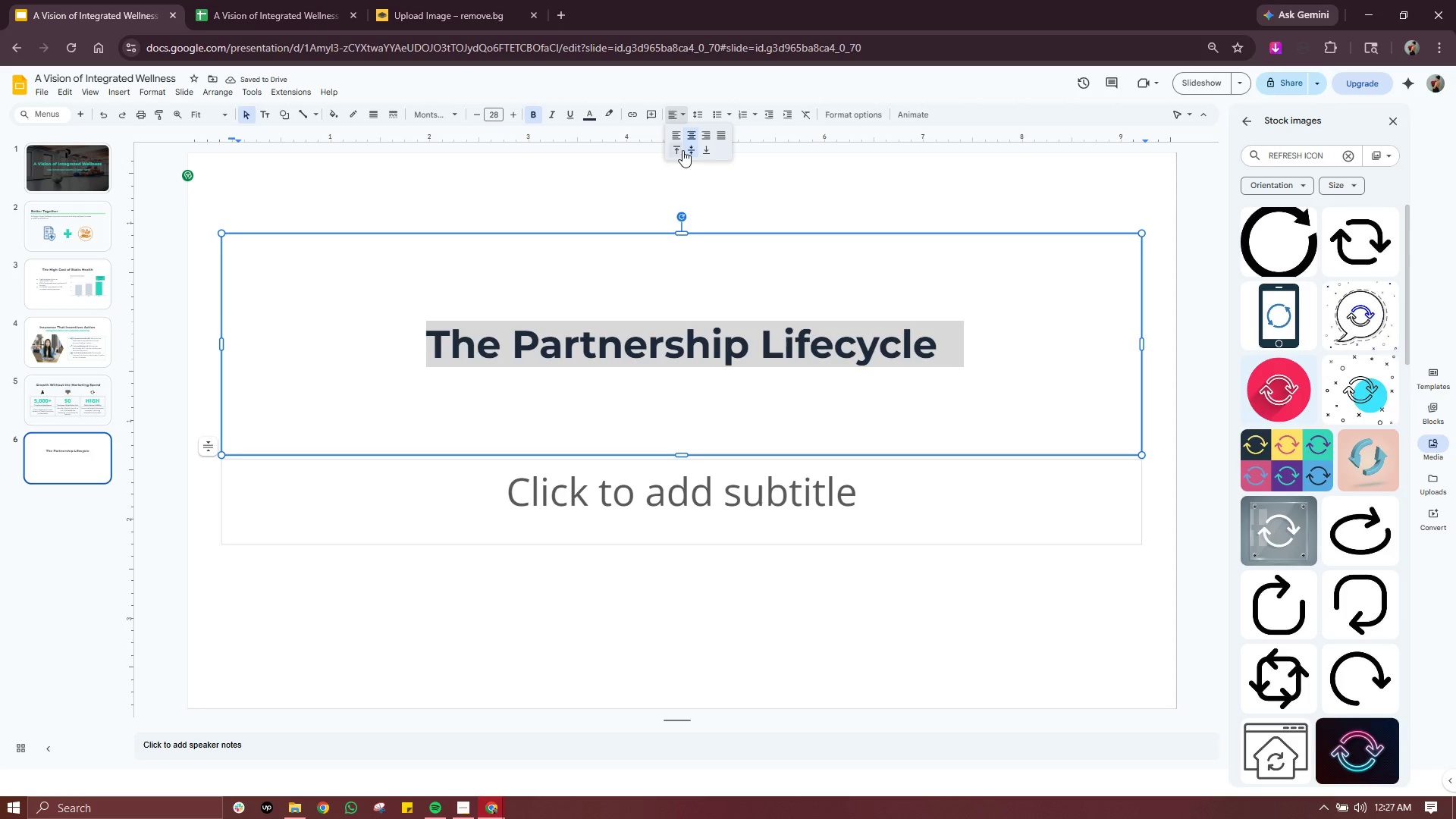 
left_click([679, 149])
 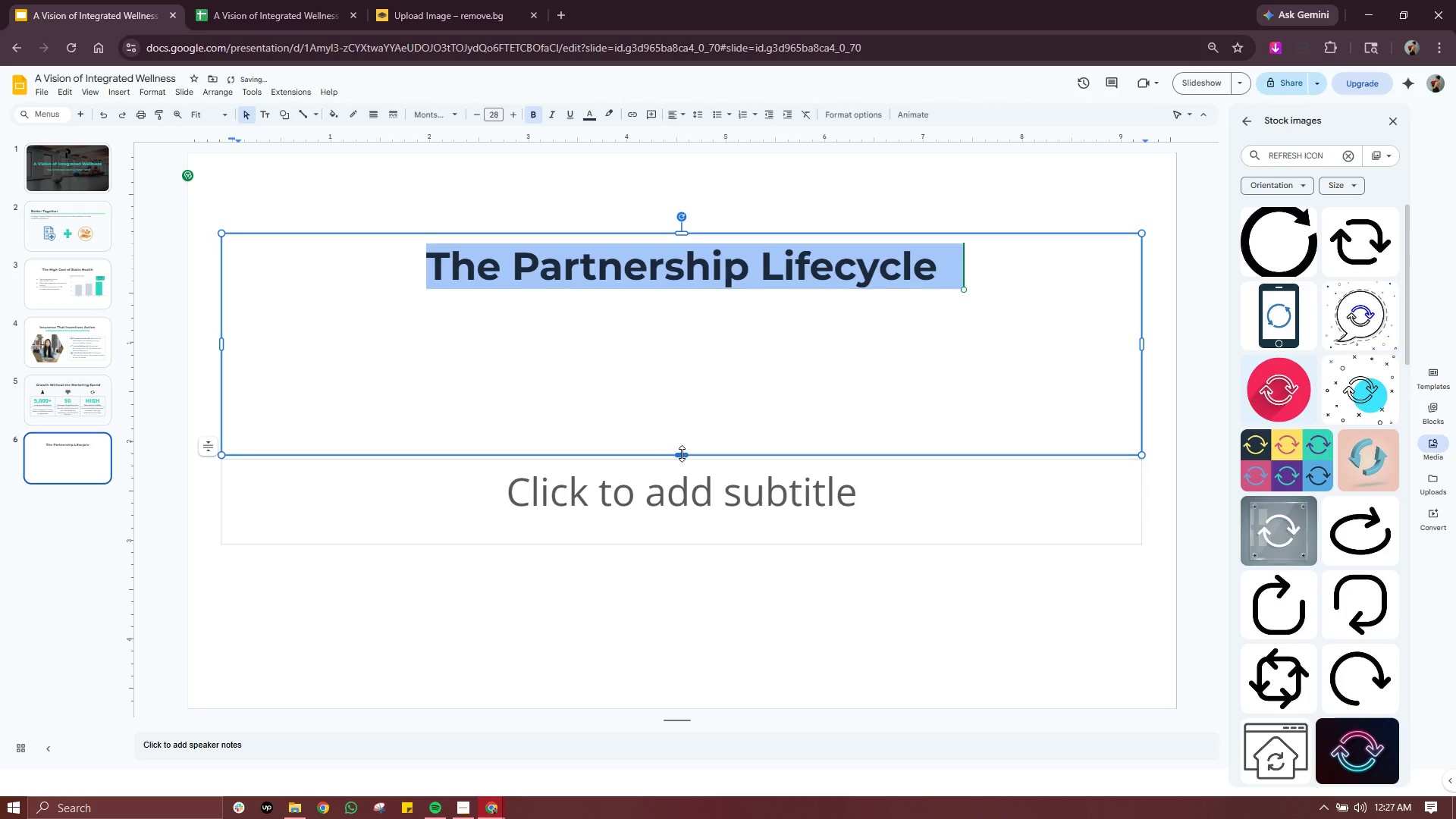 
left_click_drag(start_coordinate=[682, 453], to_coordinate=[689, 303])
 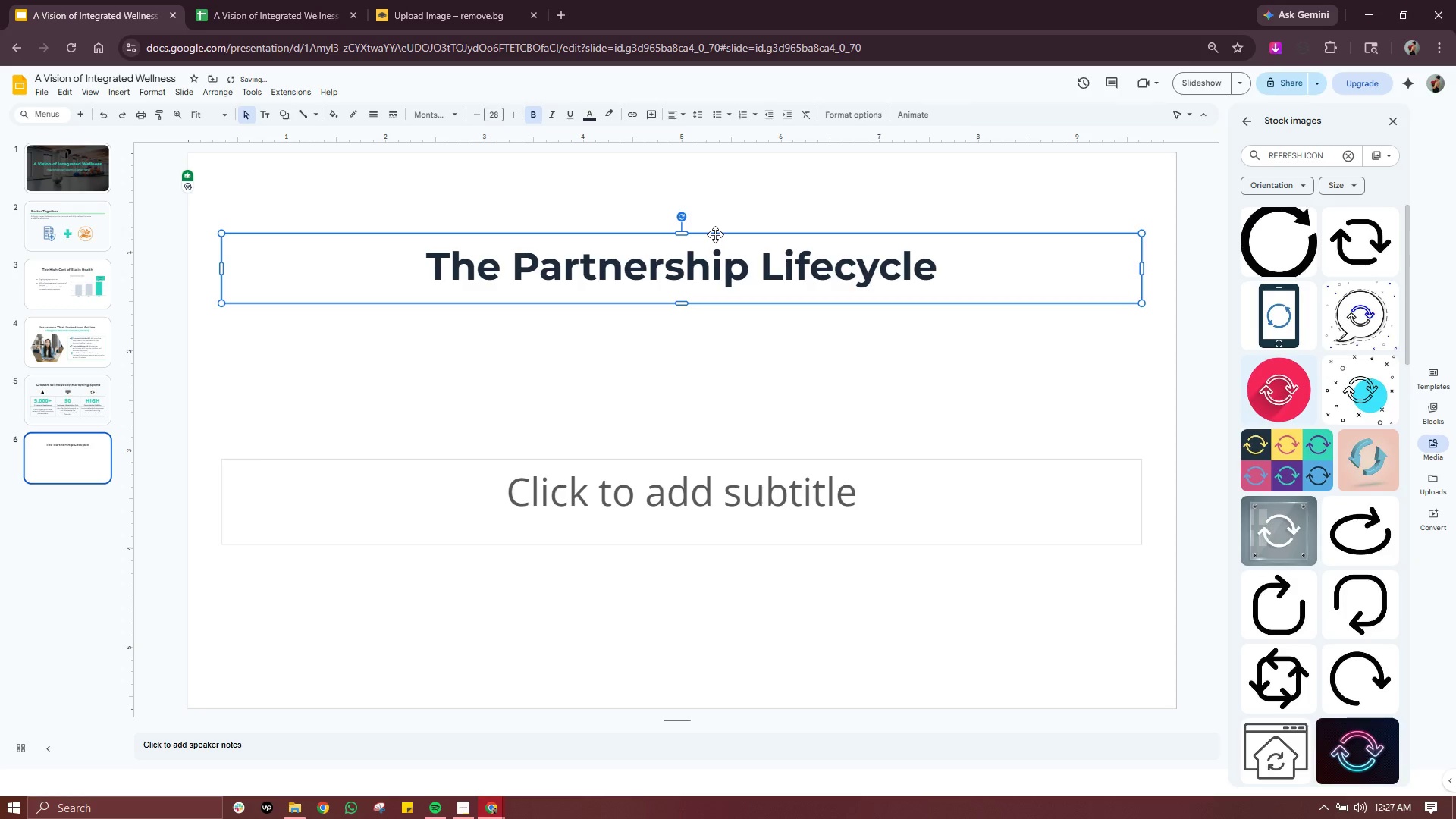 
left_click_drag(start_coordinate=[715, 234], to_coordinate=[715, 216])
 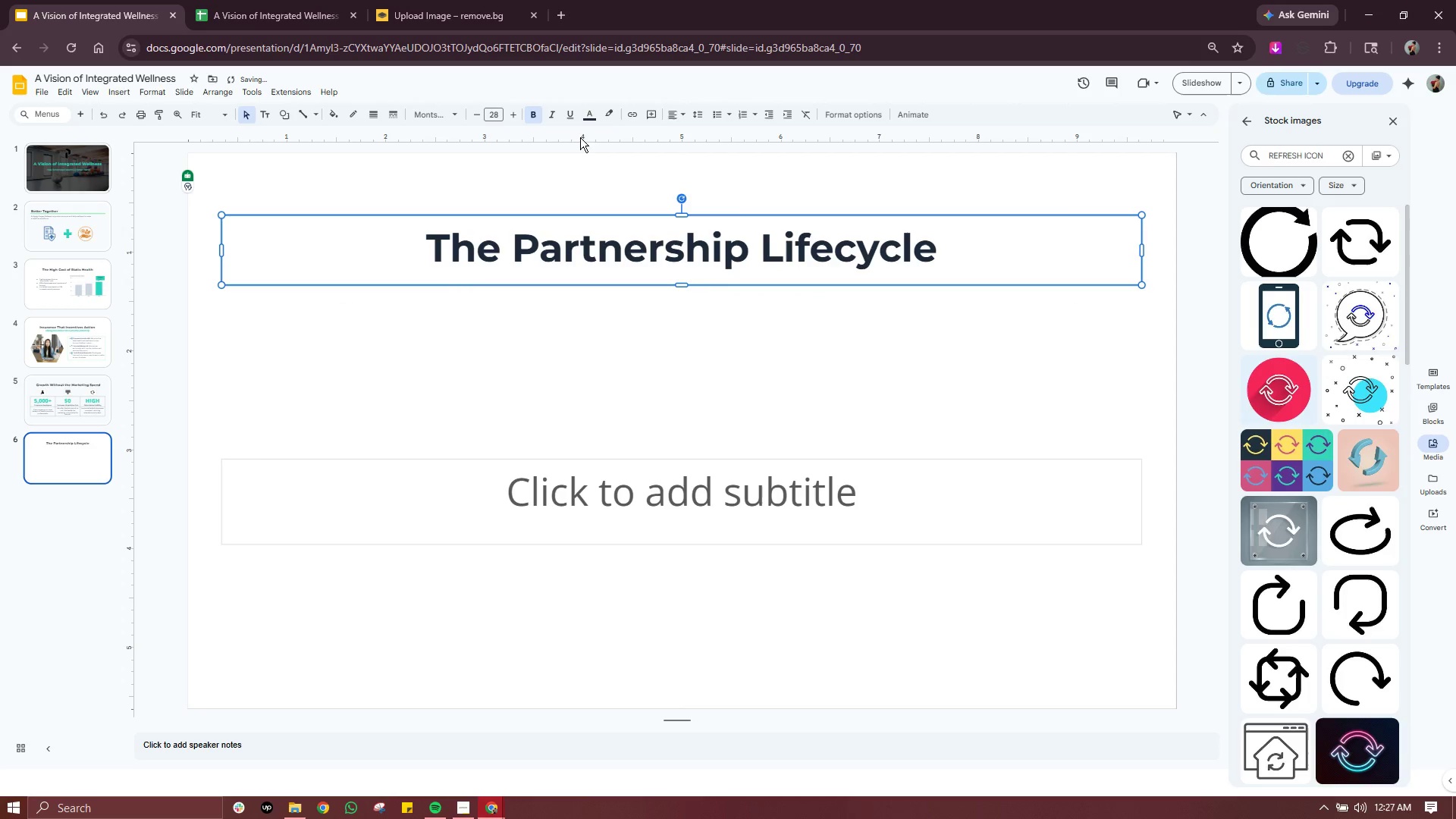 
left_click([642, 406])
 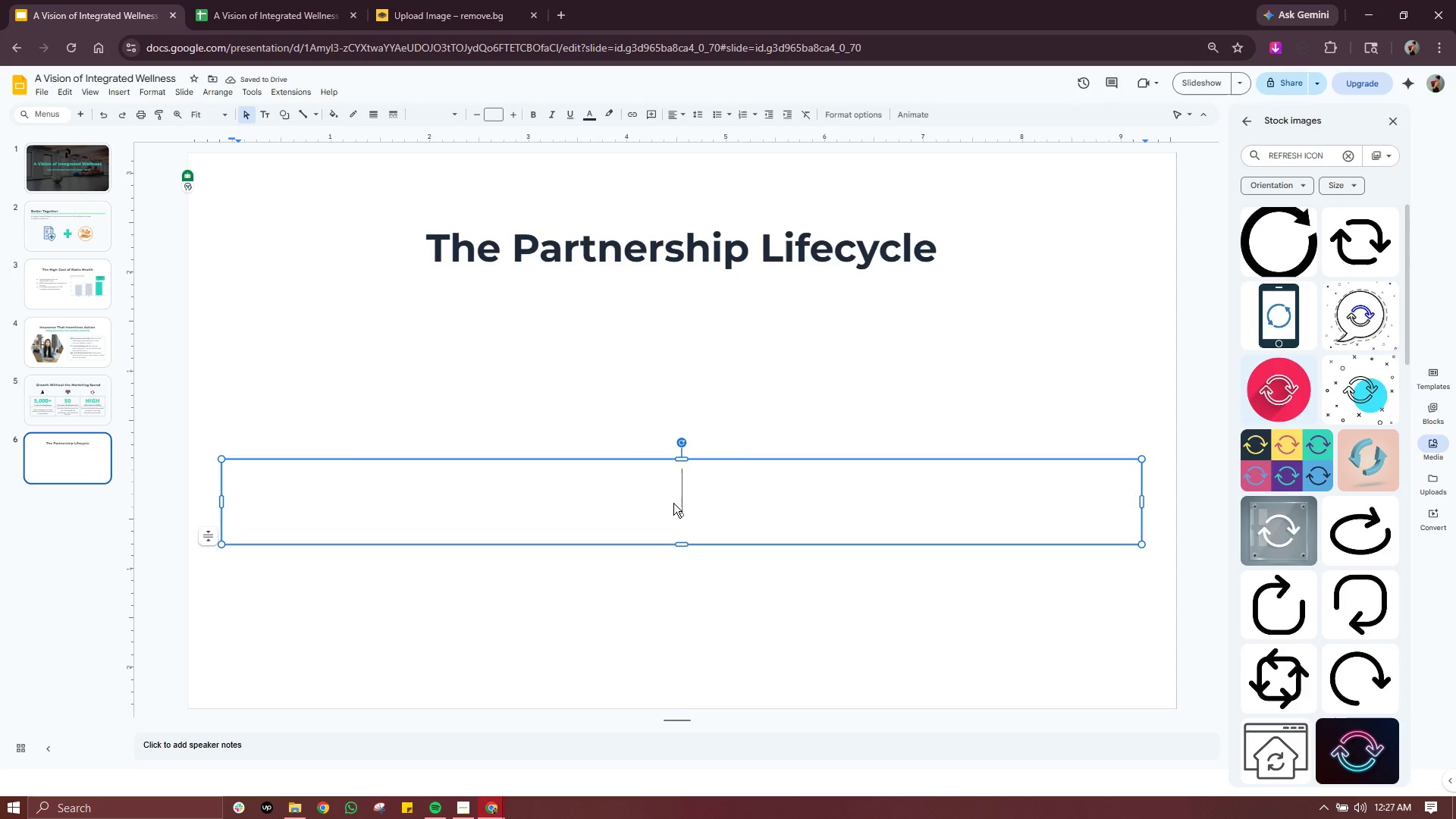 
double_click([673, 503])
 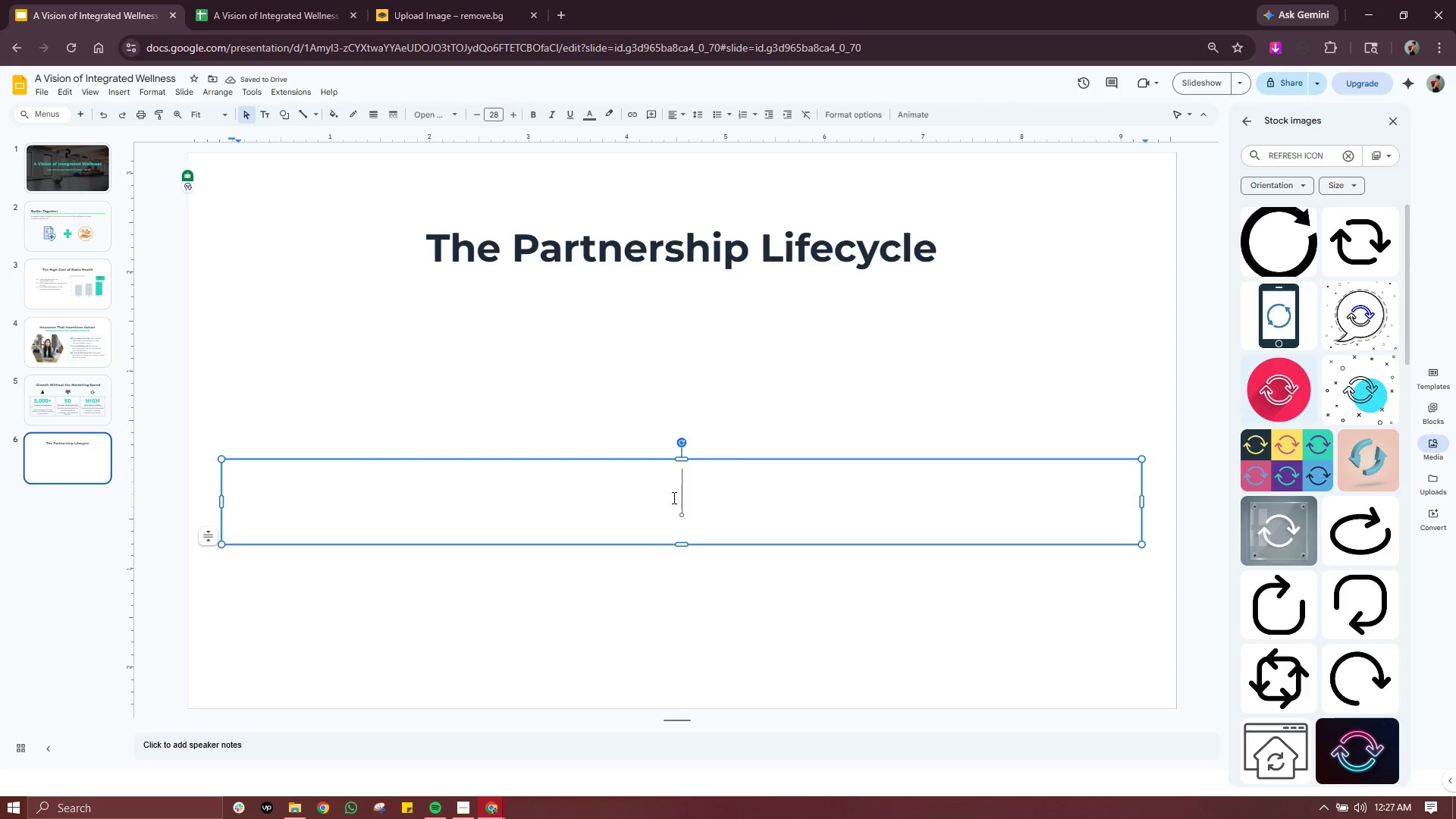 
type(A seeamless exp)
 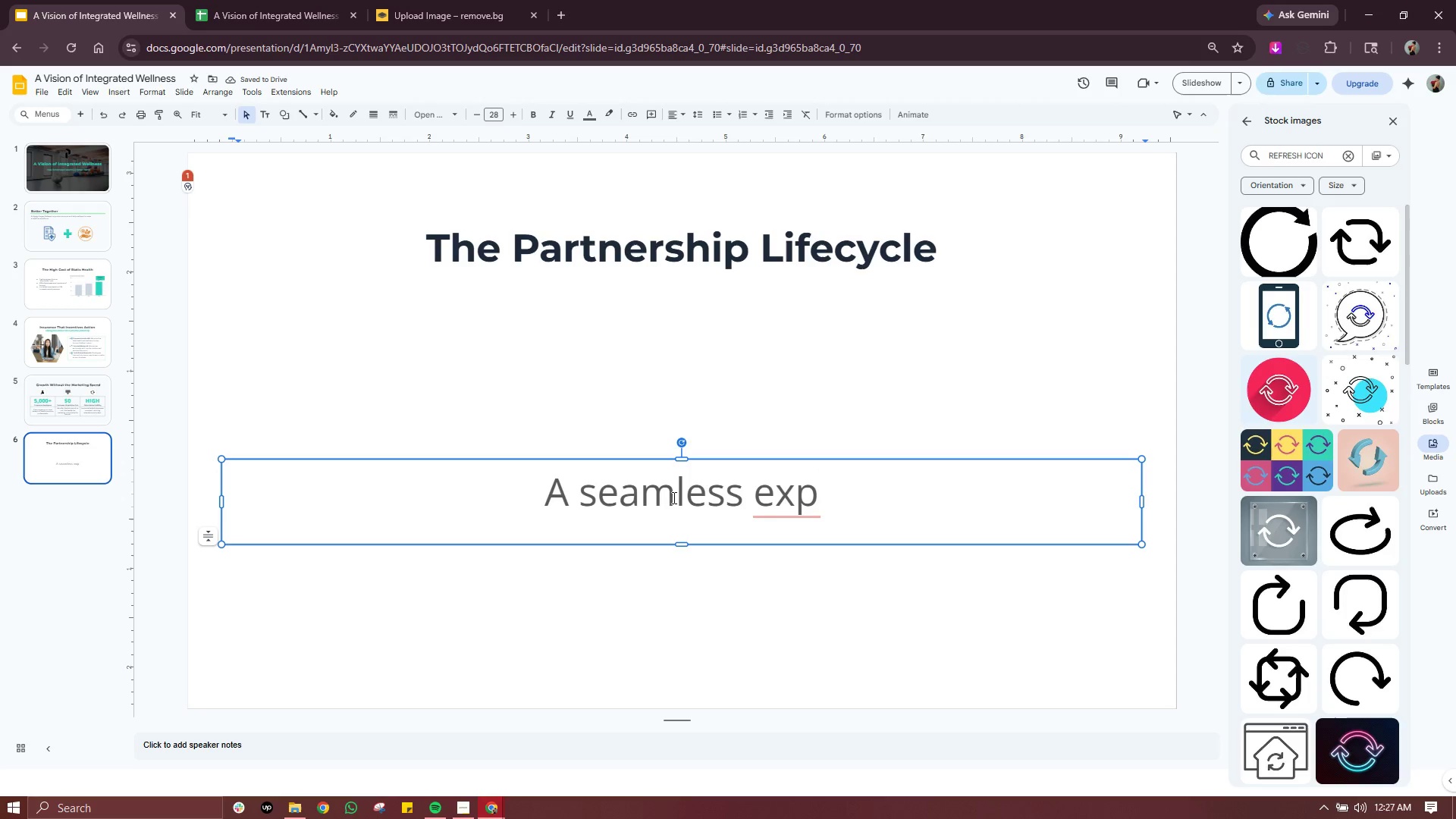 
type(eriec)
key(Backspace)
type(nce for the employee, a growth engine o)
key(Backspace)
type(for yu.)
 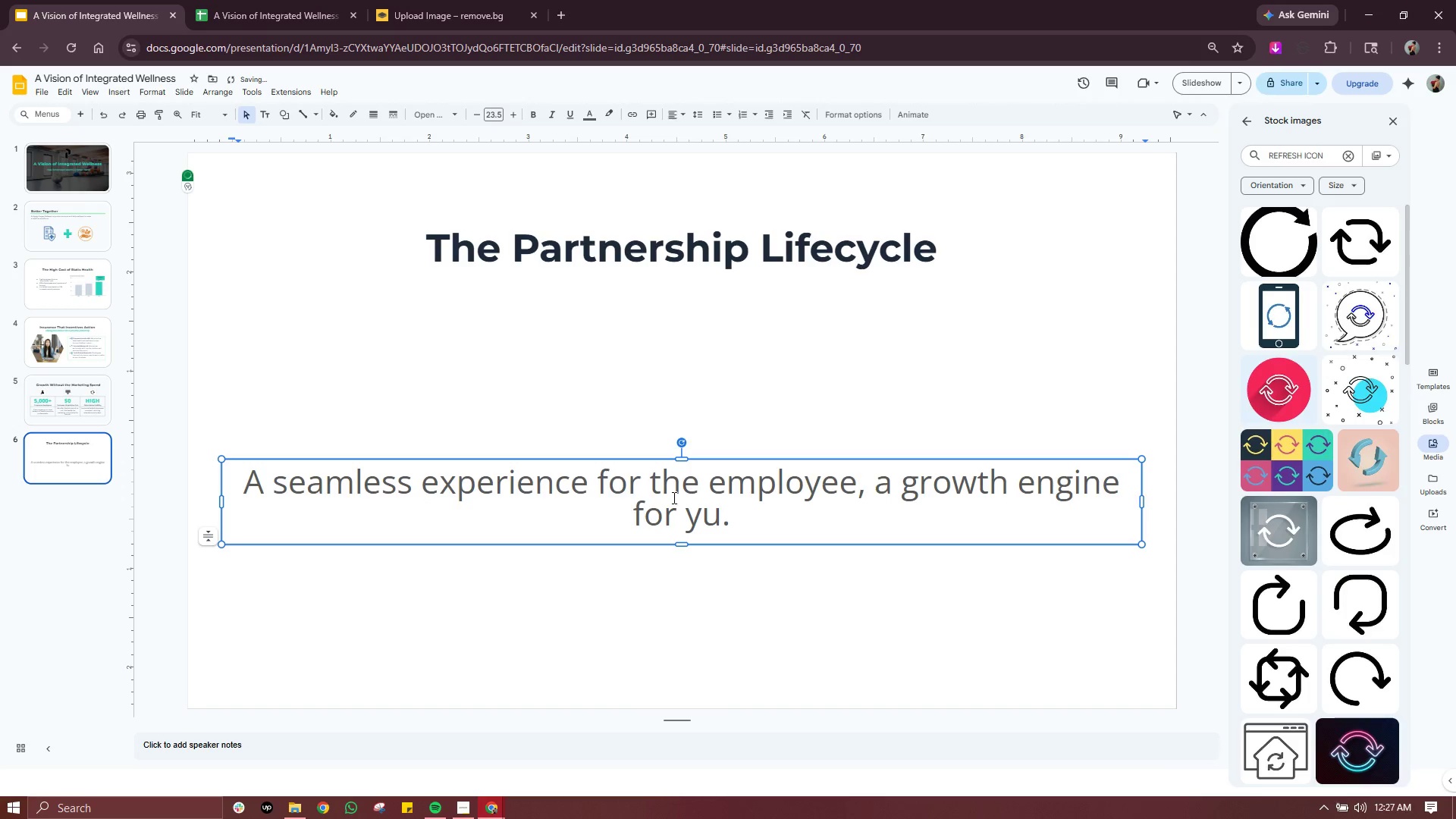 
key(Control+A)
 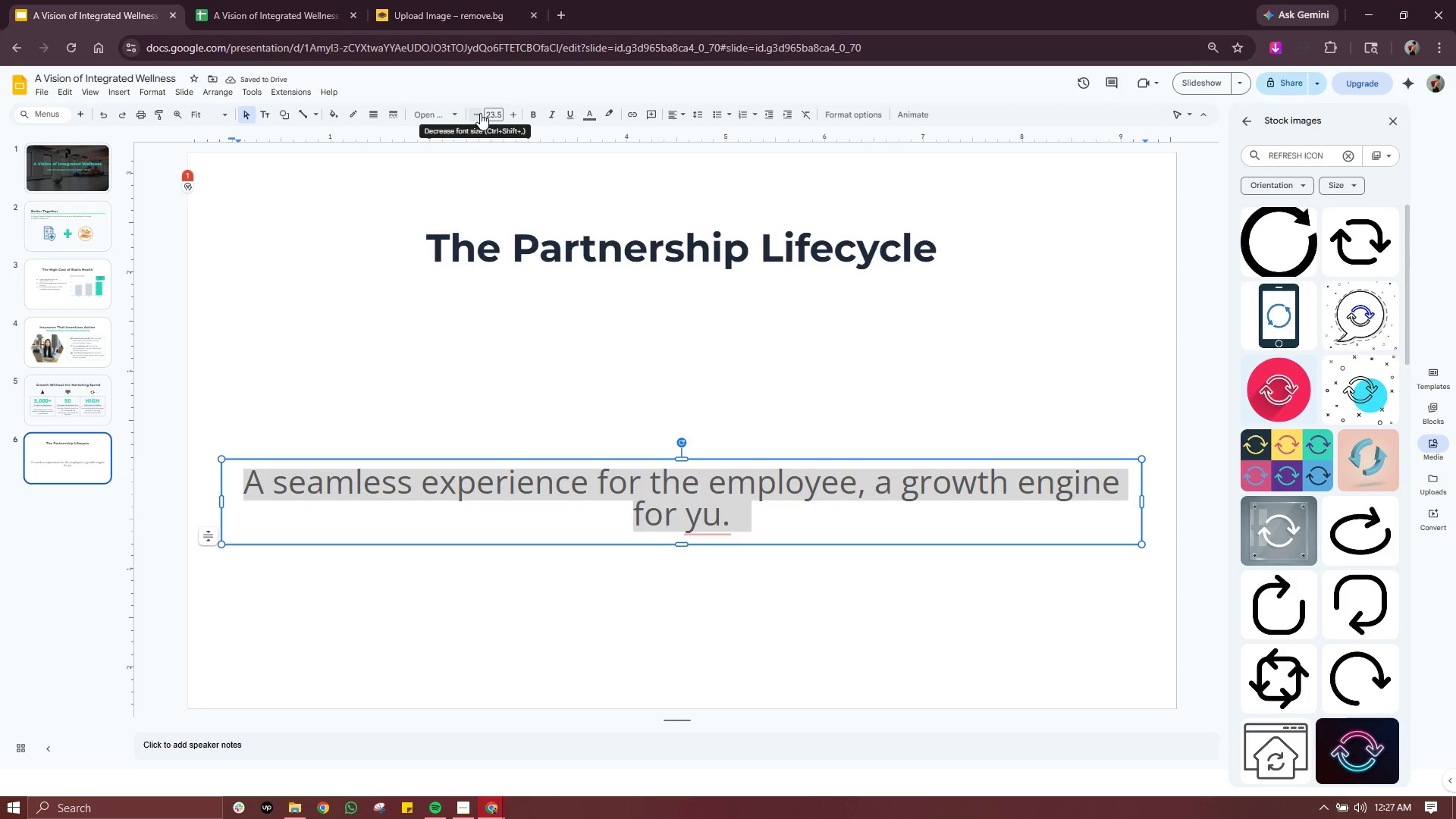 
double_click([474, 116])
 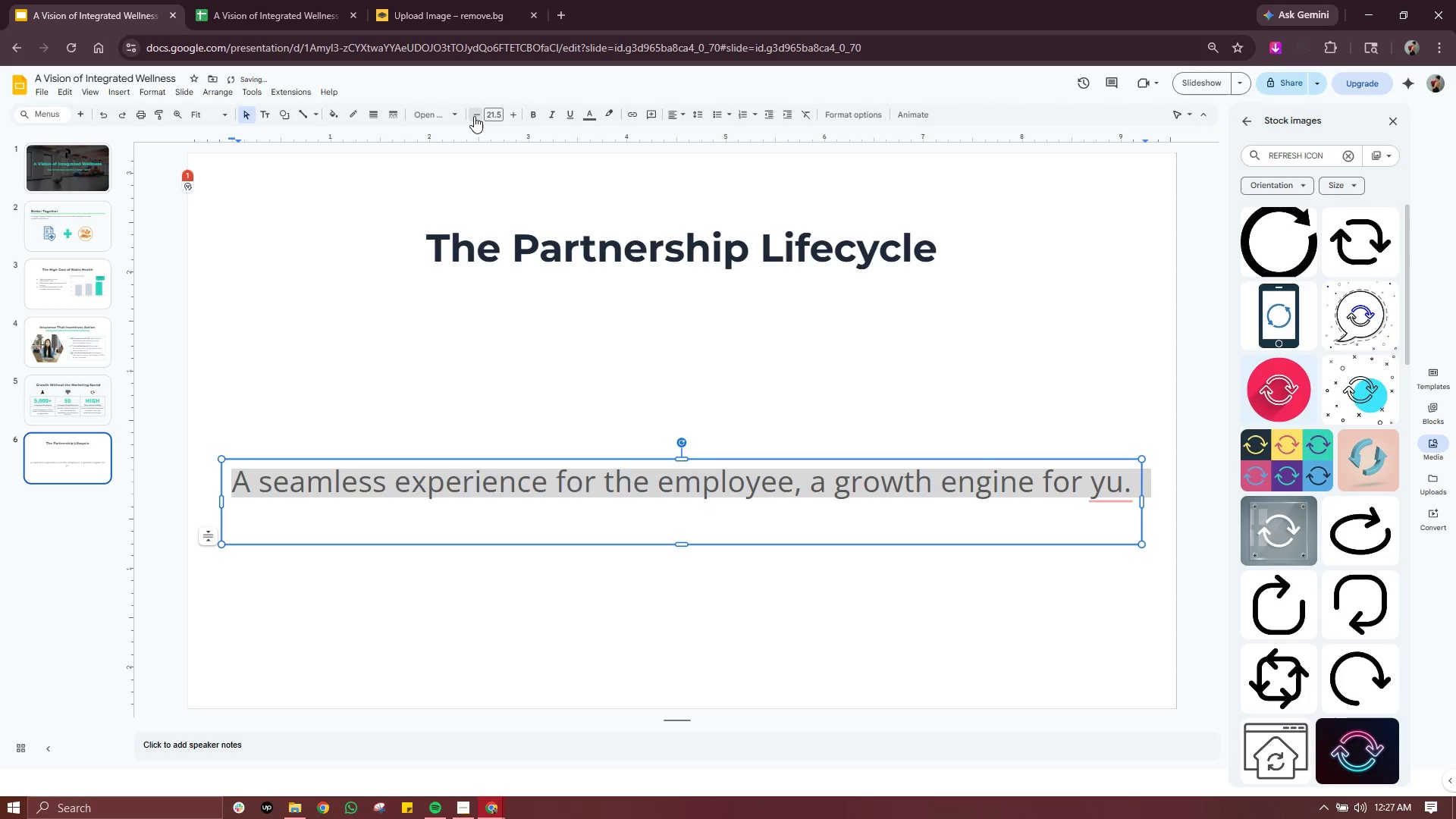 
triple_click([474, 116])
 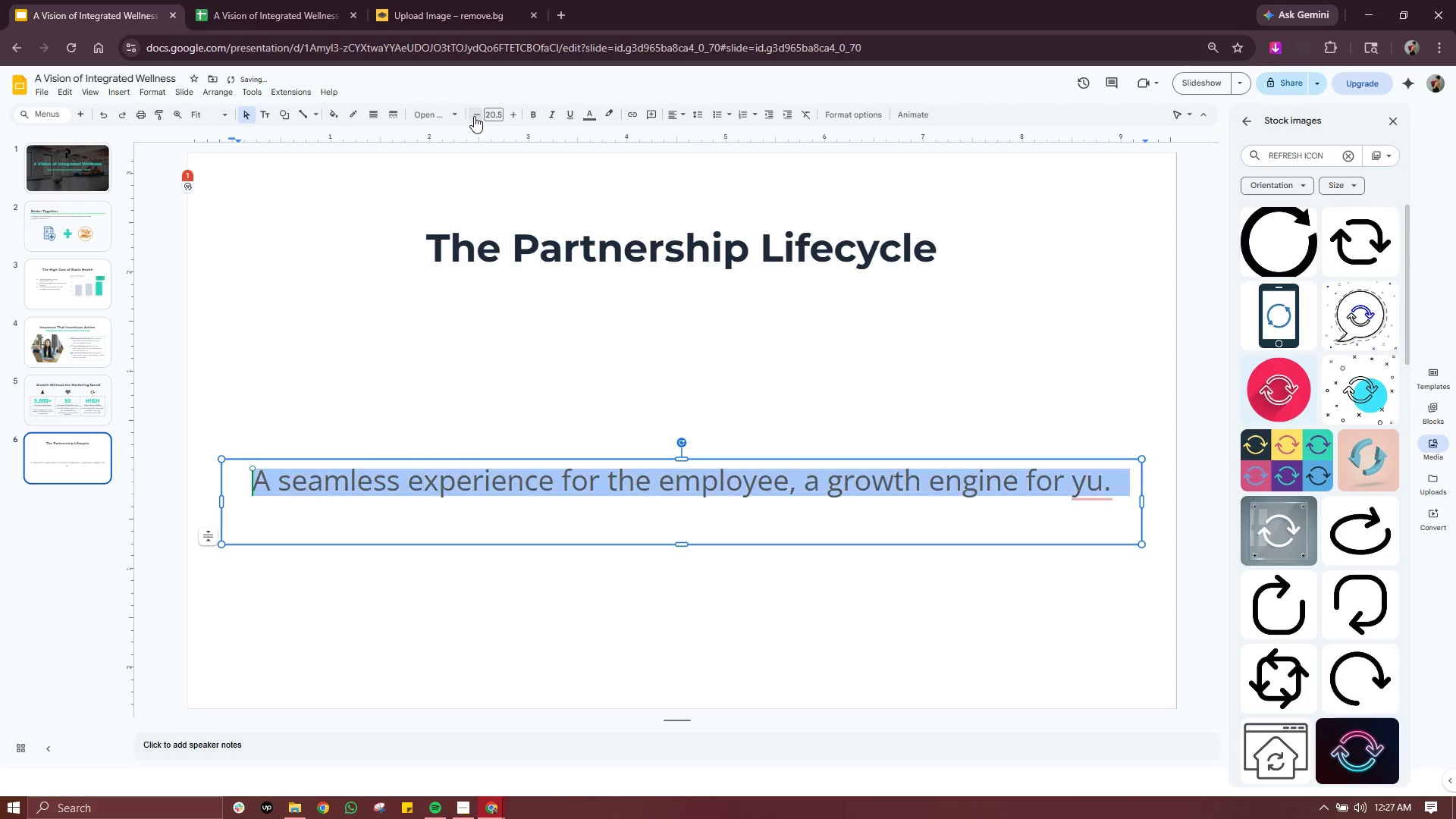 
triple_click([474, 116])
 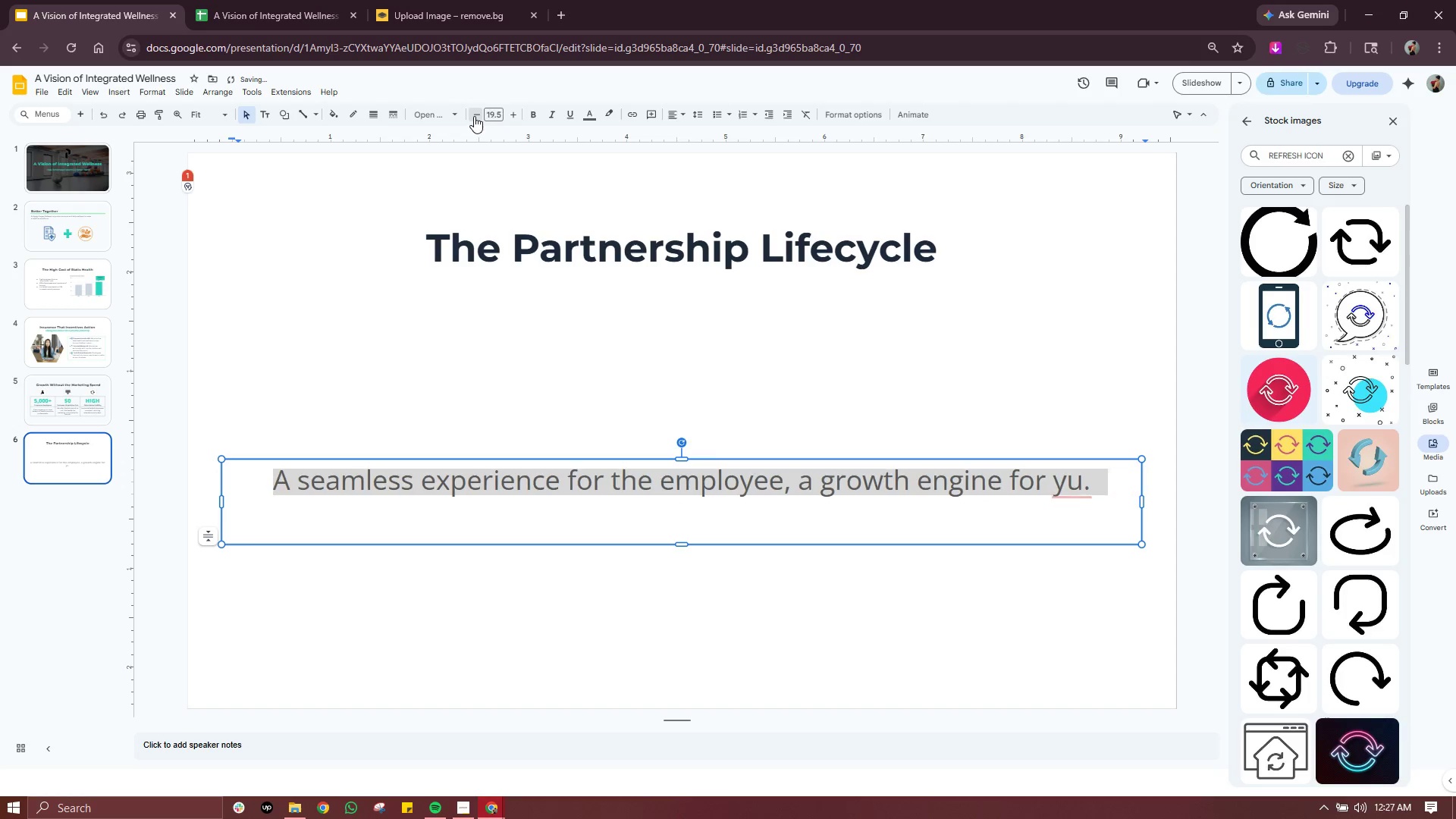 
triple_click([474, 116])
 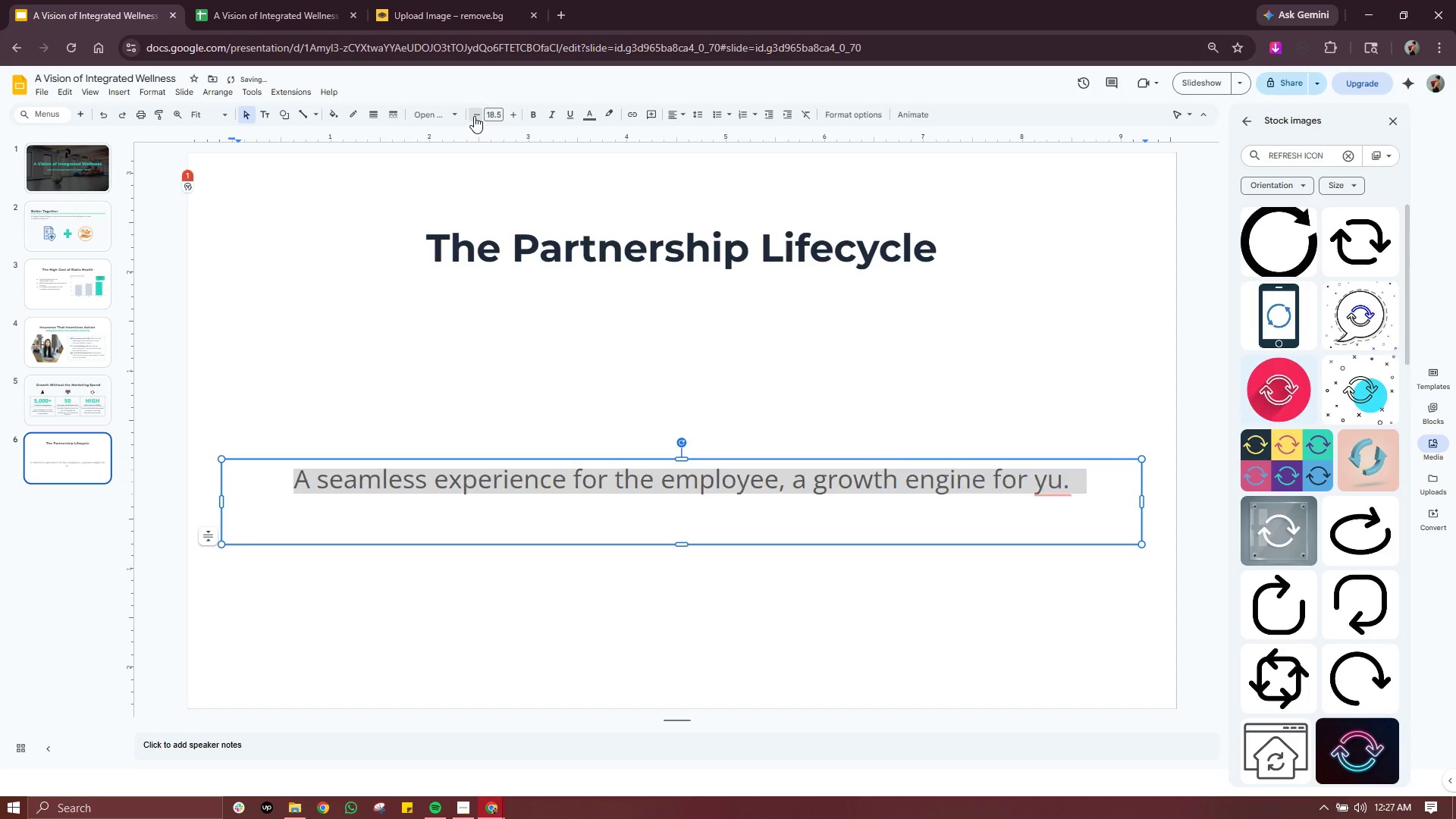 
triple_click([474, 116])
 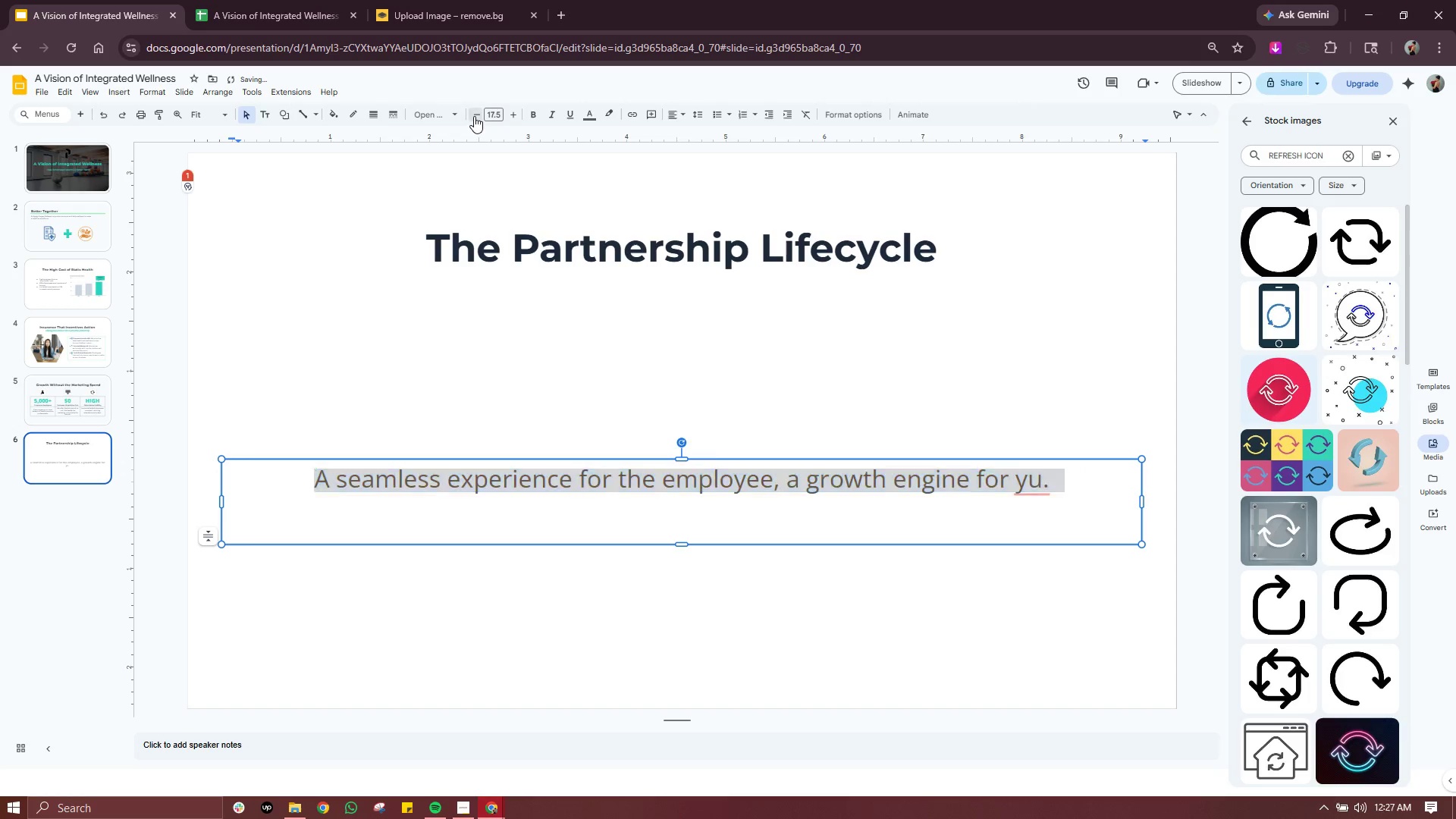 
triple_click([474, 116])
 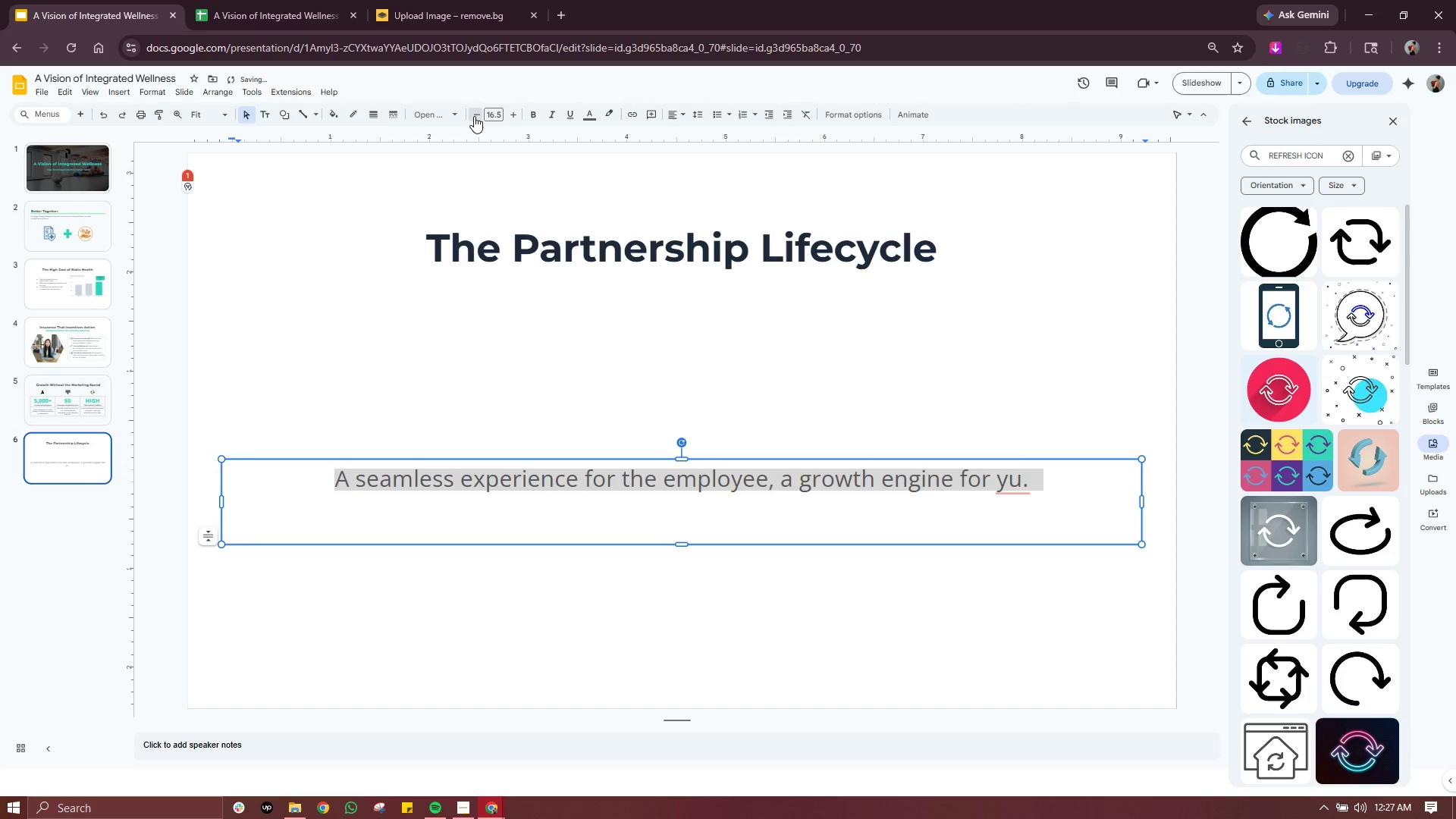 
triple_click([474, 116])
 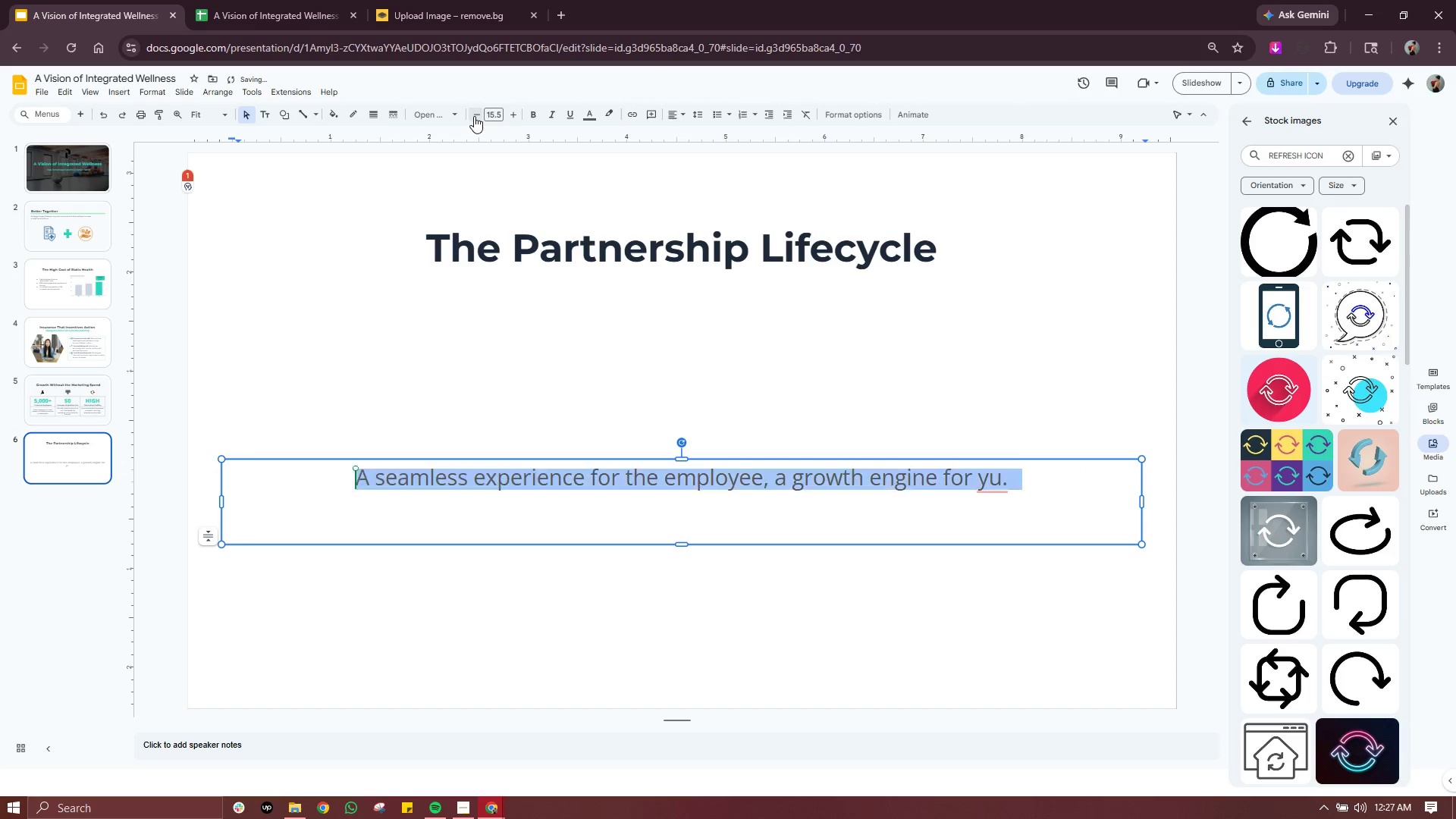 
triple_click([474, 116])
 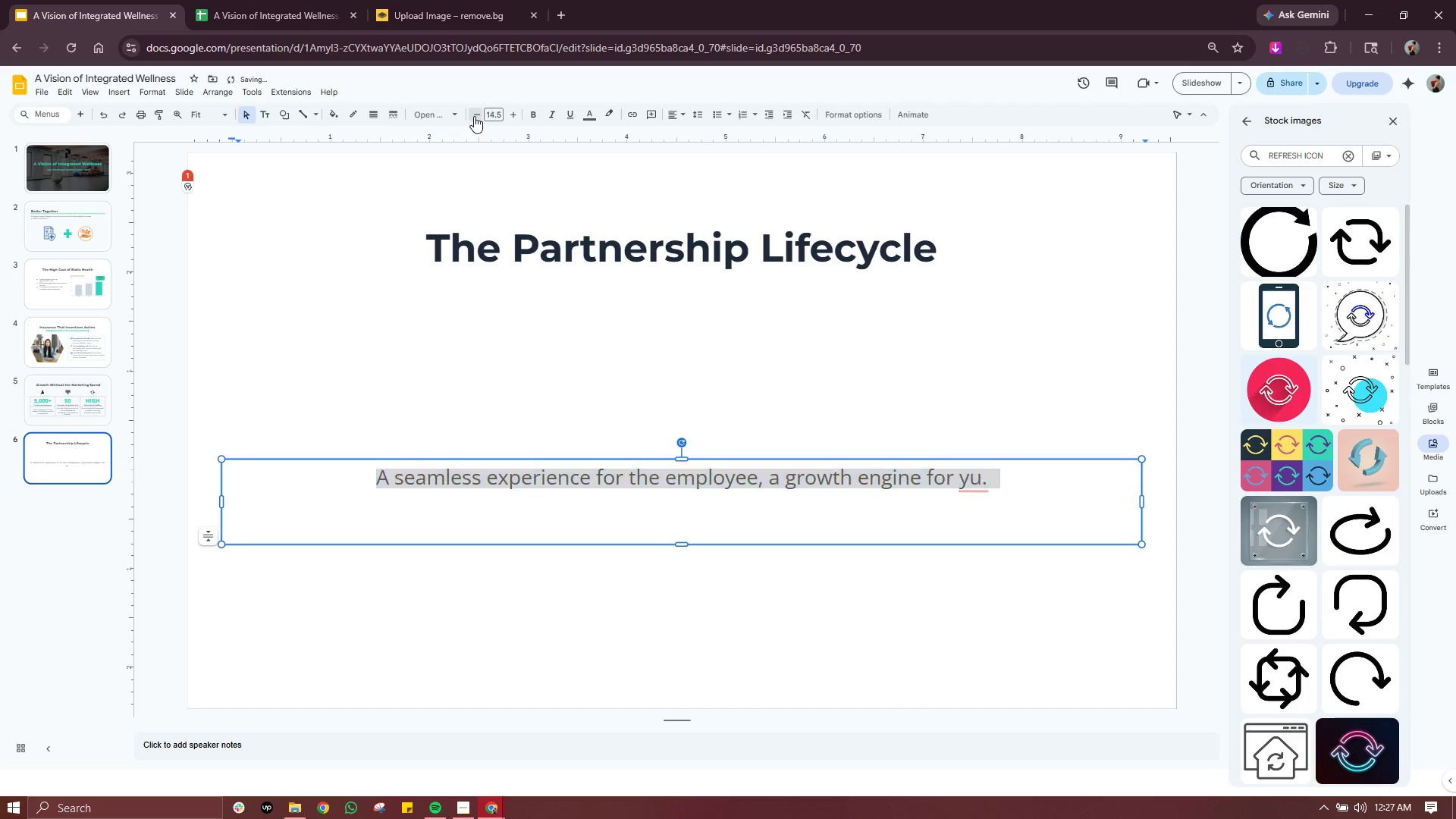 
triple_click([474, 116])
 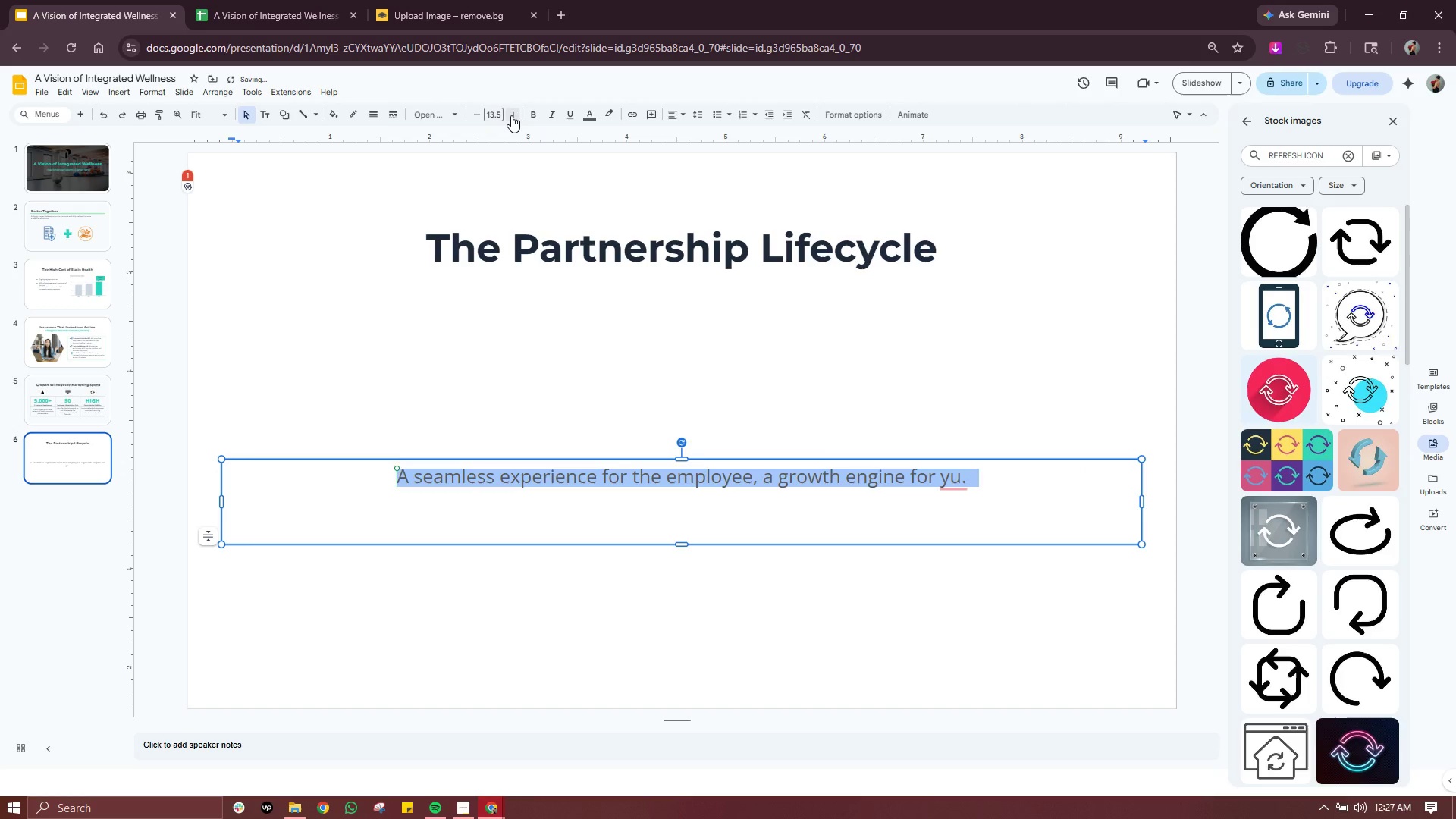 
left_click([511, 115])
 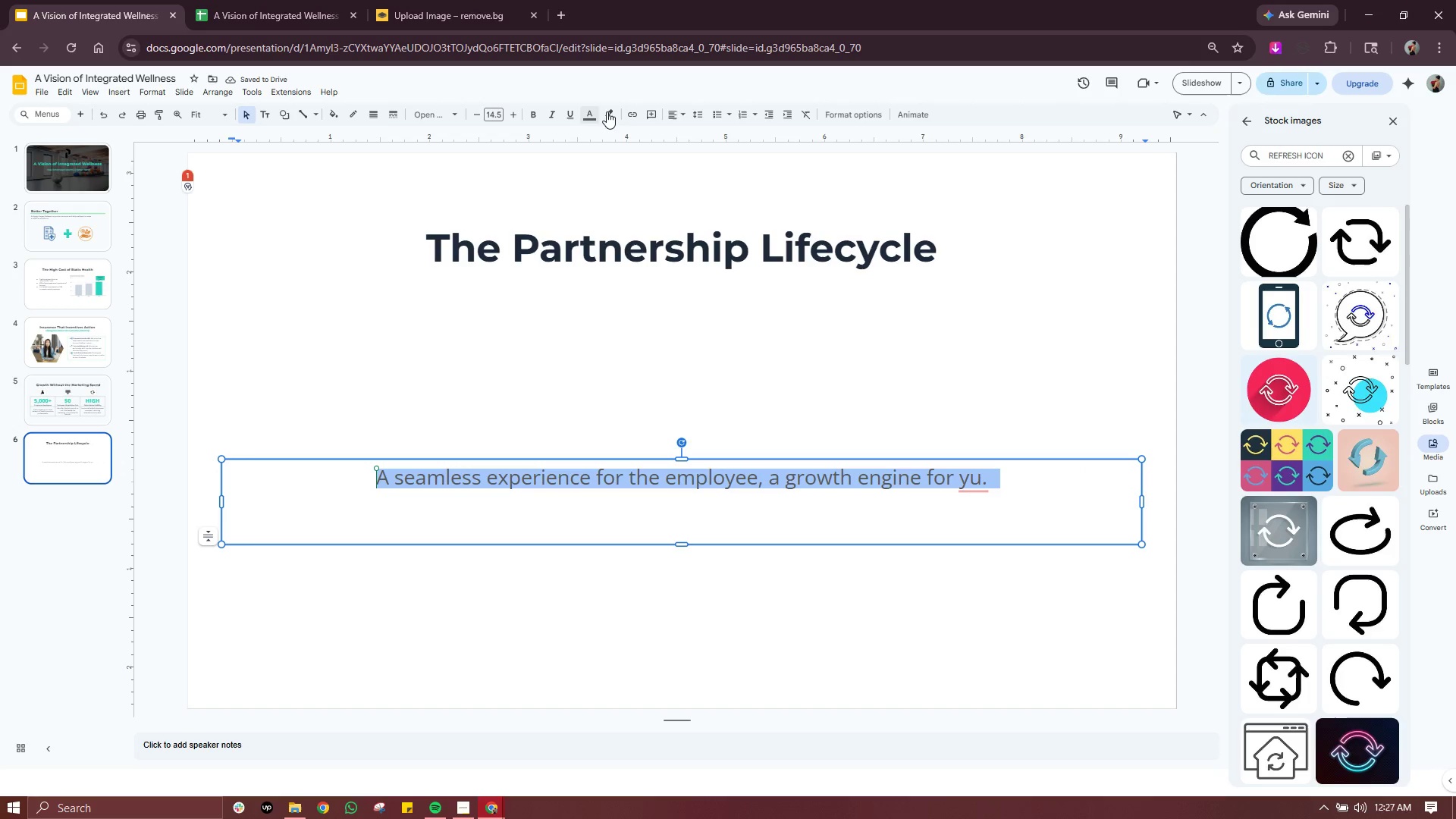 
left_click([591, 121])
 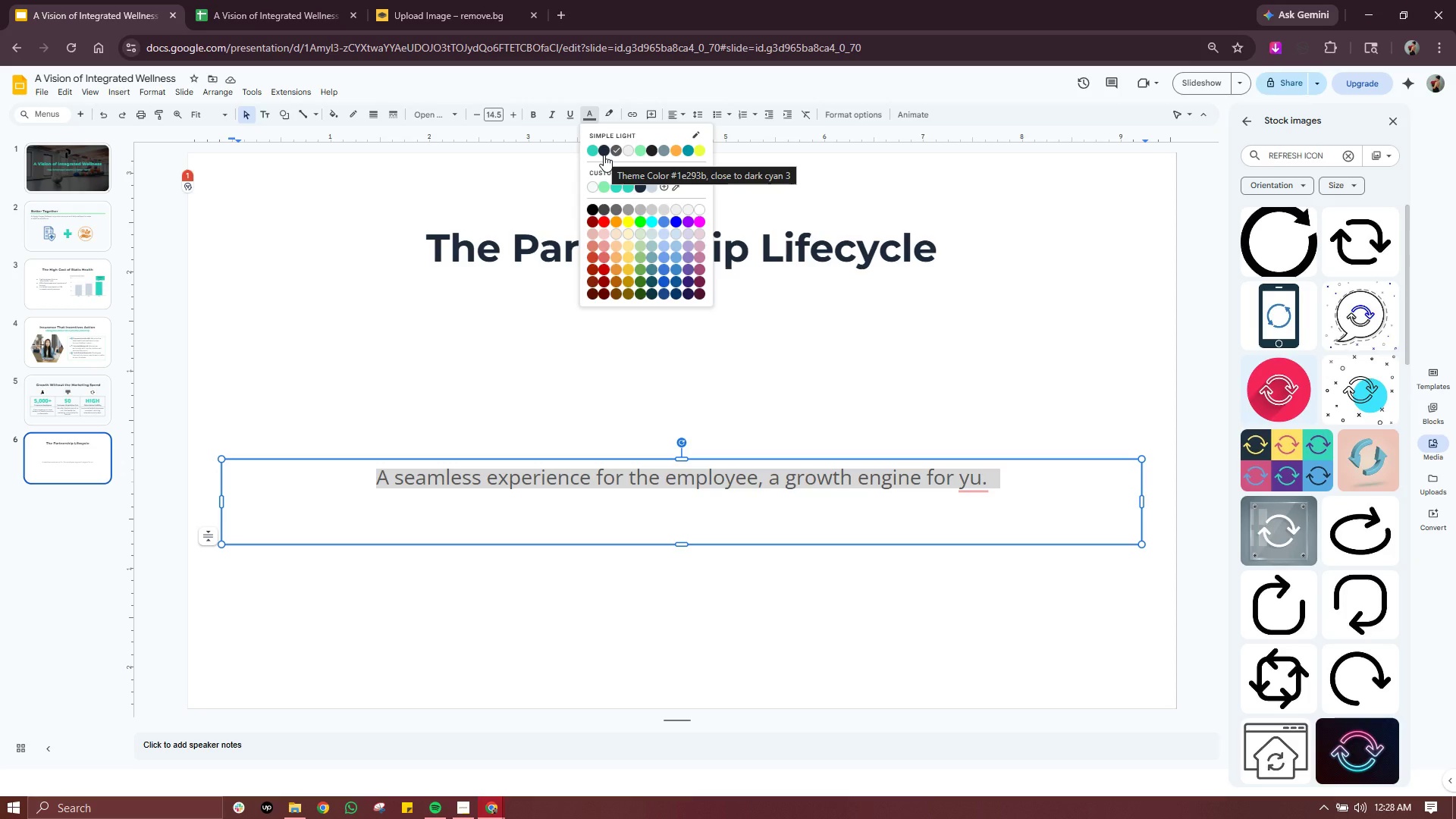 
left_click([604, 155])
 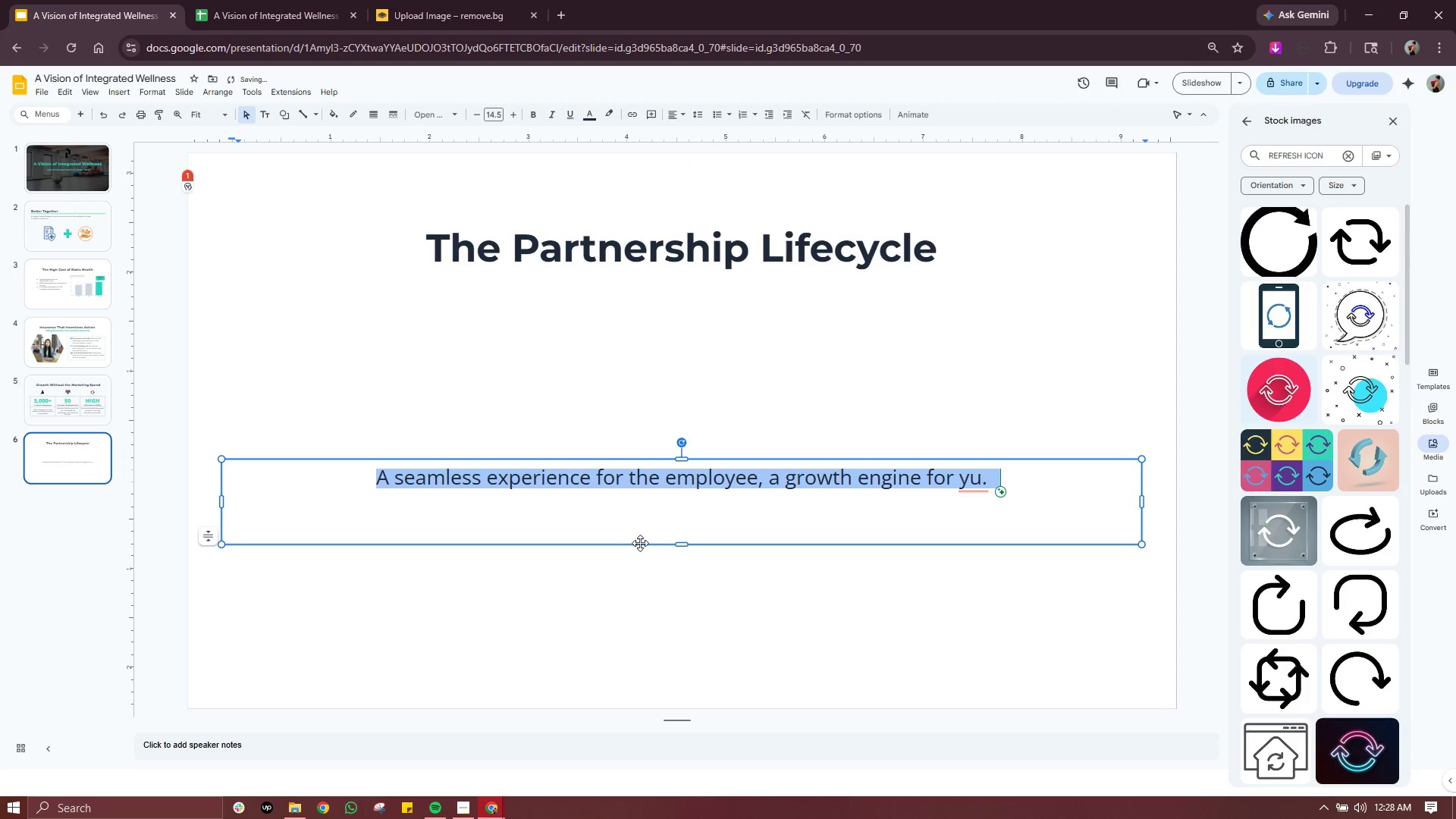 
left_click_drag(start_coordinate=[684, 543], to_coordinate=[684, 500])
 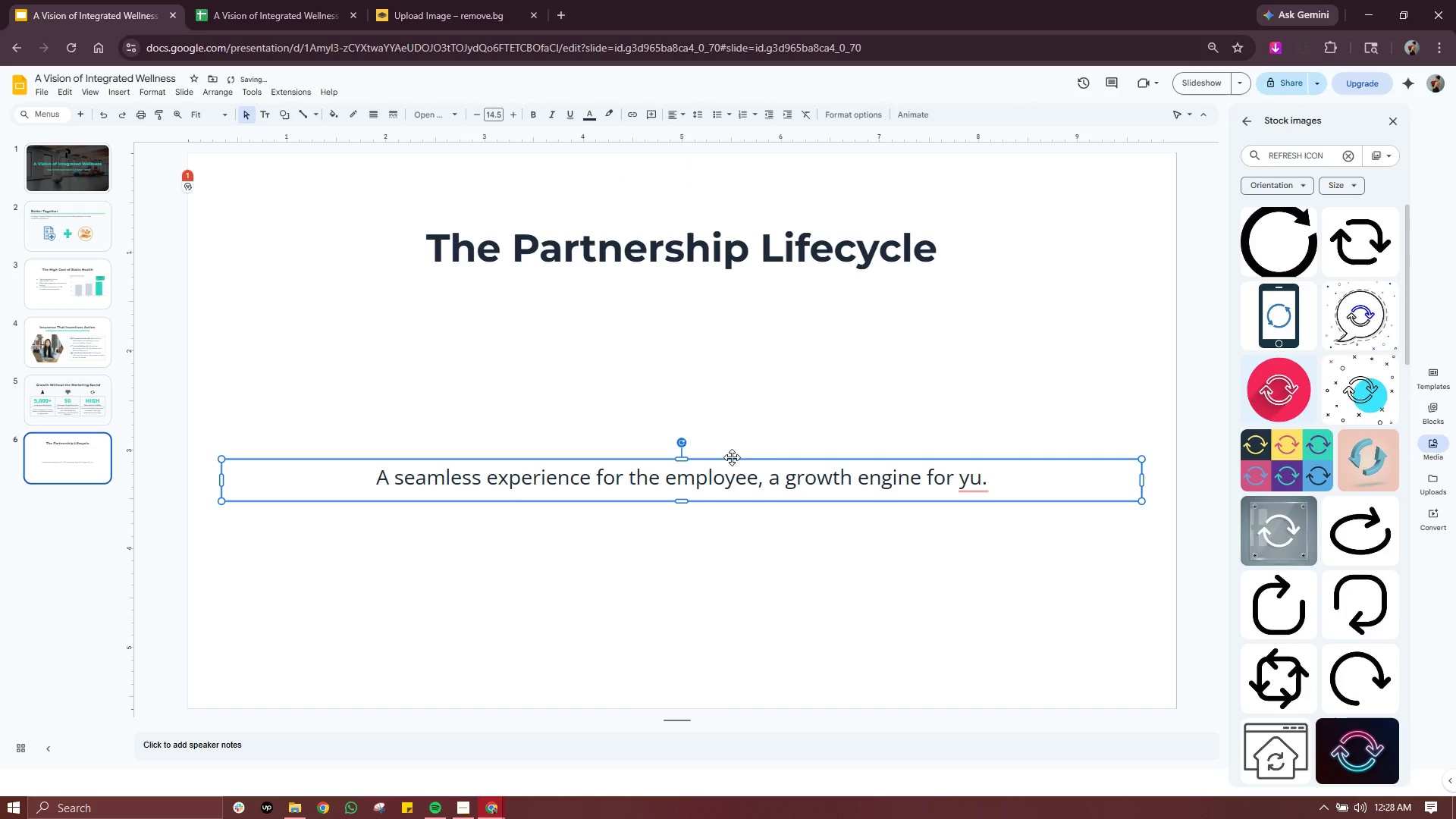 
left_click_drag(start_coordinate=[732, 457], to_coordinate=[734, 282])
 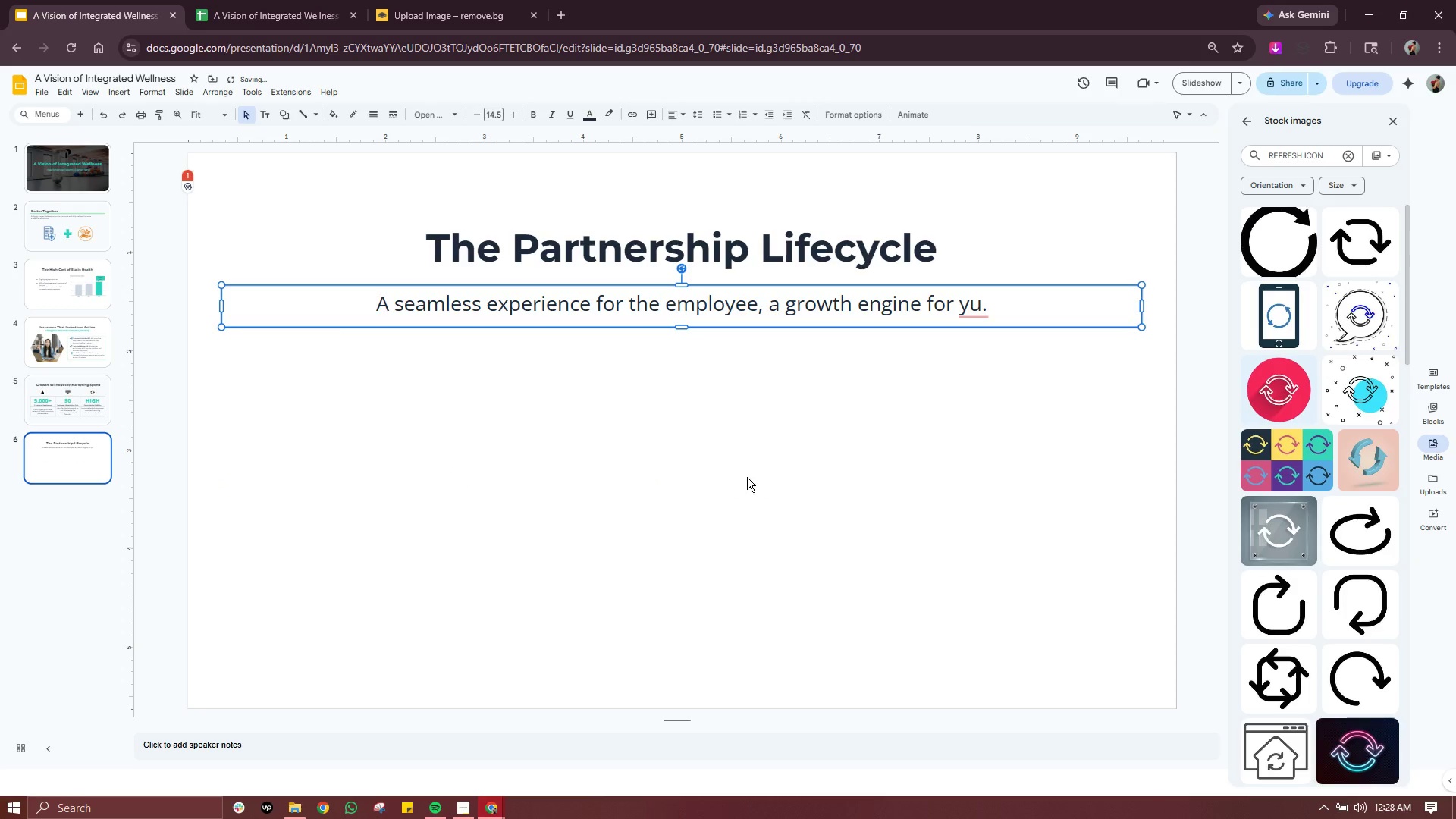 
left_click([747, 477])
 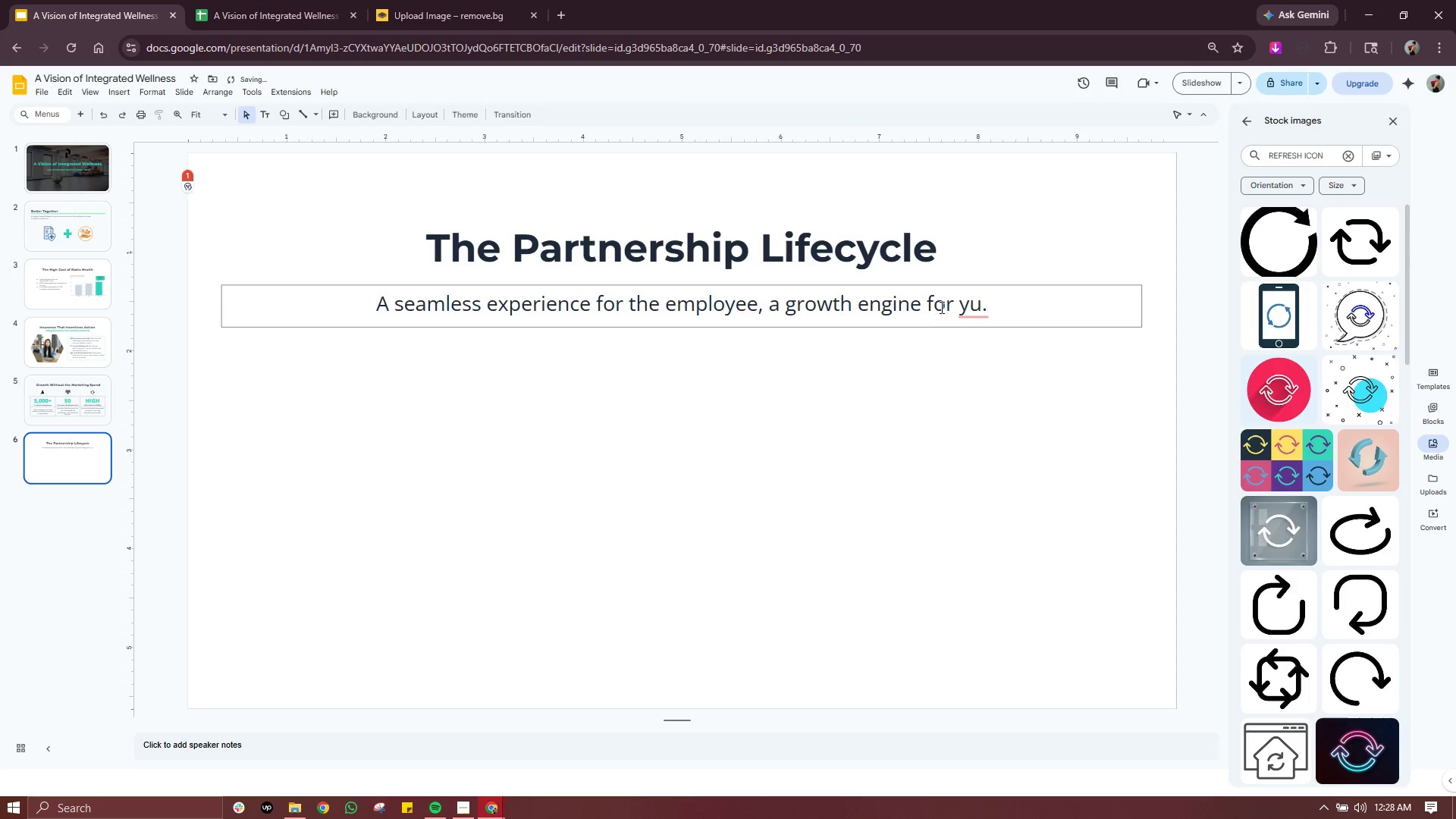 
left_click([954, 297])
 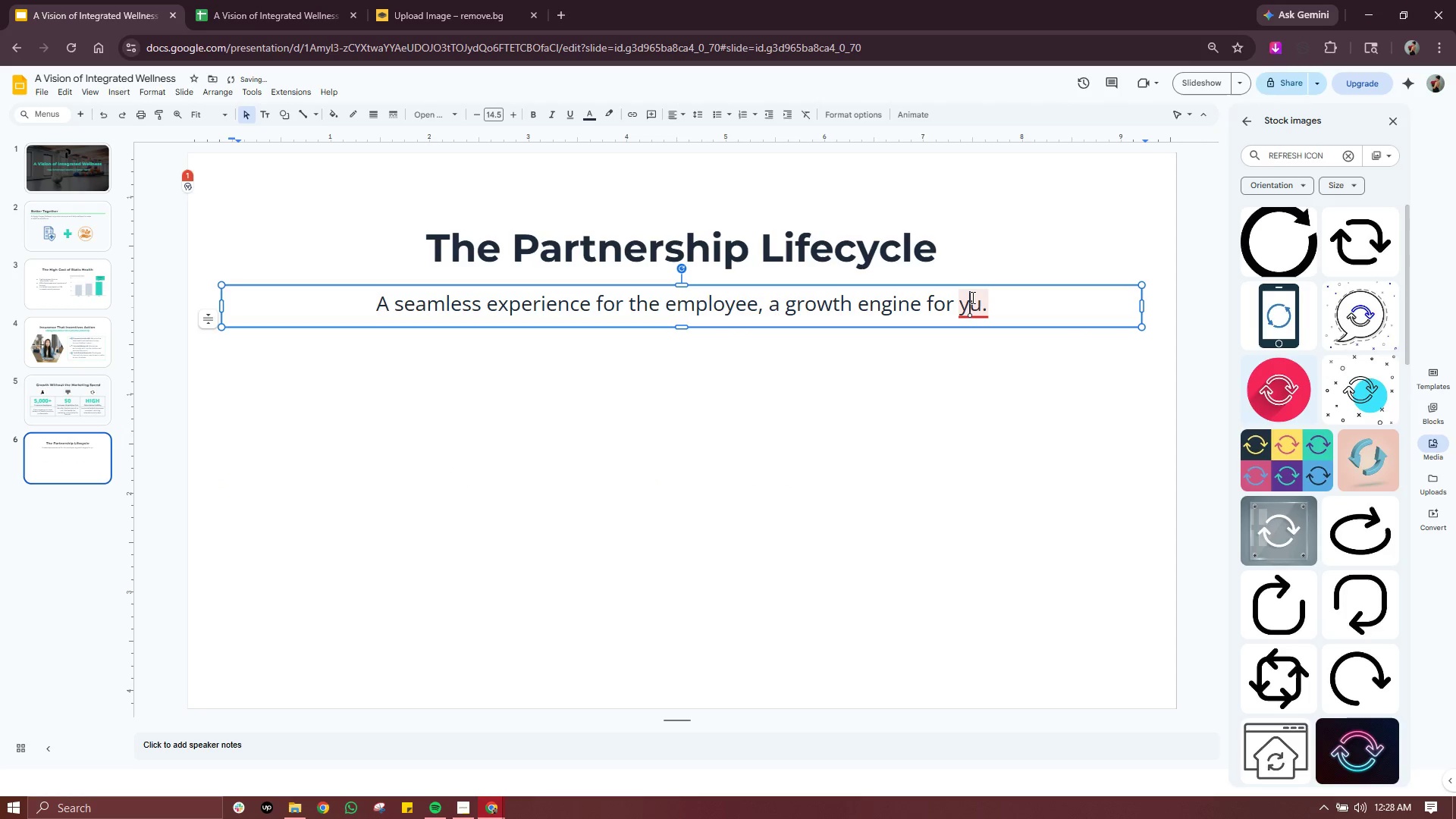 
left_click([971, 297])
 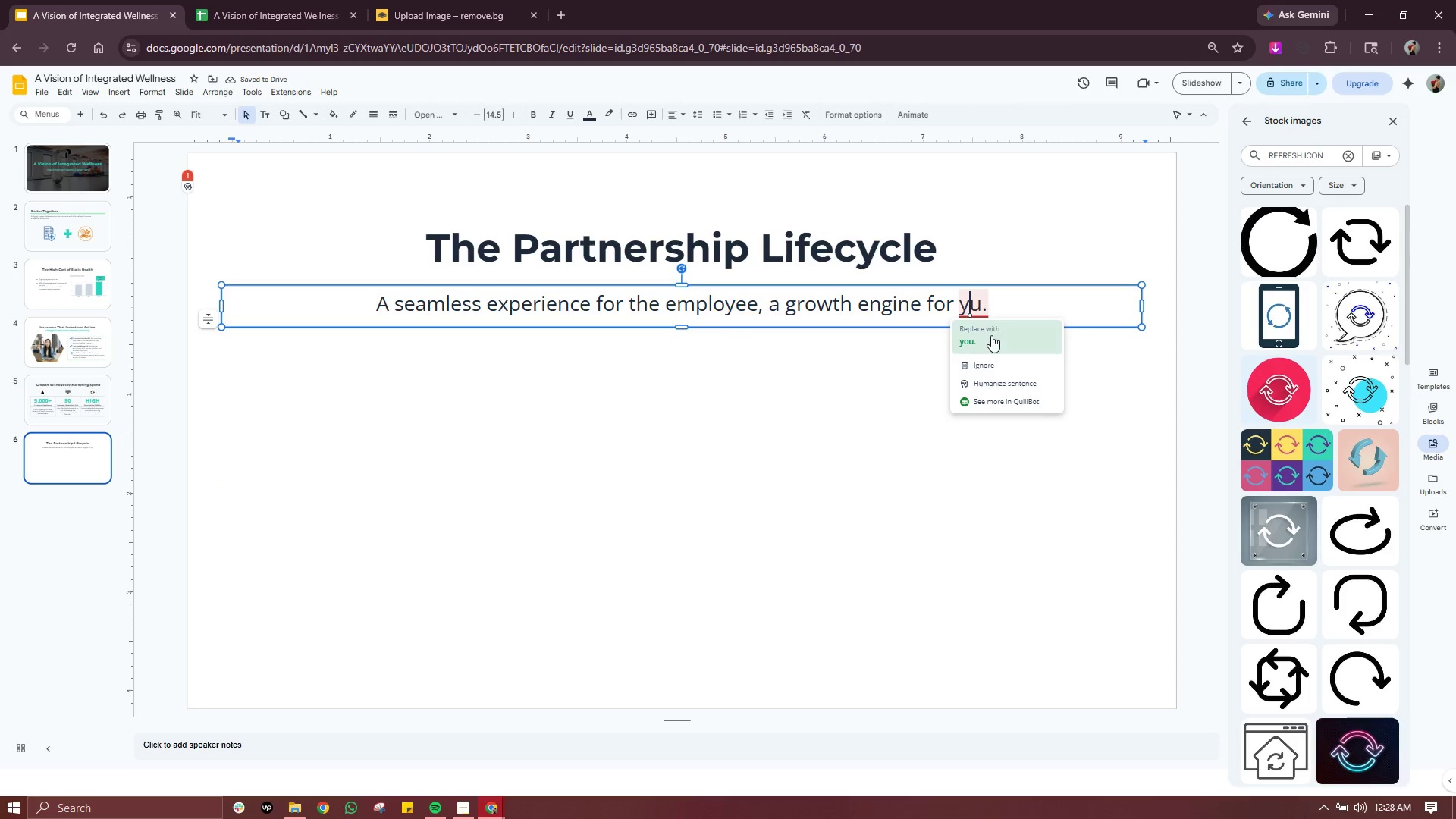 
left_click([991, 337])
 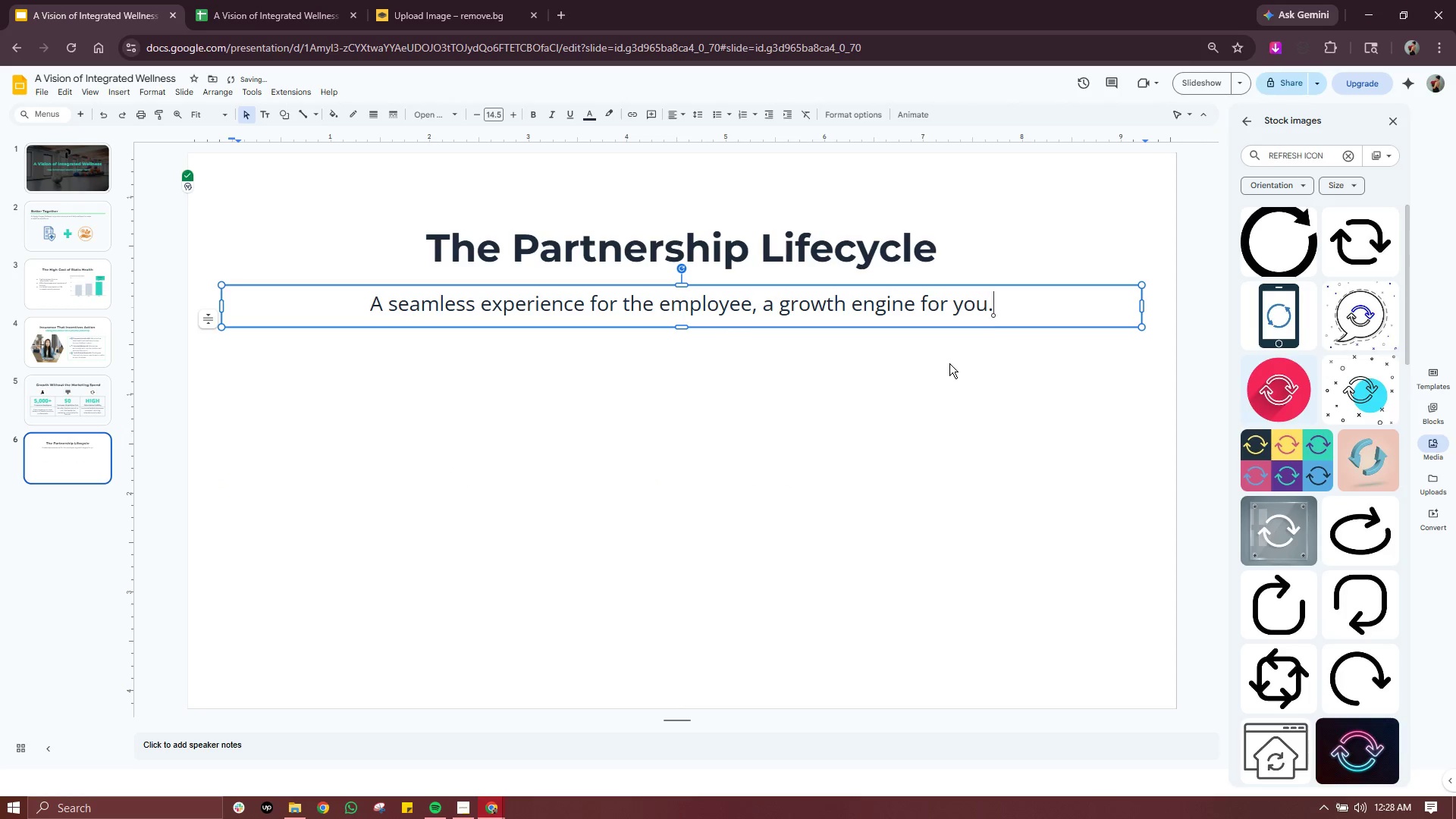 
left_click([949, 364])
 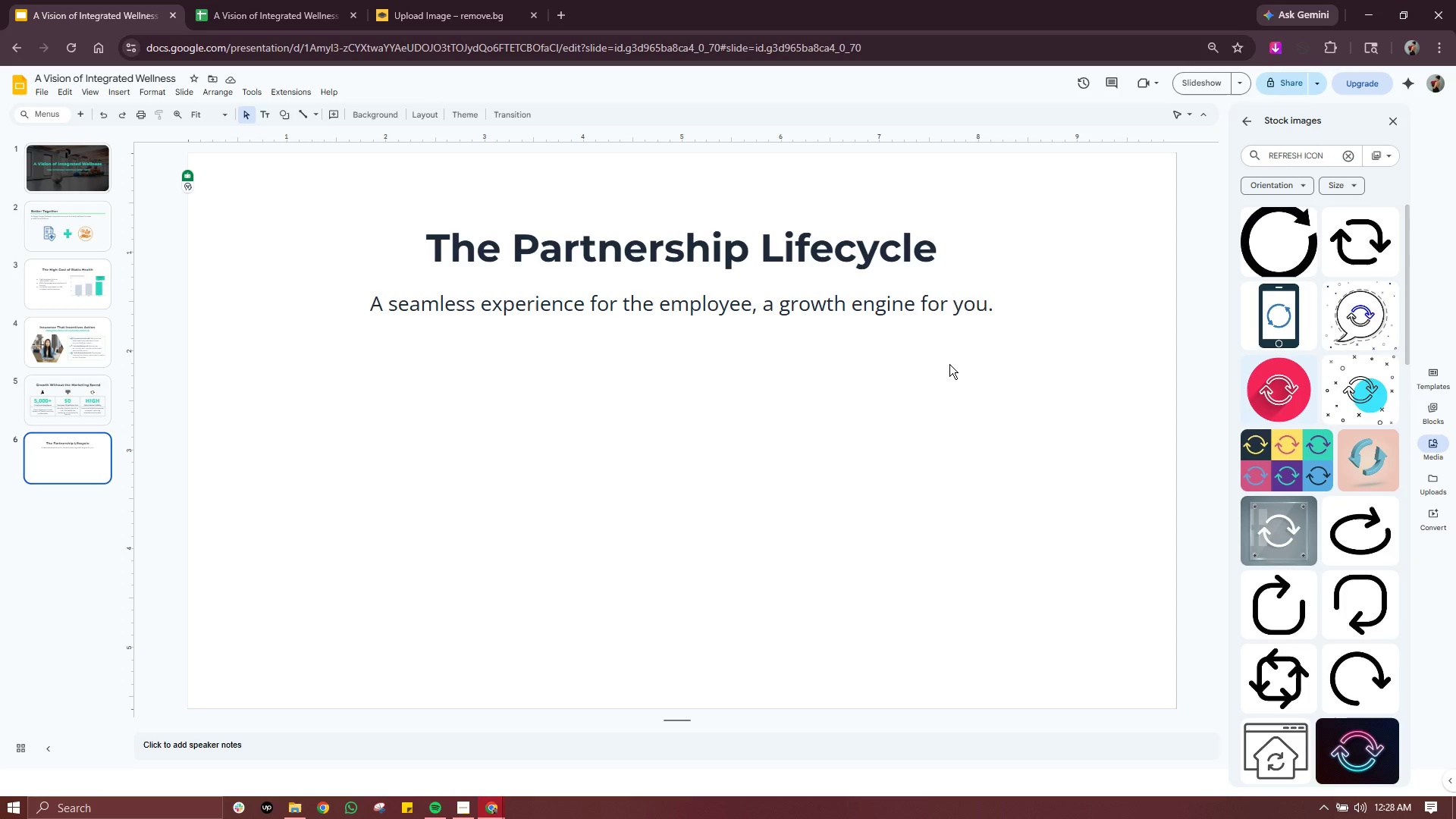 
wait(6.14)
 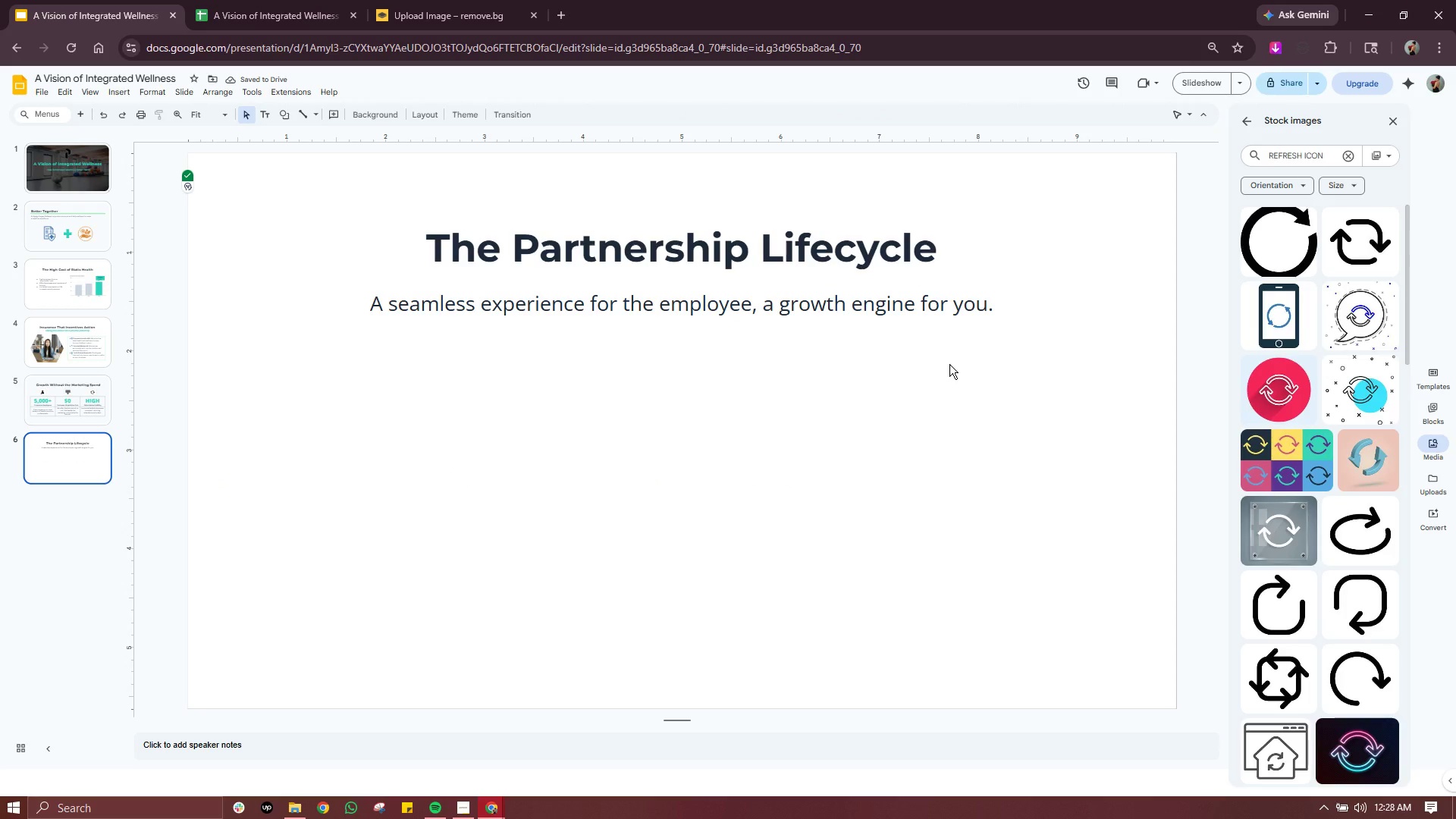 
left_click([112, 91])
 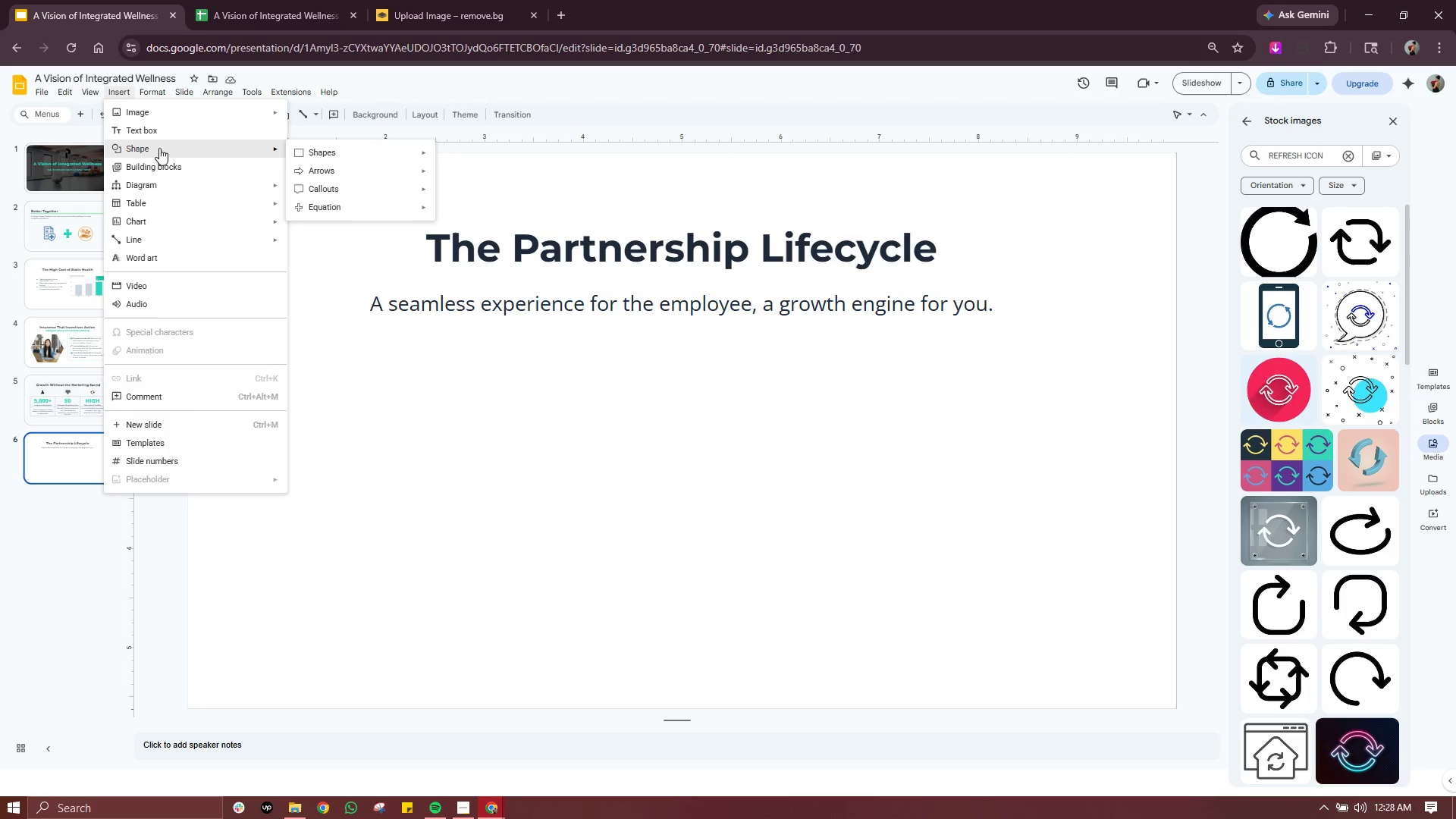 
mouse_move([319, 149])
 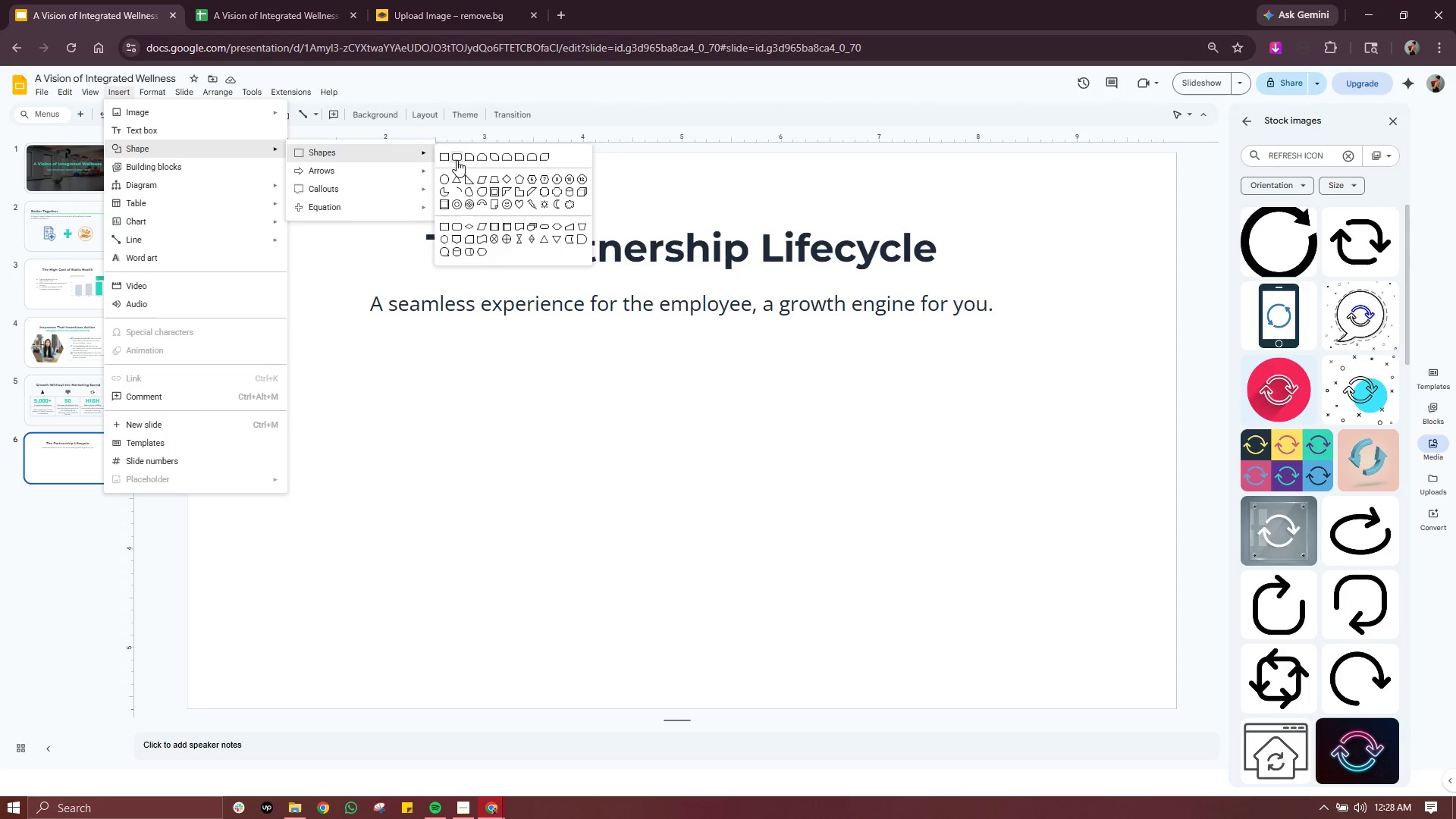 
left_click([457, 160])
 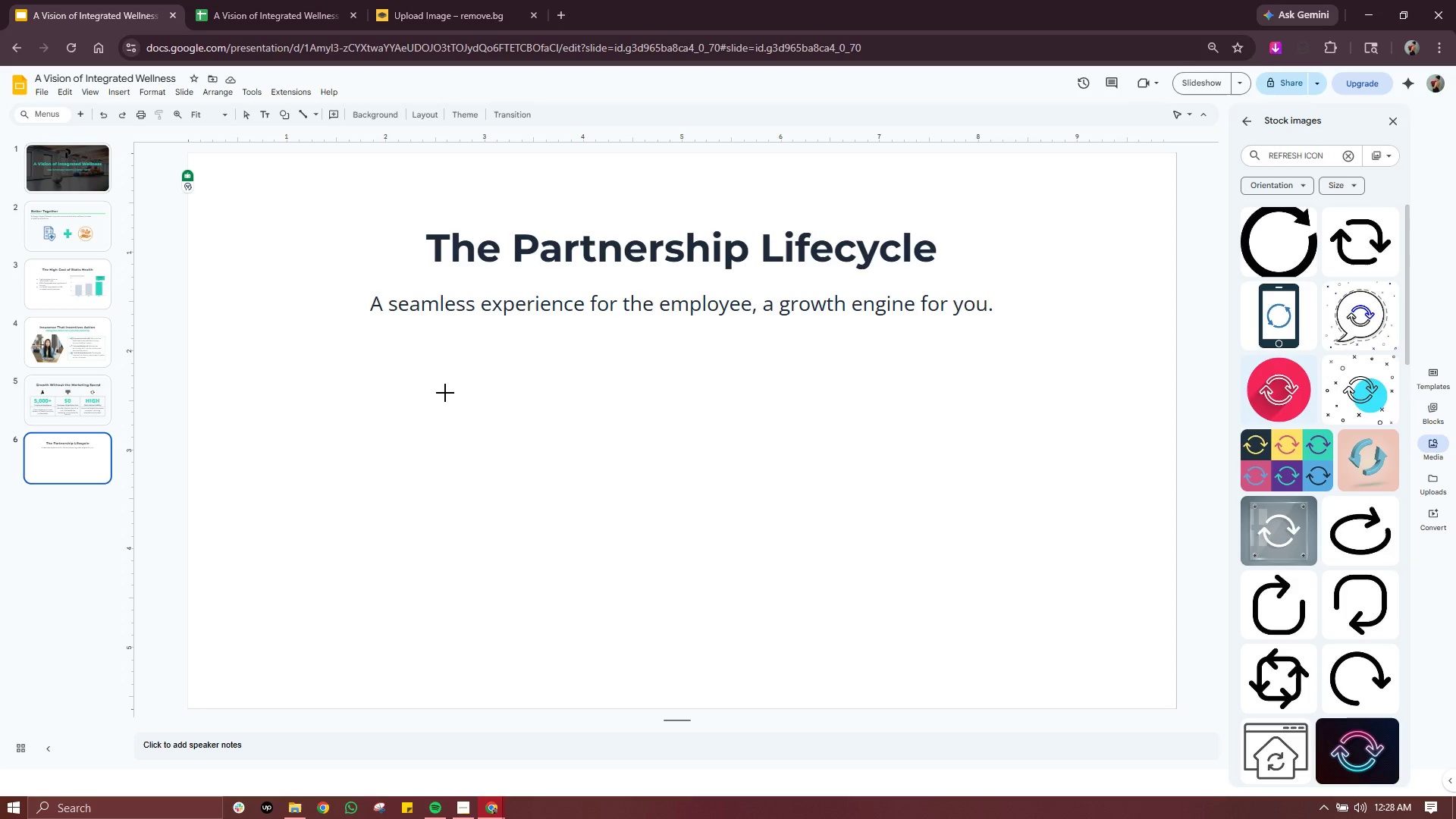 
wait(6.06)
 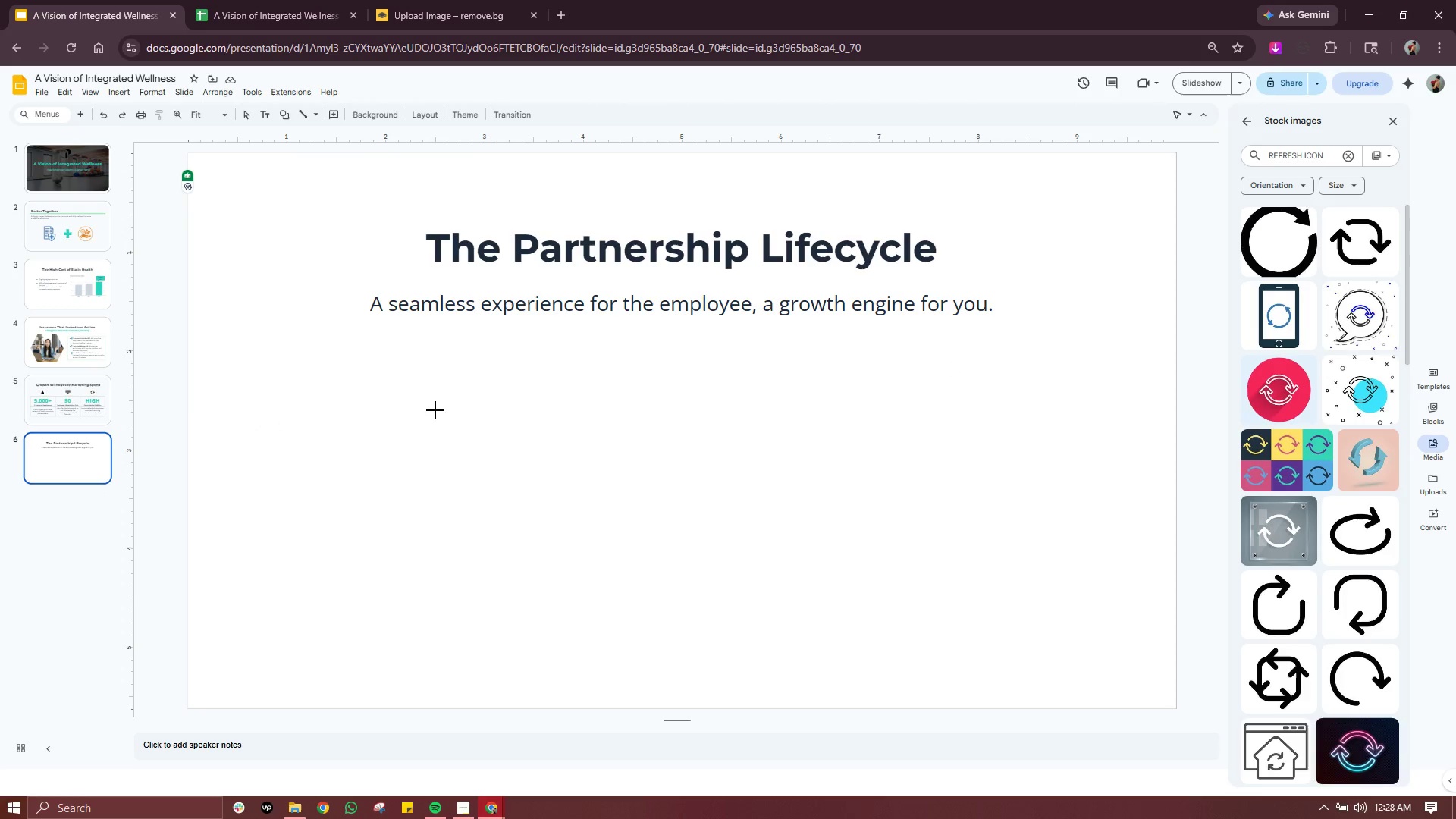 
left_click_drag(start_coordinate=[351, 381], to_coordinate=[391, 410])
 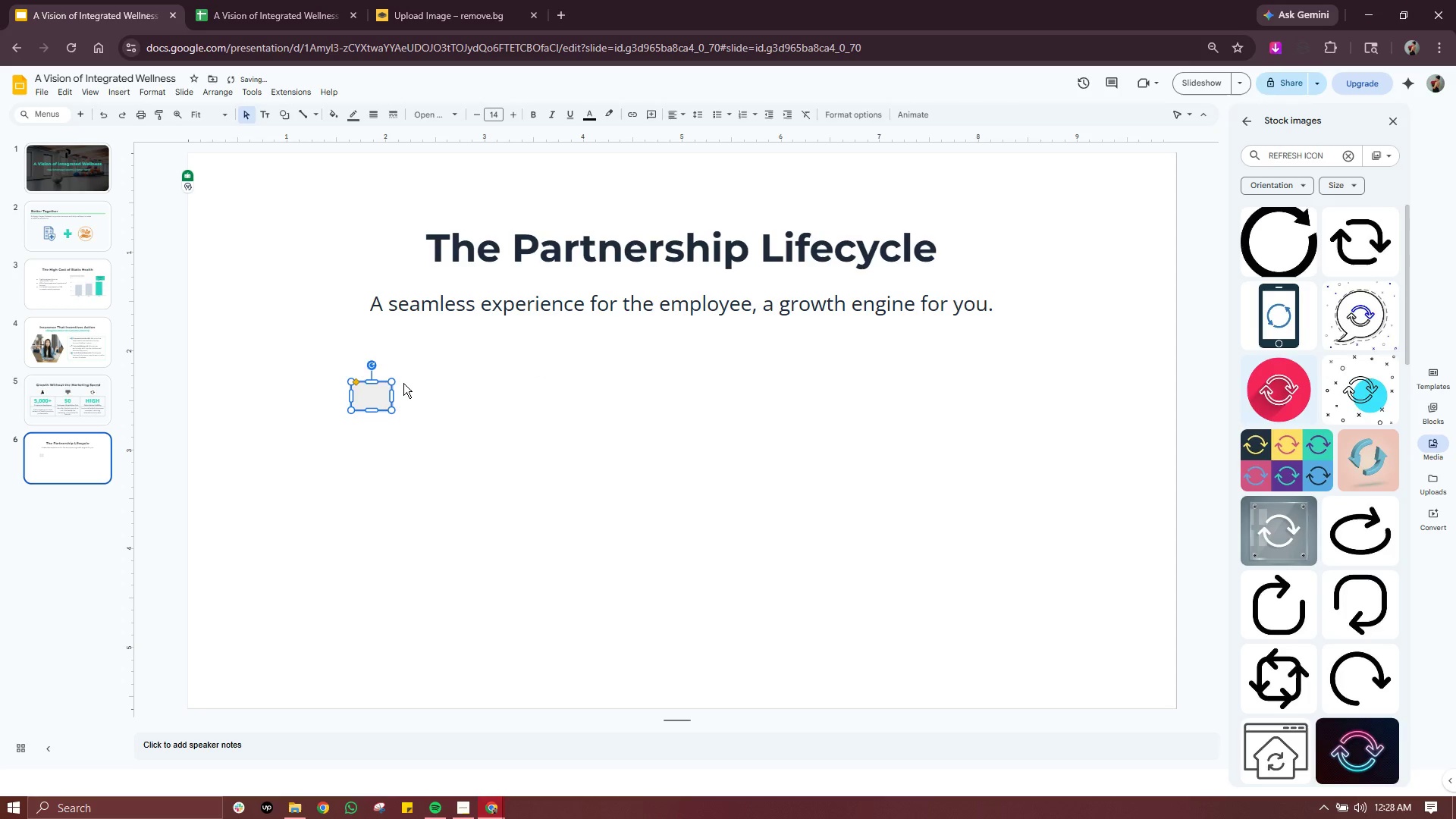 
left_click([403, 383])
 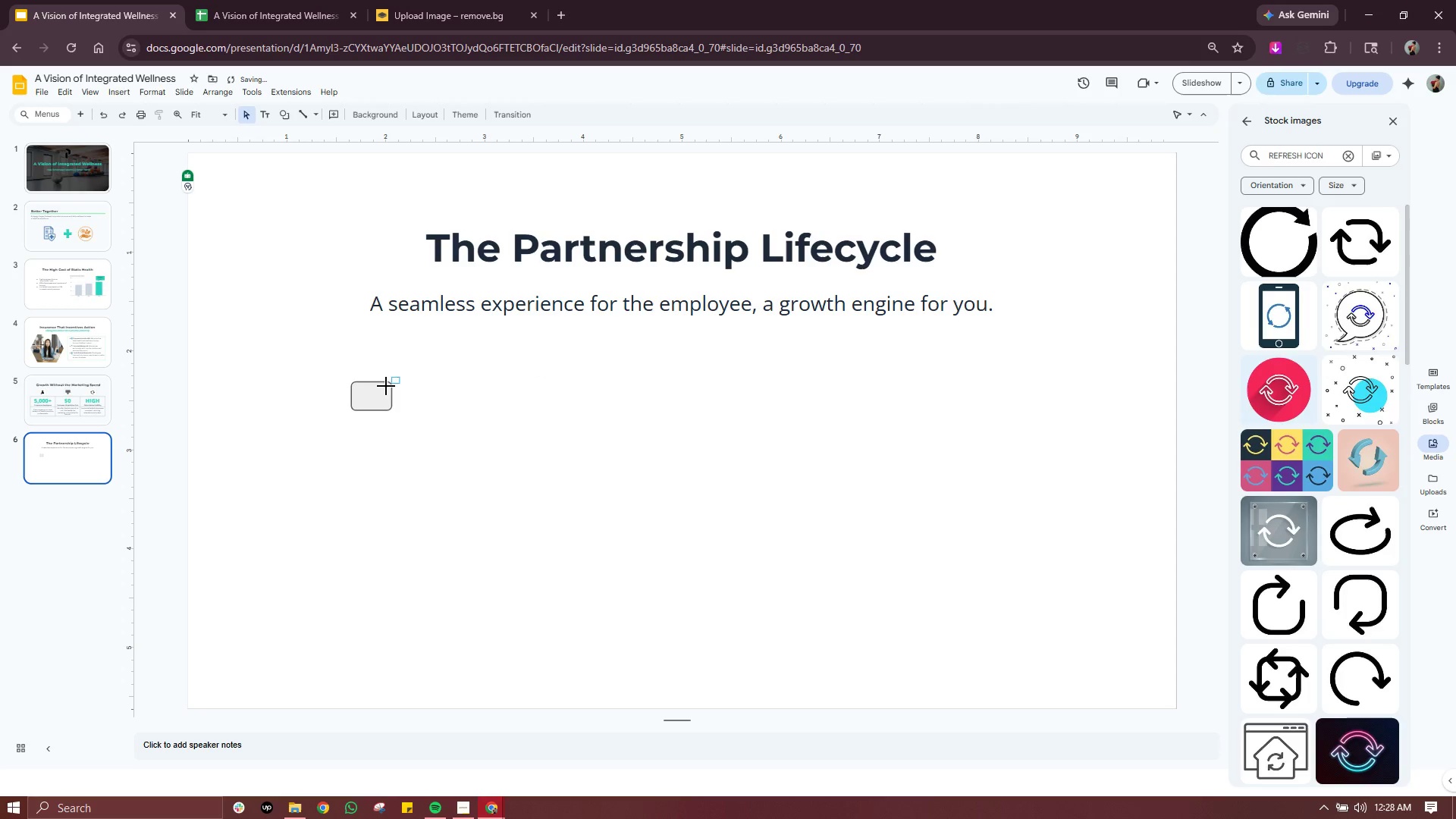 
left_click_drag(start_coordinate=[400, 377], to_coordinate=[341, 424])
 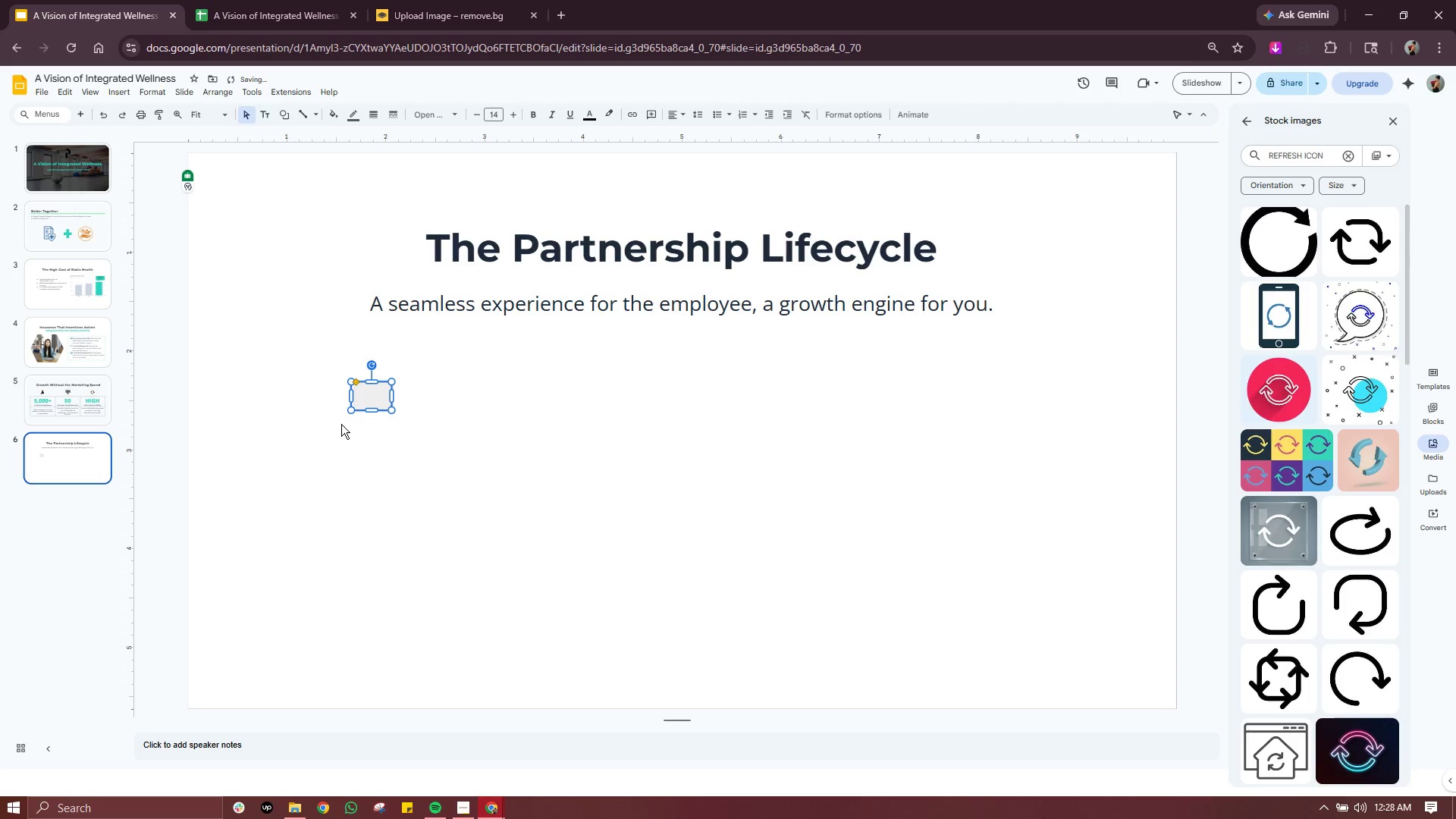 
key(Control+C)
 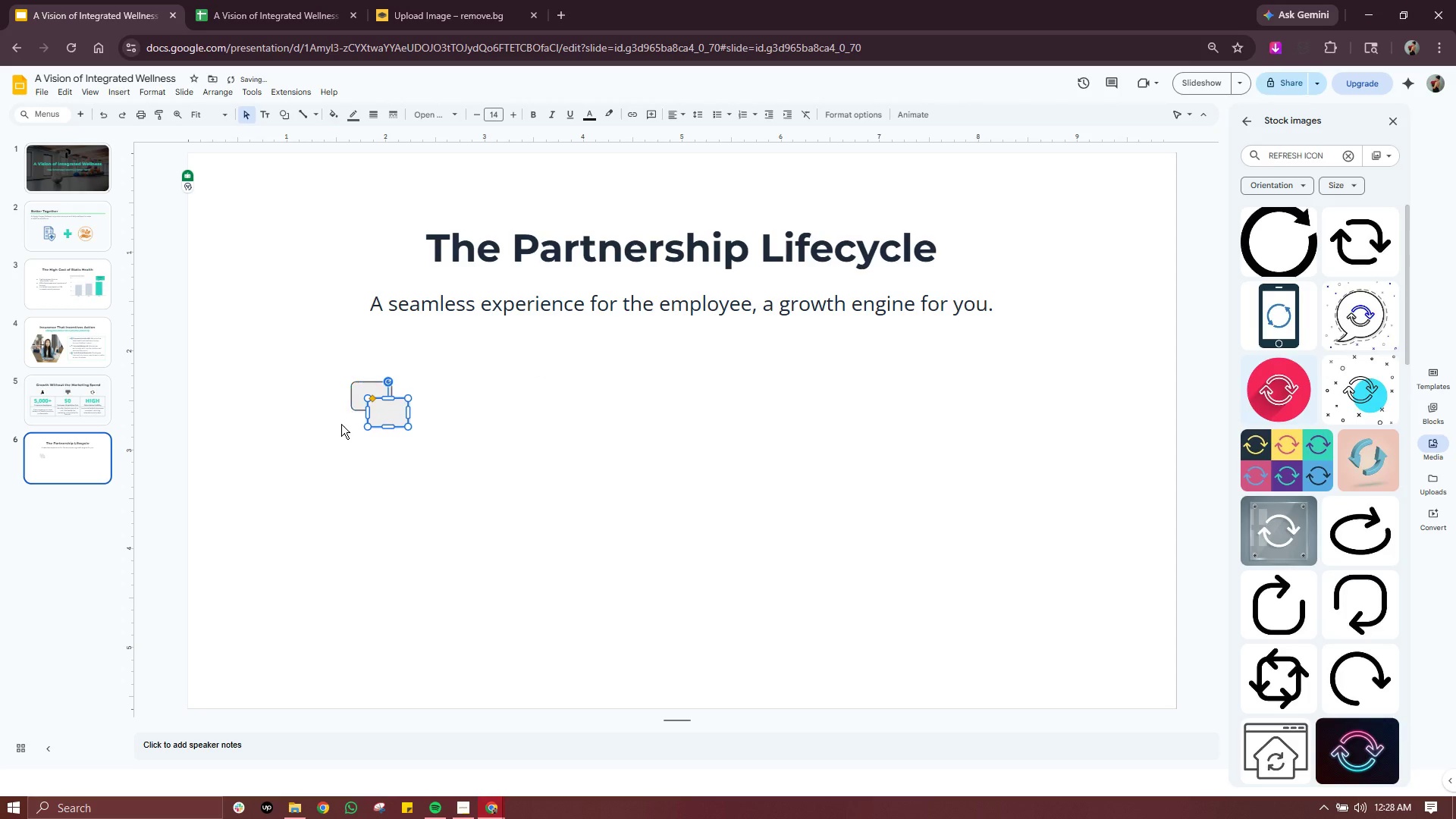 
key(Control+V)
 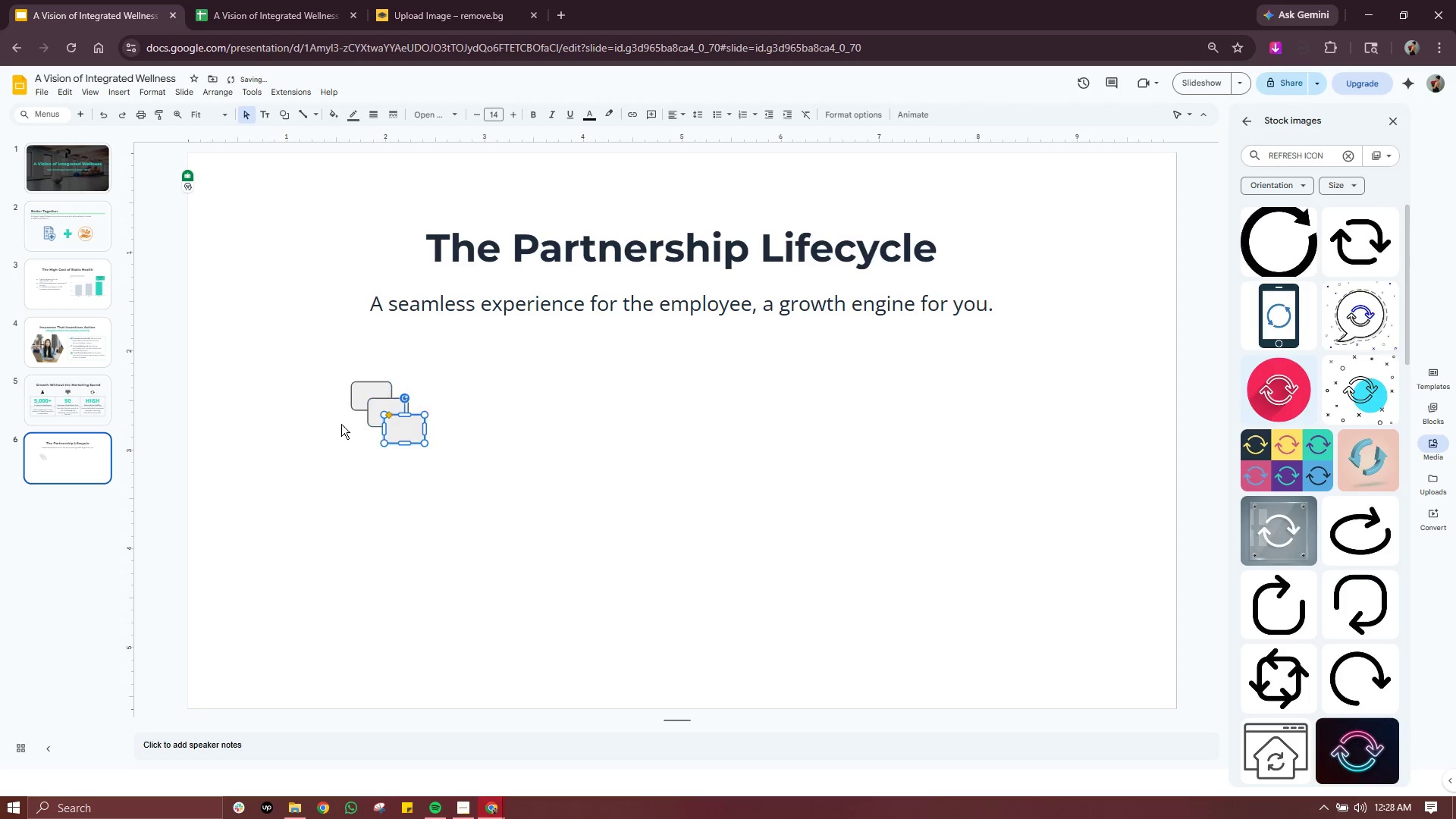 
key(Control+V)
 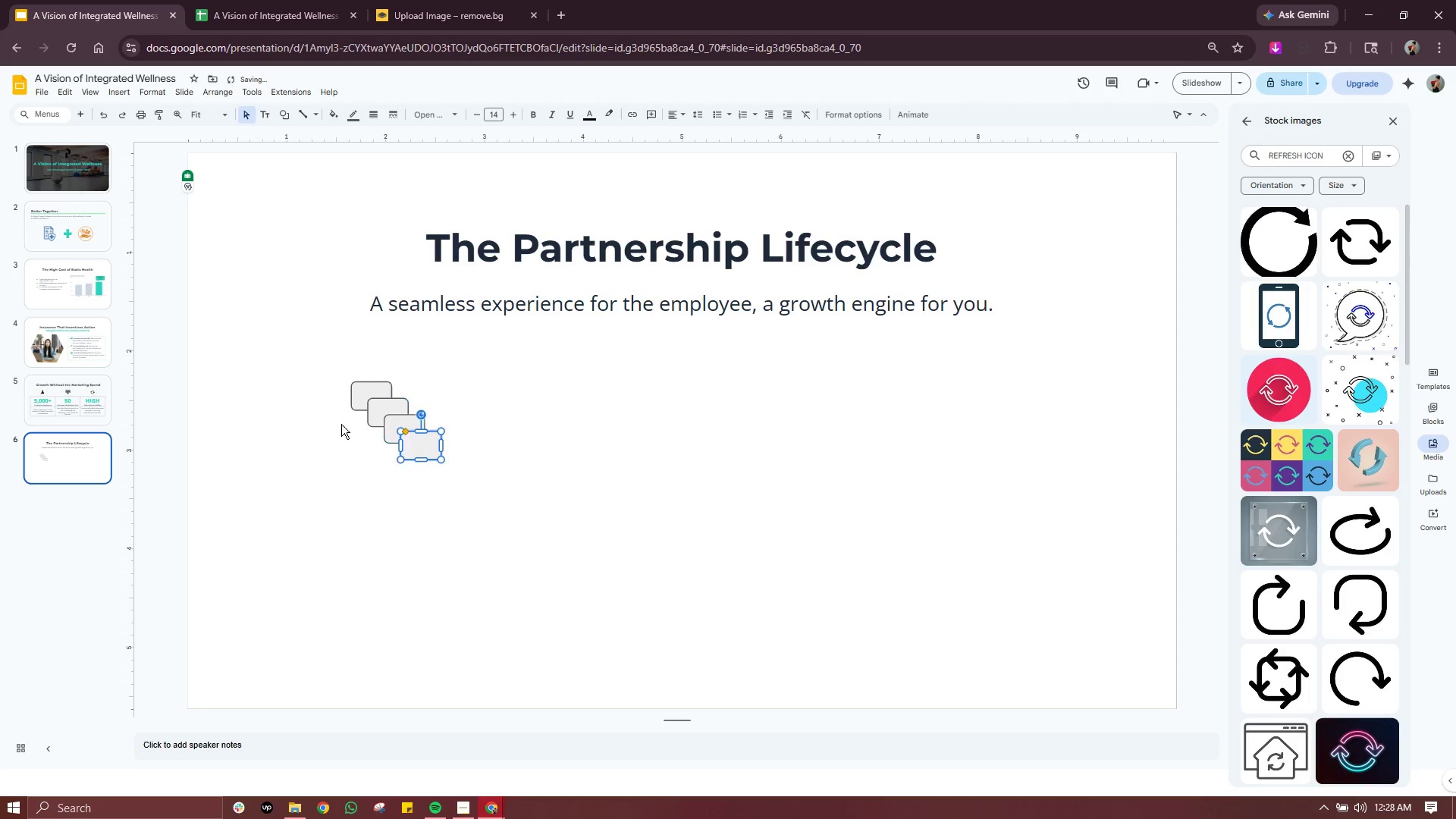 
key(Control+V)
 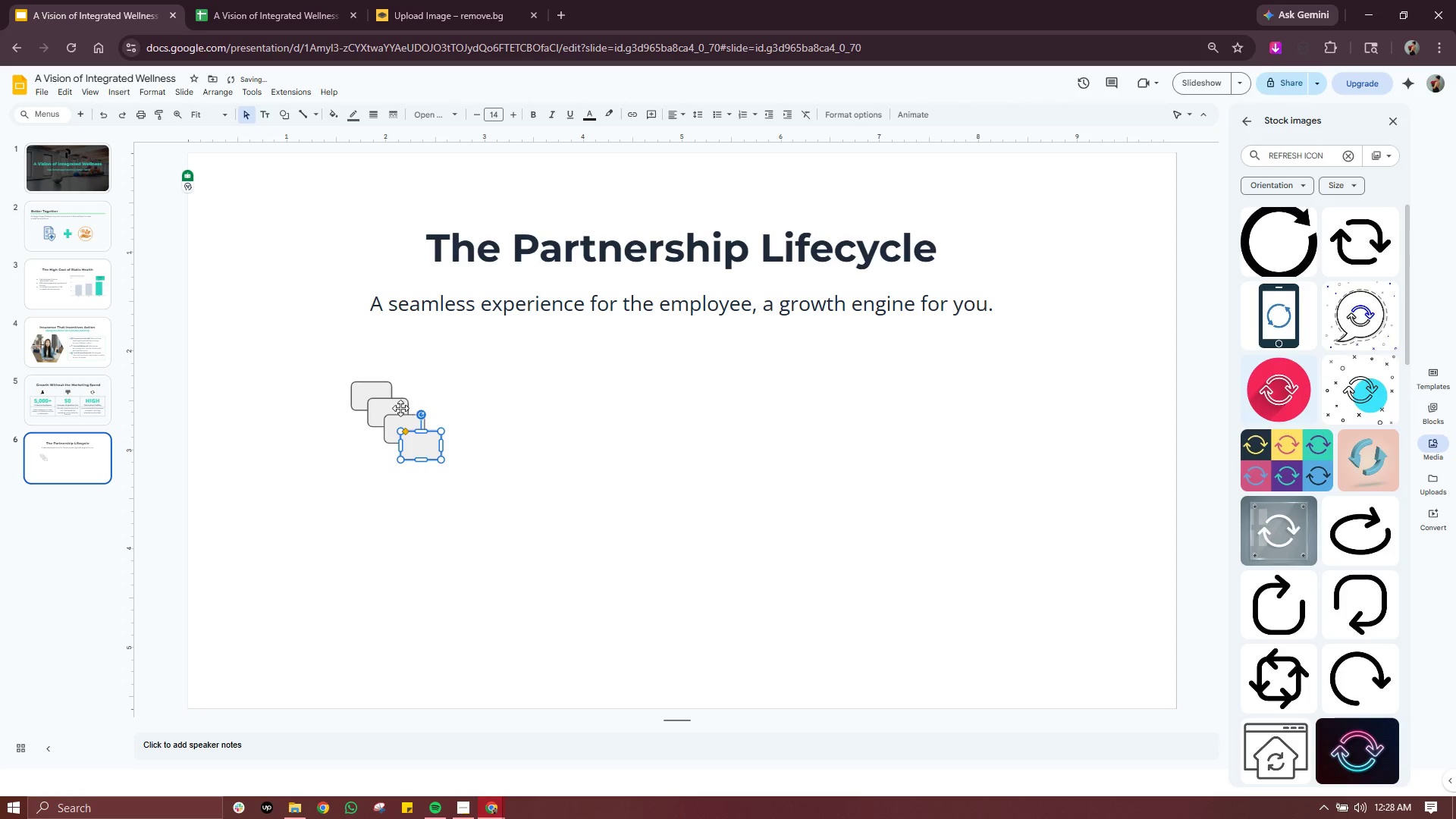 
left_click([399, 409])
 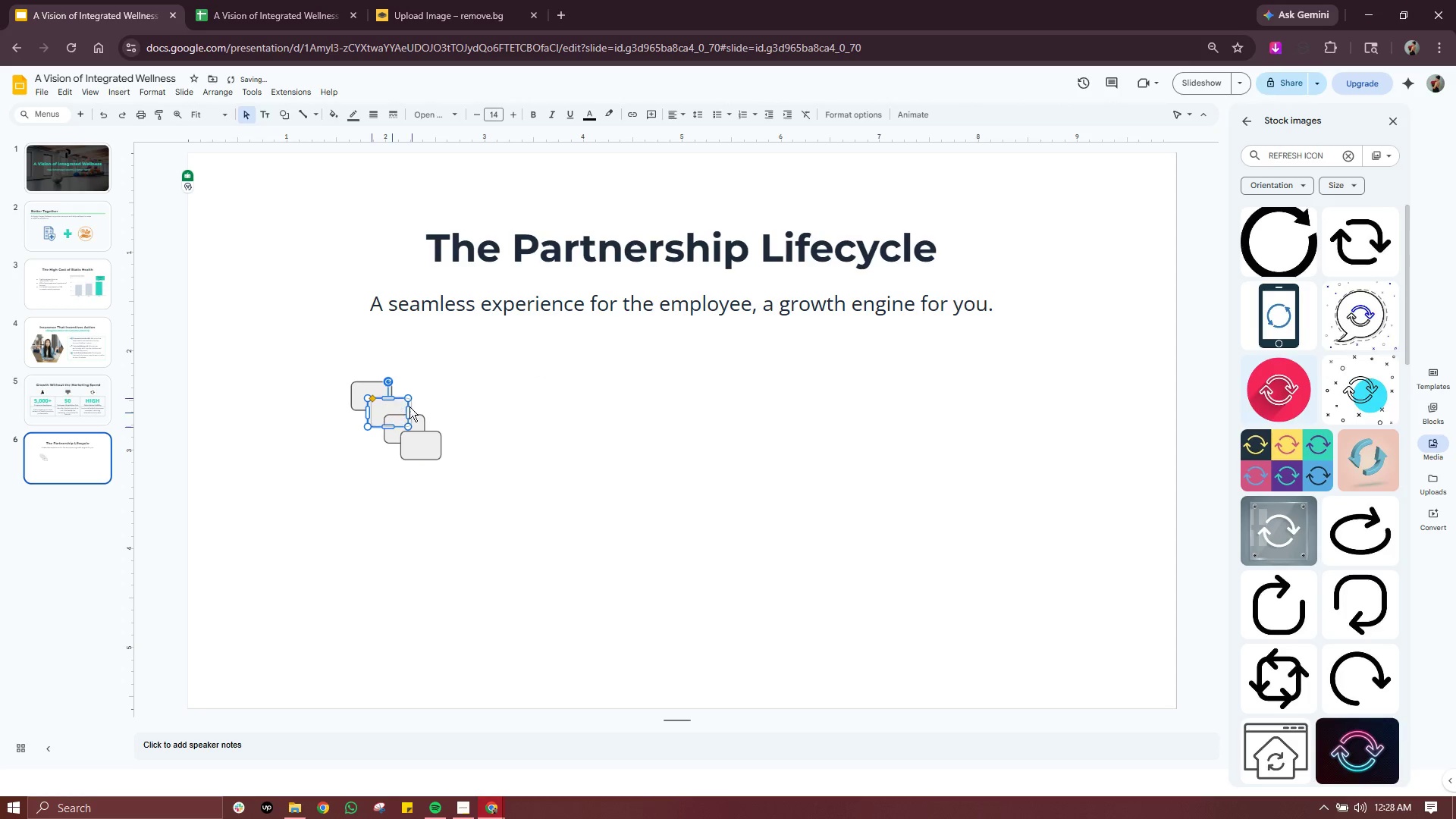 
left_click_drag(start_coordinate=[393, 409], to_coordinate=[431, 394])
 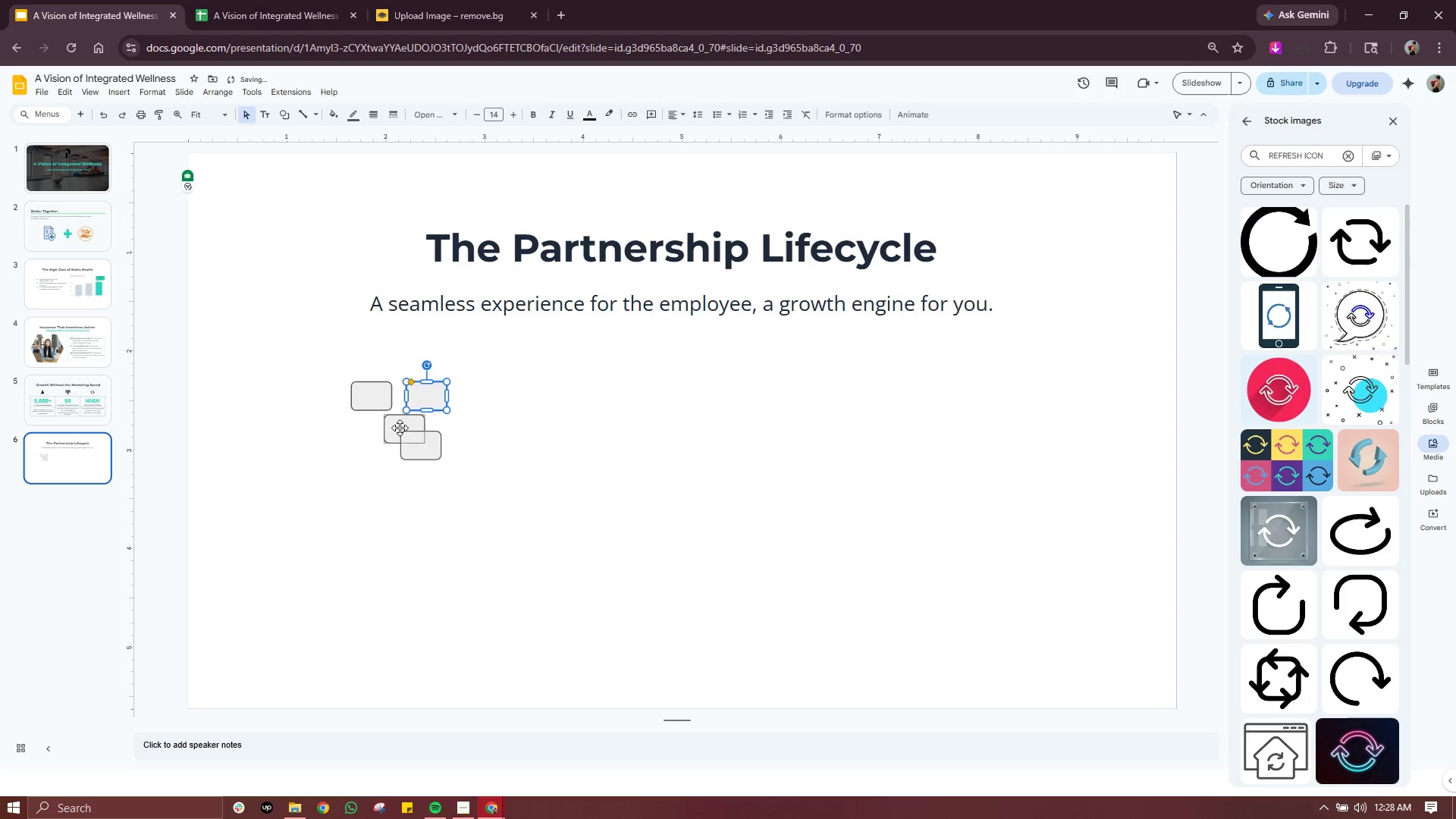 
left_click([400, 428])
 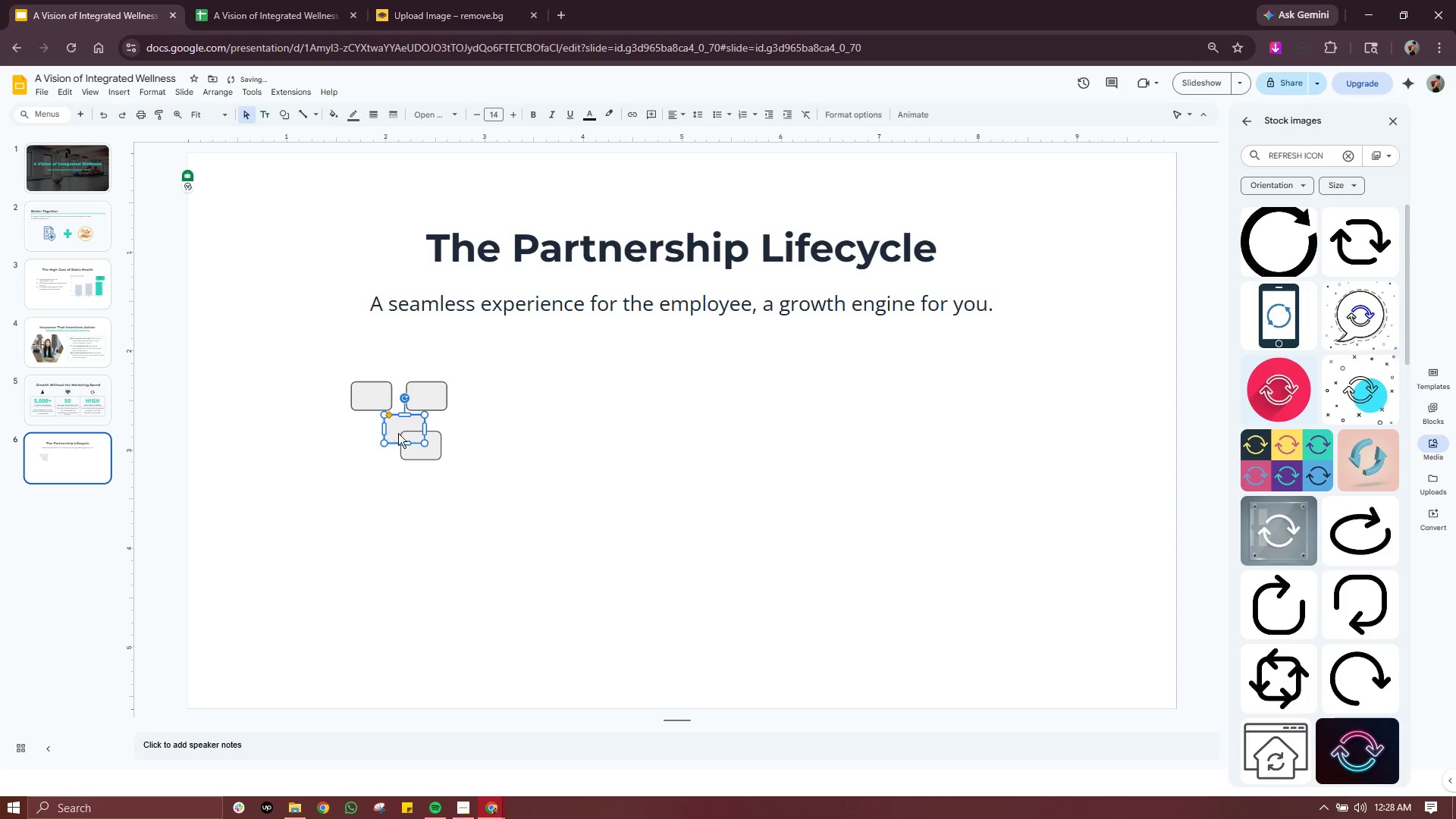 
left_click_drag(start_coordinate=[398, 433], to_coordinate=[474, 400])
 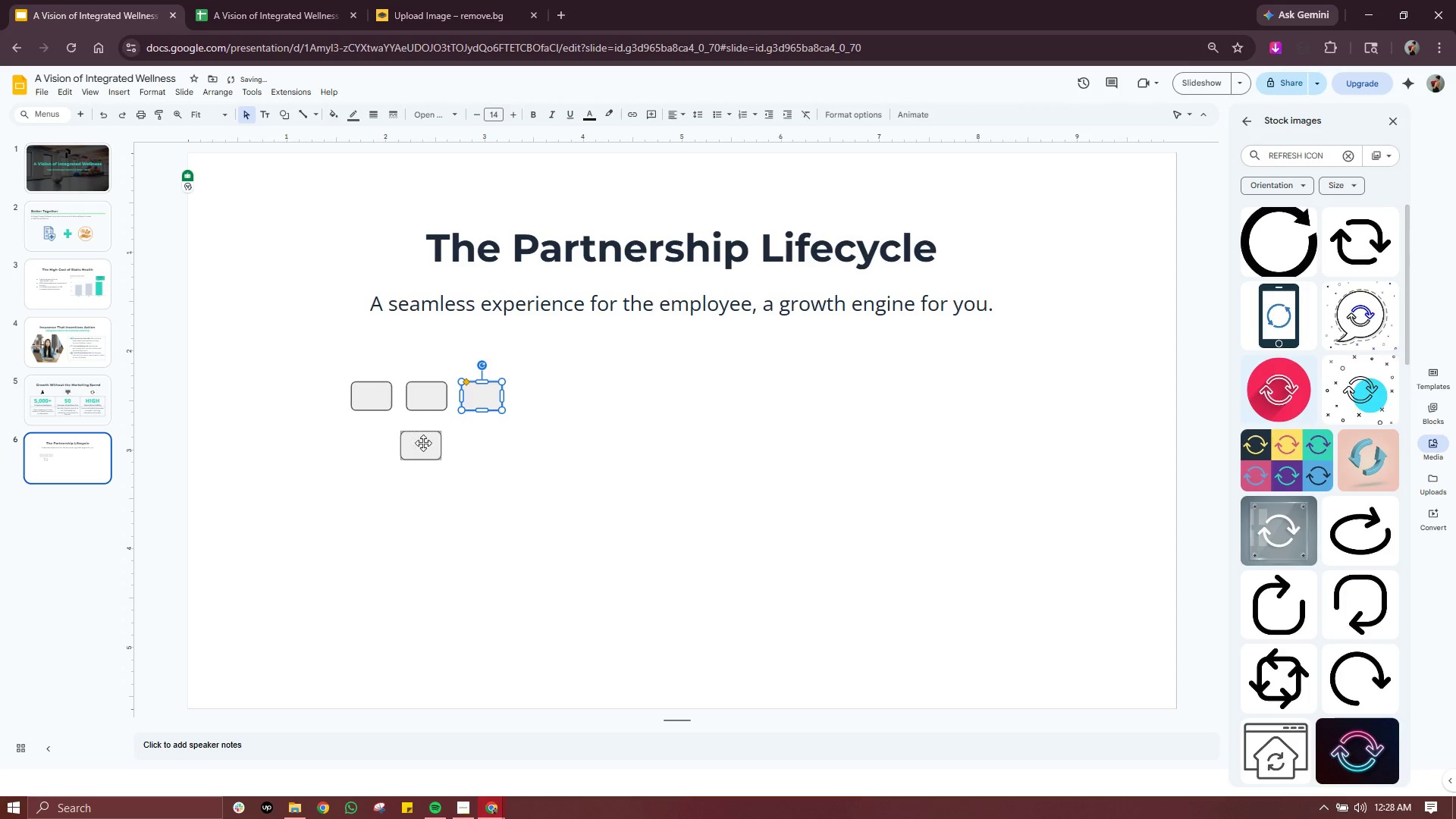 
left_click([423, 444])
 